 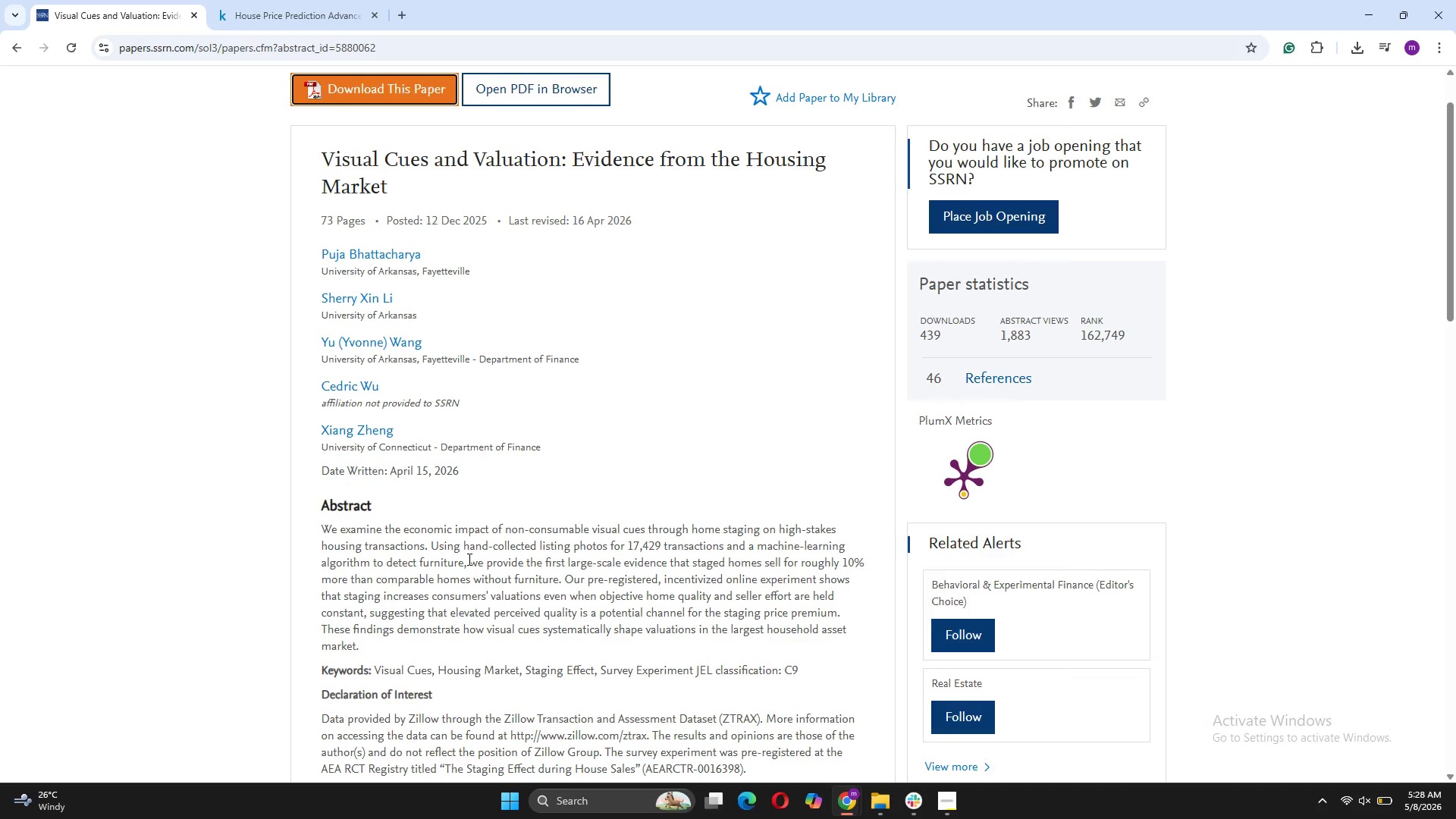 
left_click([270, 0])
 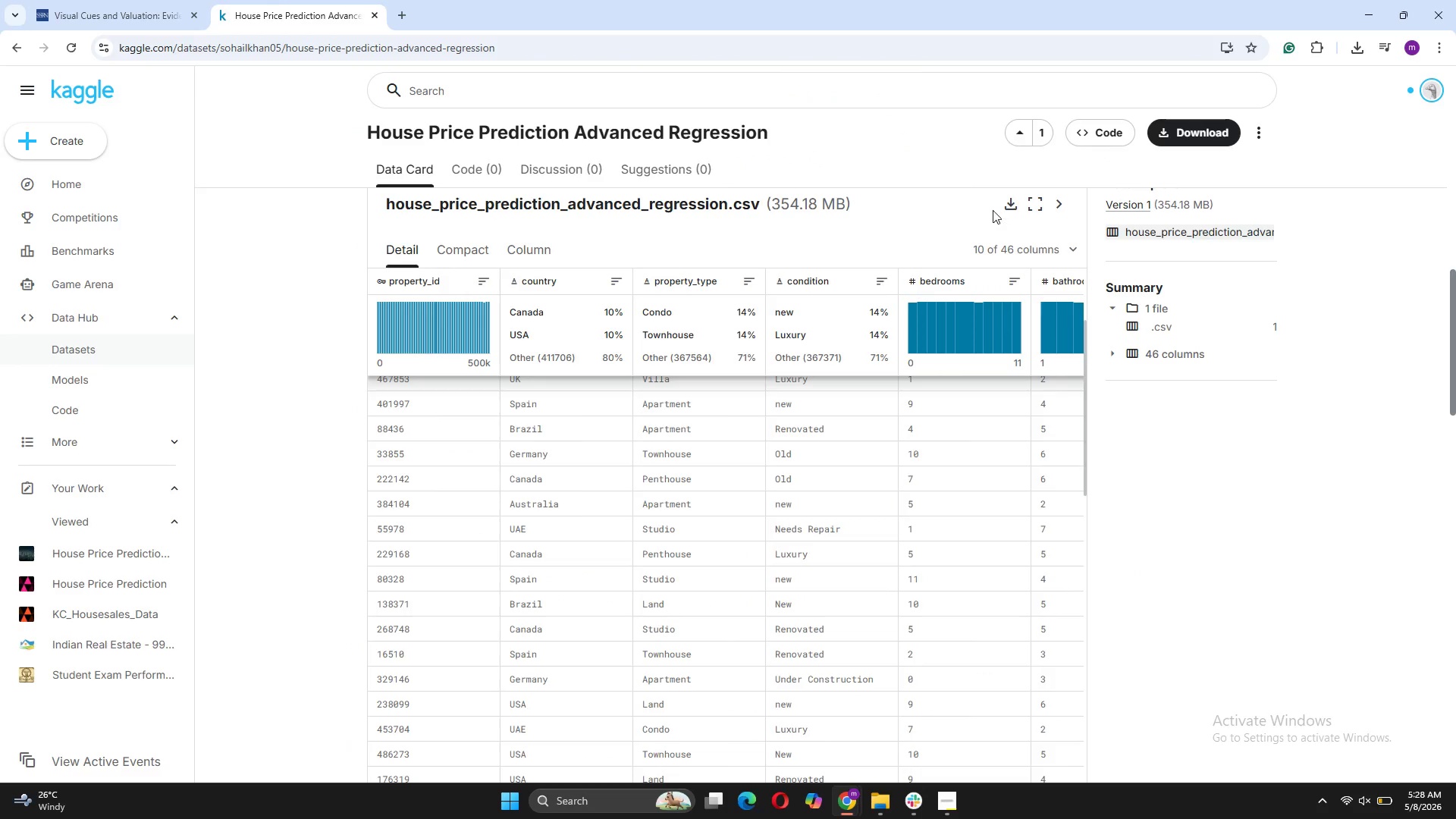 
left_click([1015, 209])
 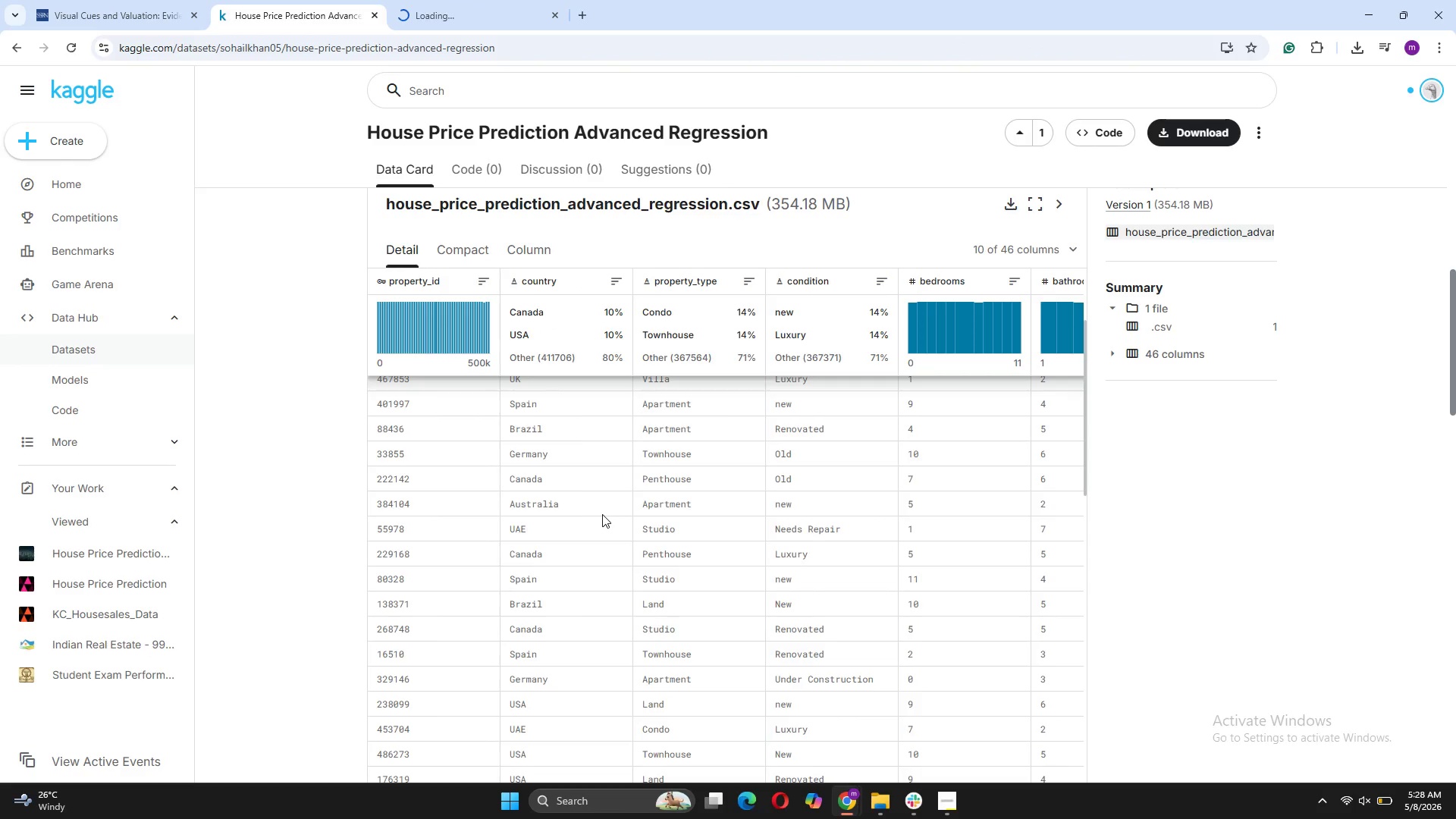 
scroll: coordinate [602, 514], scroll_direction: up, amount: 7.0
 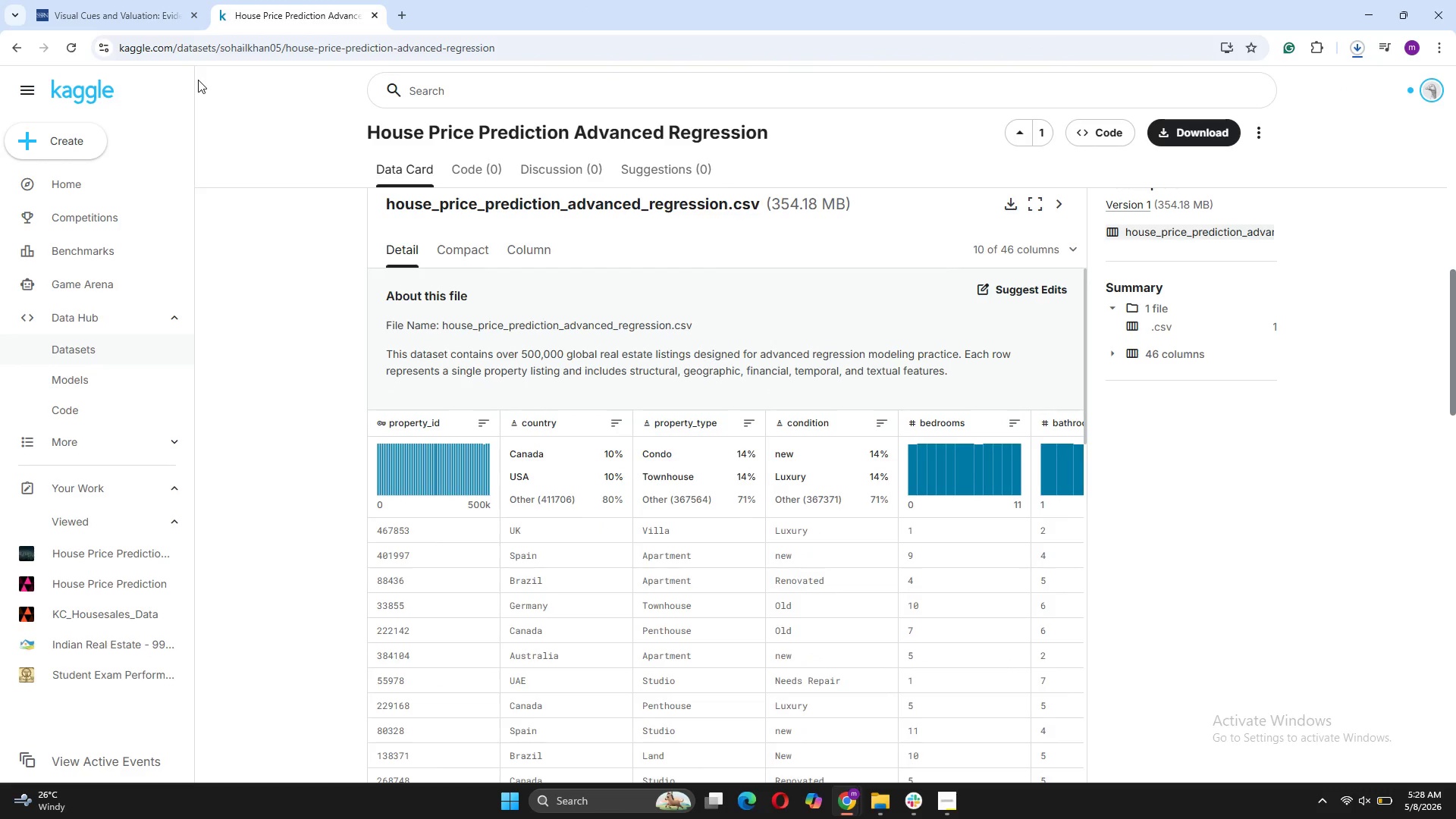 
wait(7.48)
 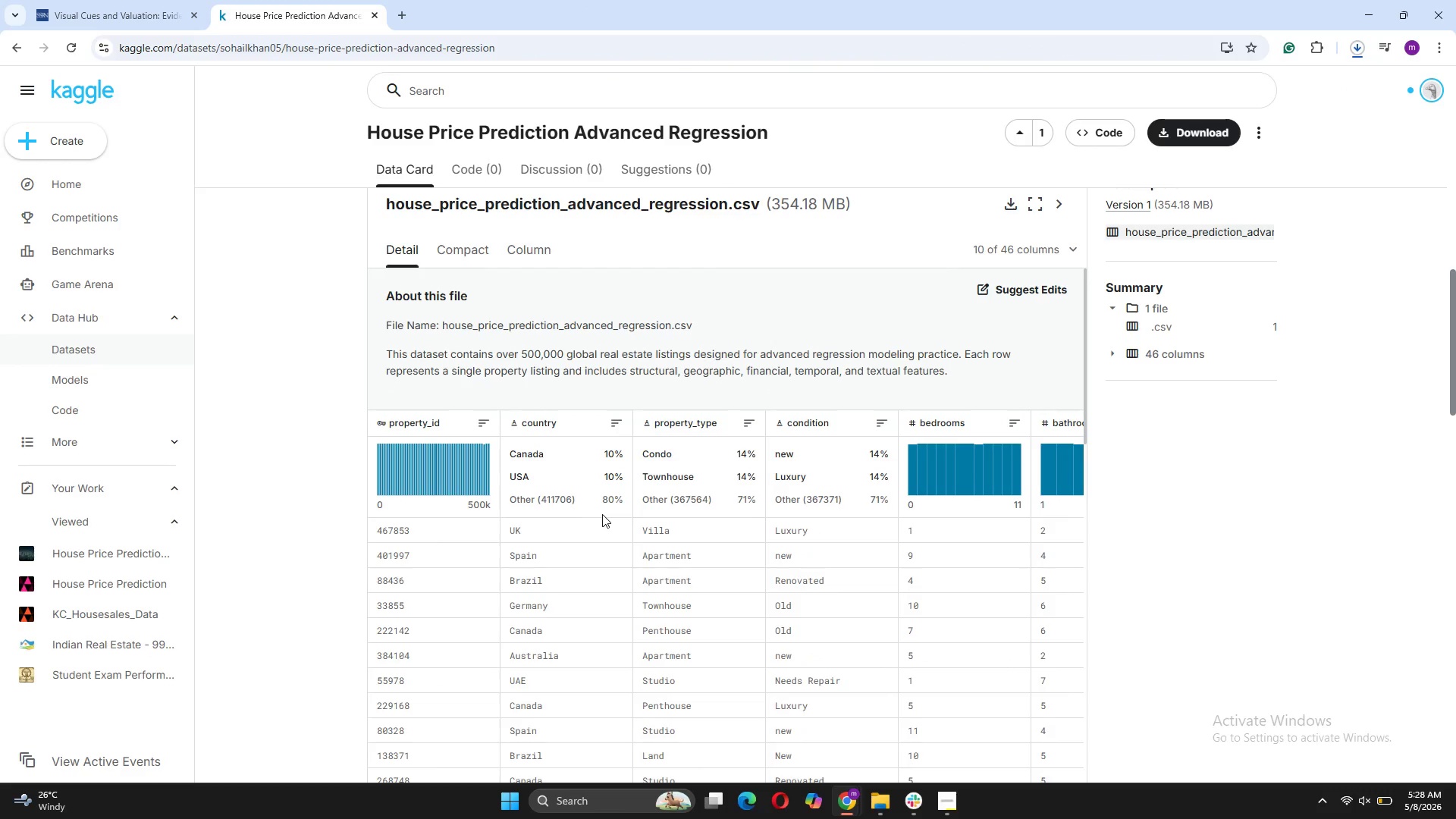 
left_click([1007, 243])
 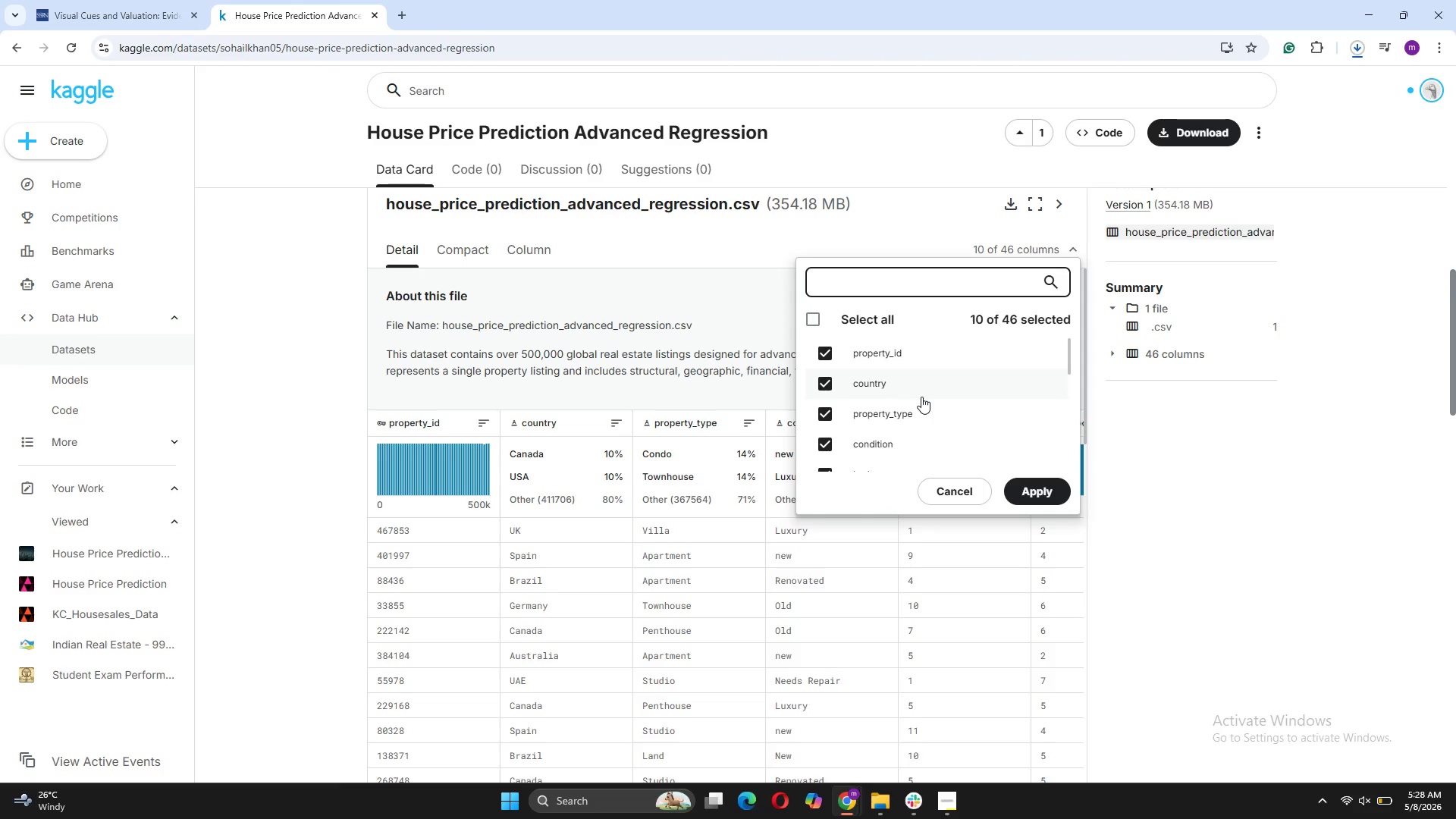 
scroll: coordinate [921, 397], scroll_direction: down, amount: 11.0
 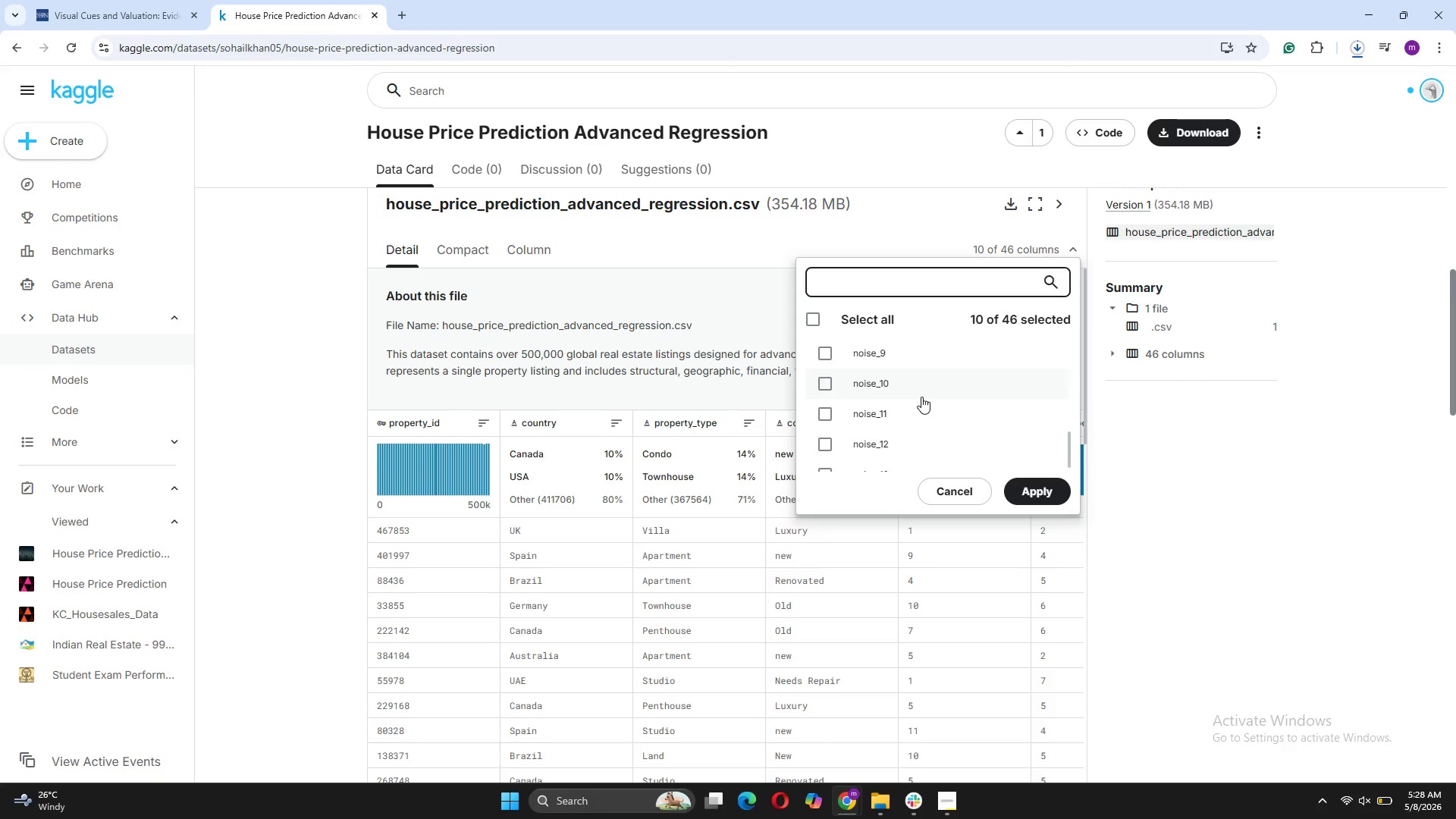 
scroll: coordinate [921, 397], scroll_direction: up, amount: 14.0
 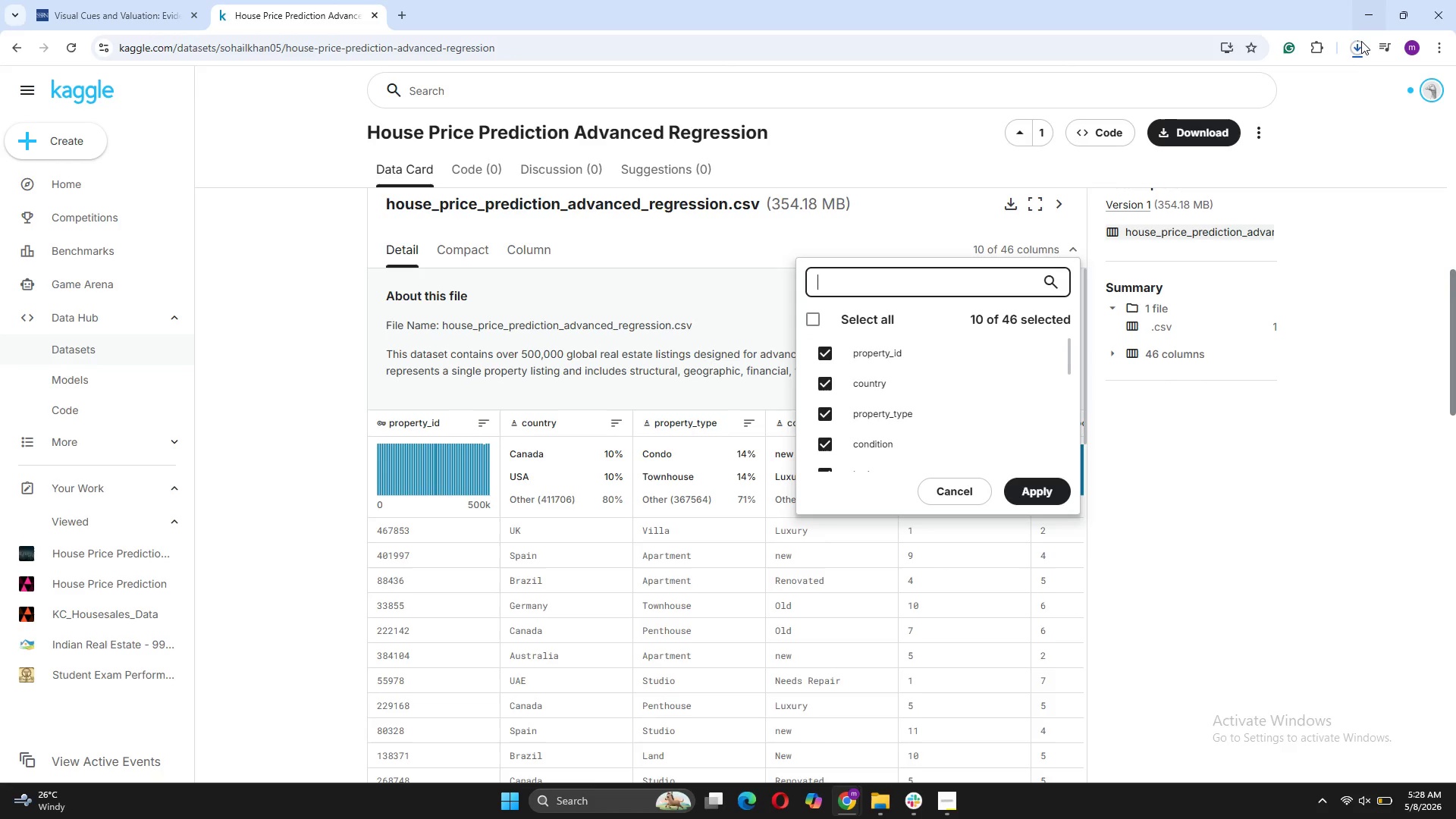 
left_click([1360, 45])
 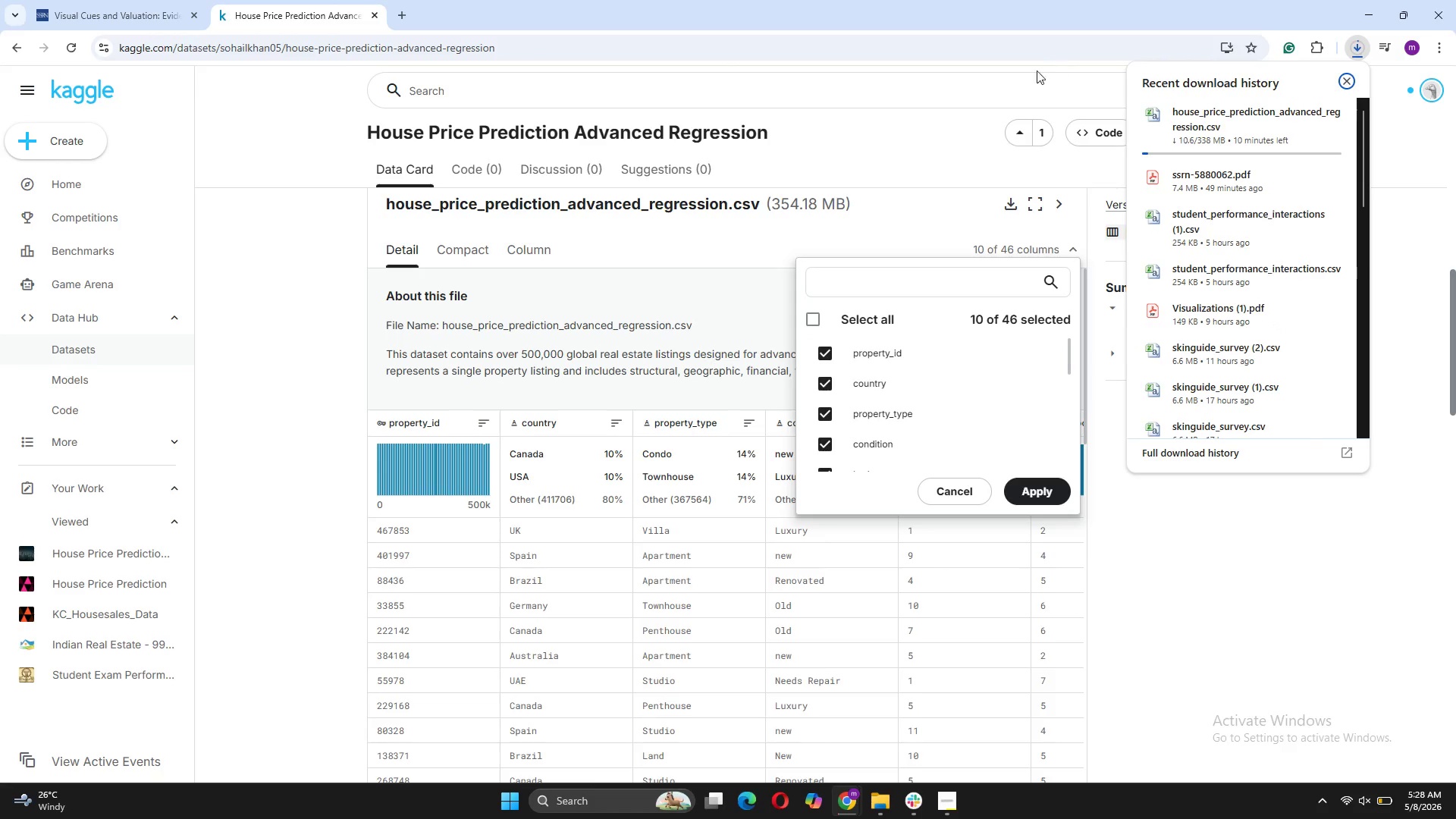 
left_click([132, 0])
 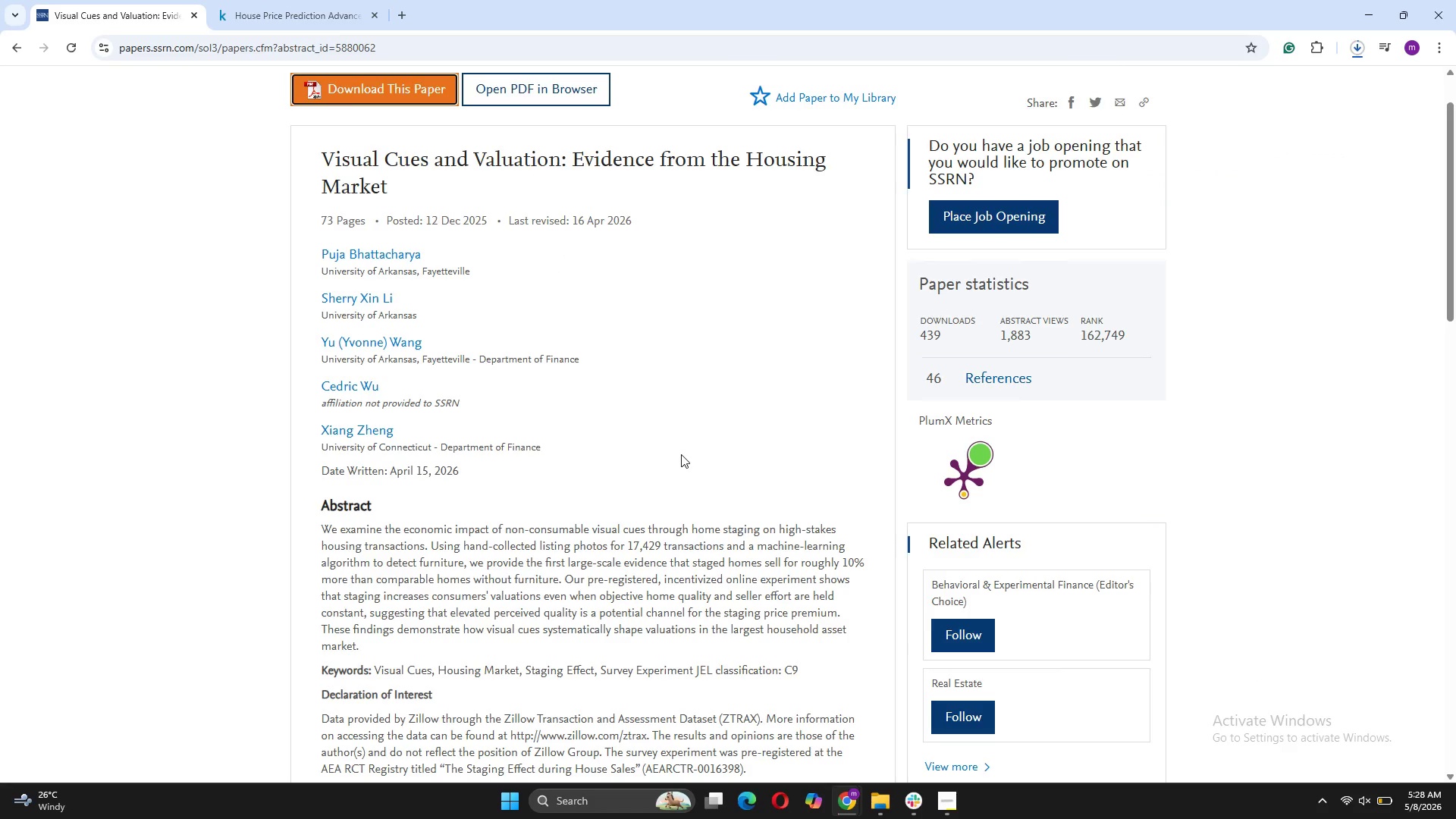 
scroll: coordinate [686, 402], scroll_direction: down, amount: 3.0
 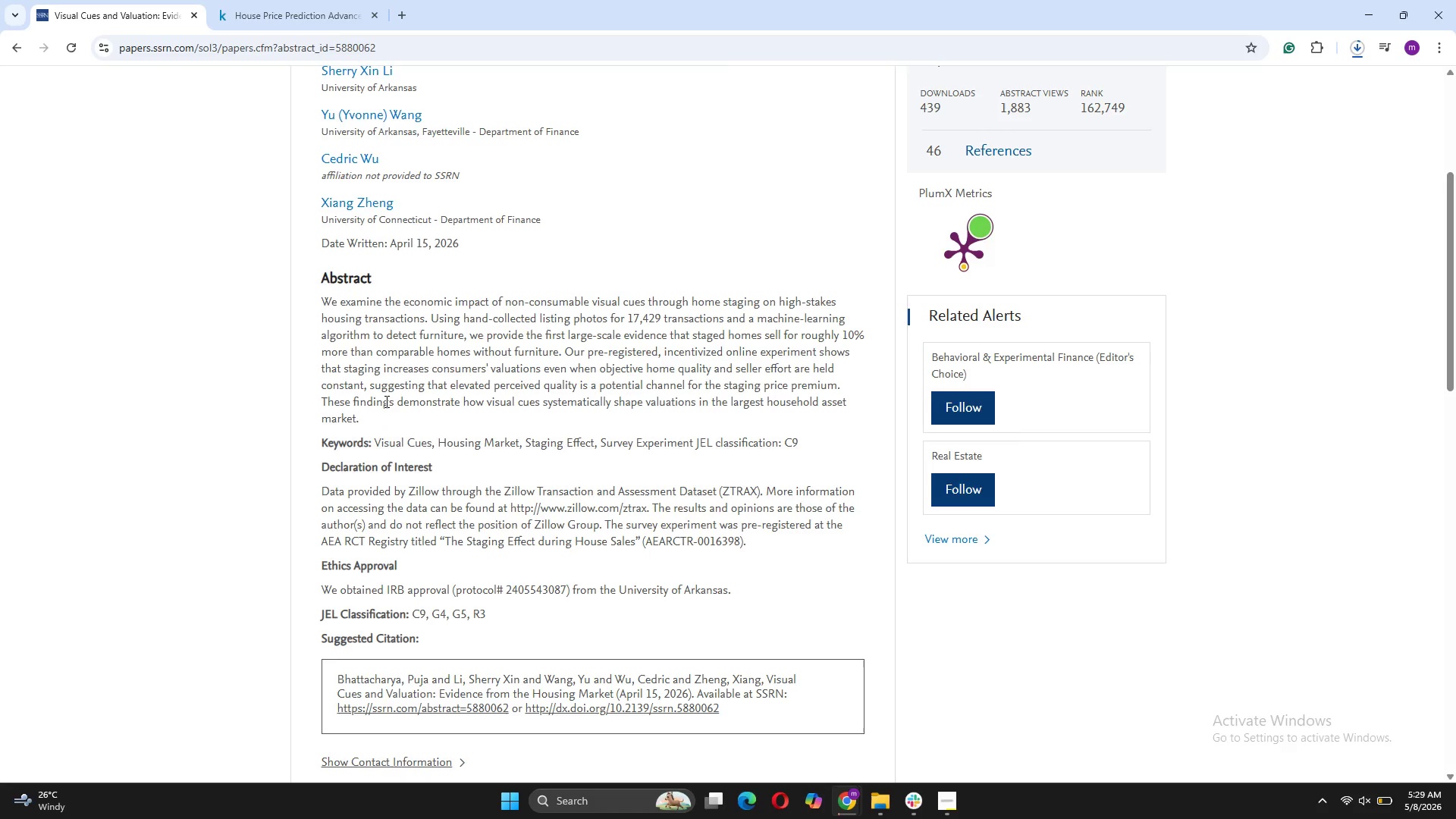 
wait(23.63)
 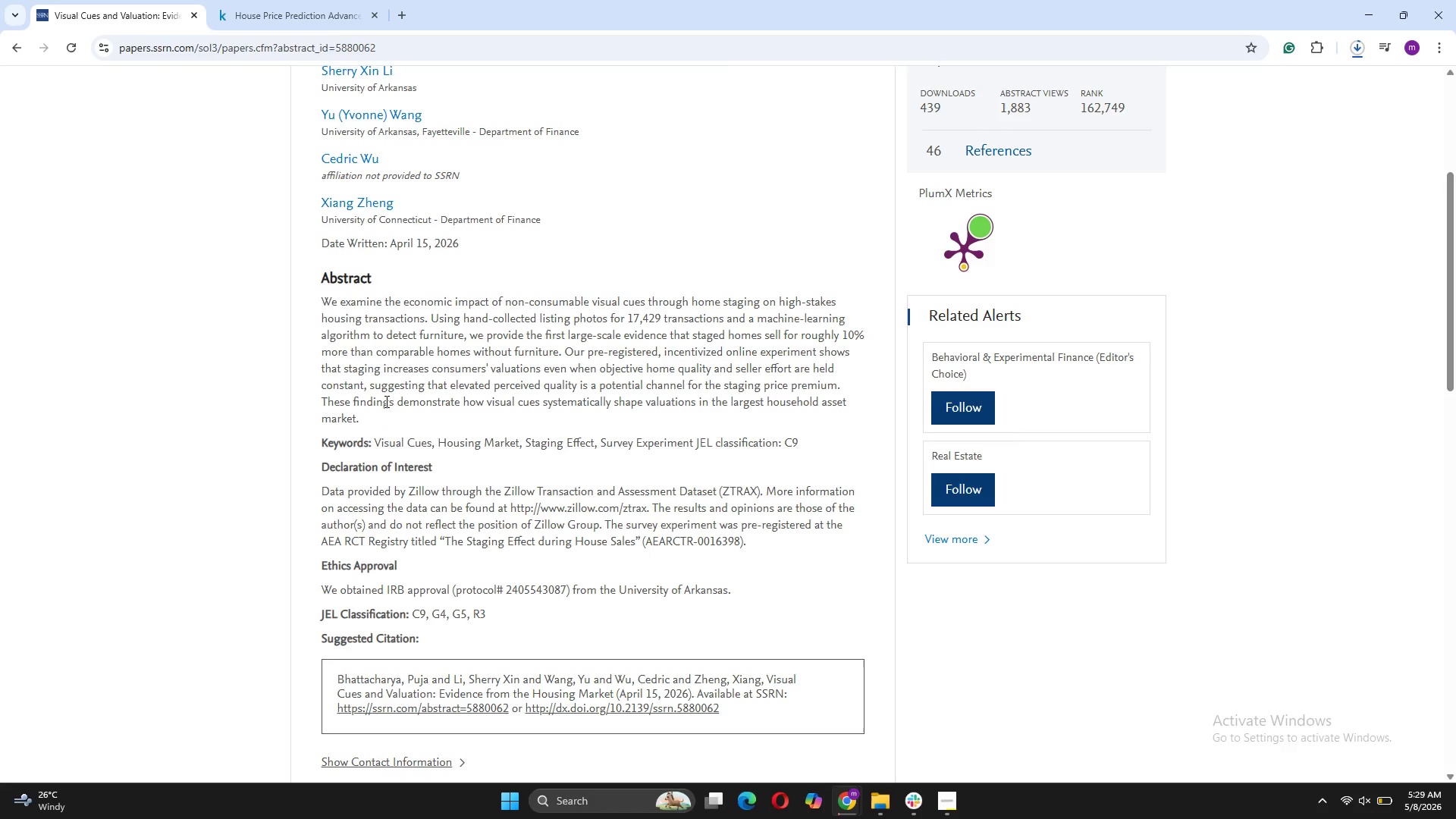 
scroll: coordinate [679, 259], scroll_direction: up, amount: 4.0
 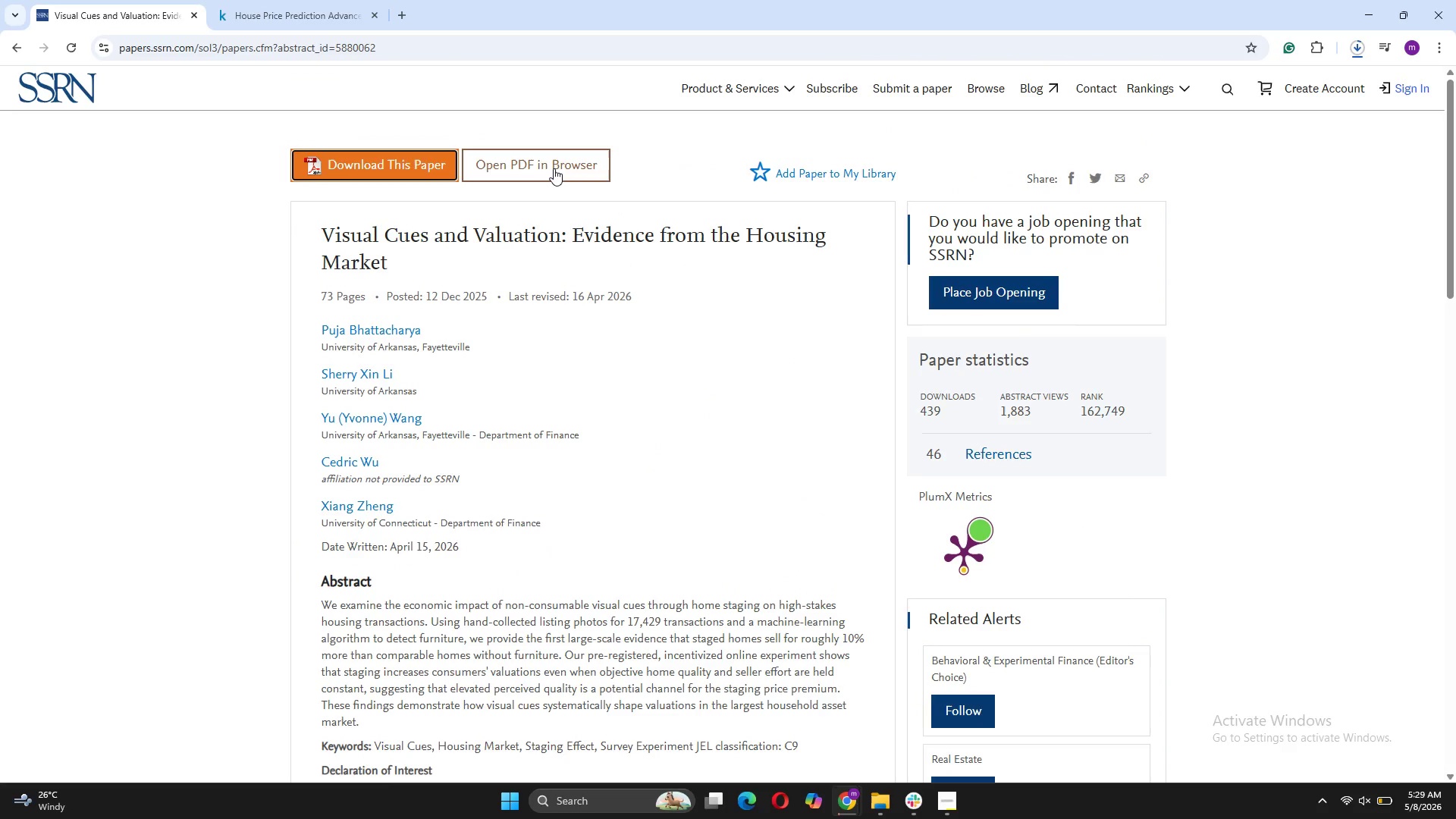 
left_click([554, 168])
 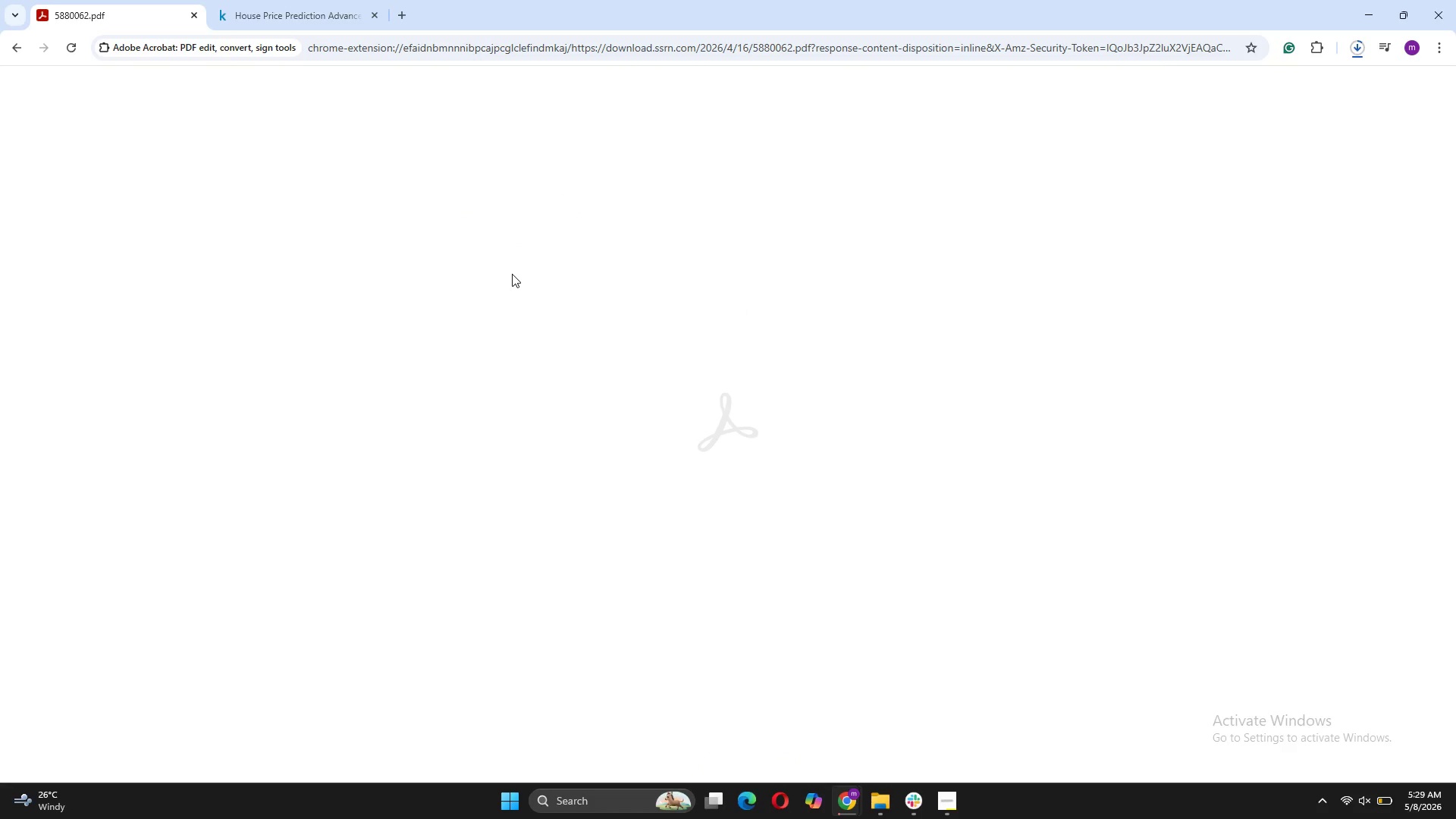 
wait(27.28)
 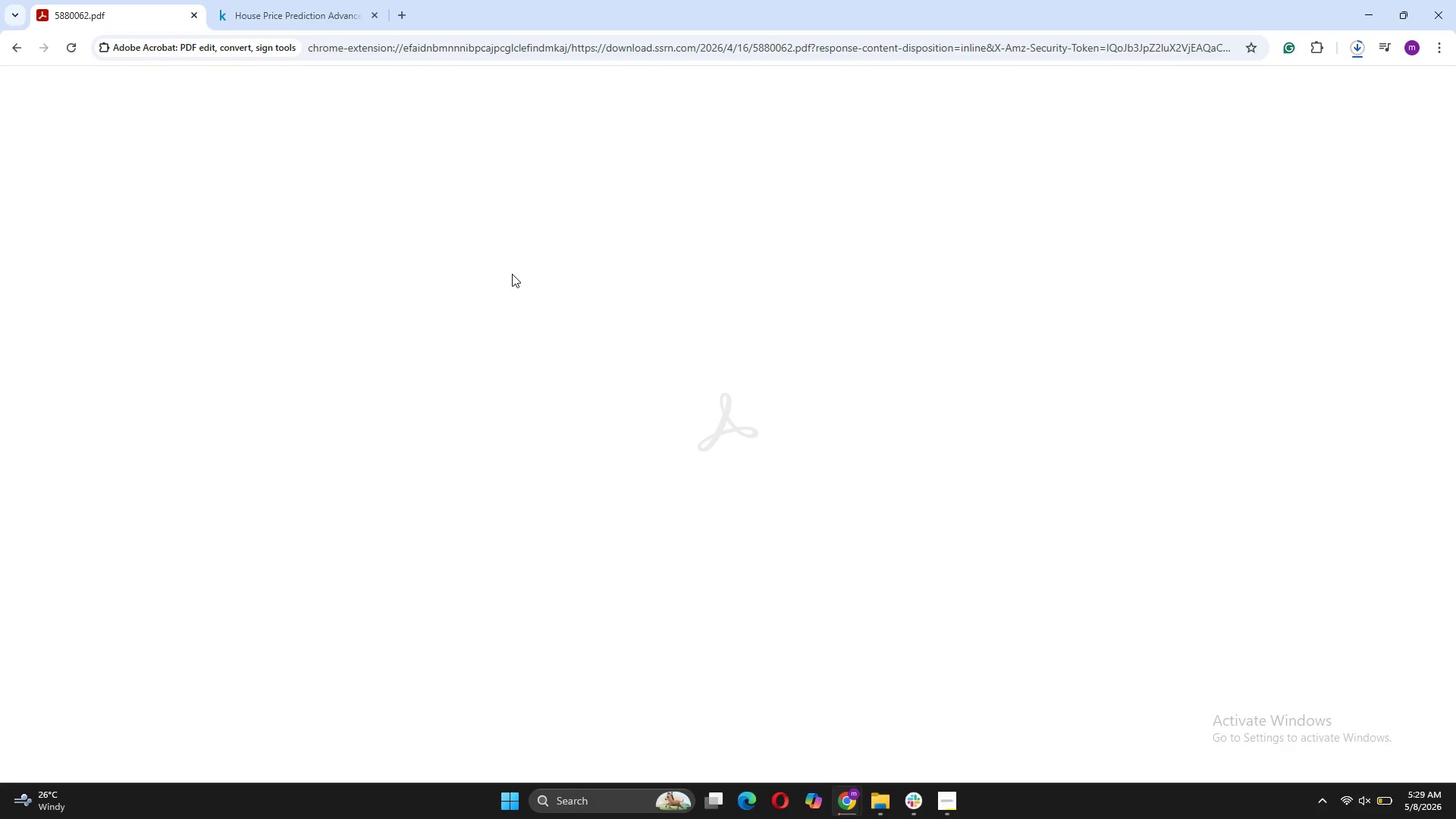 
scroll: coordinate [675, 306], scroll_direction: down, amount: 5.0
 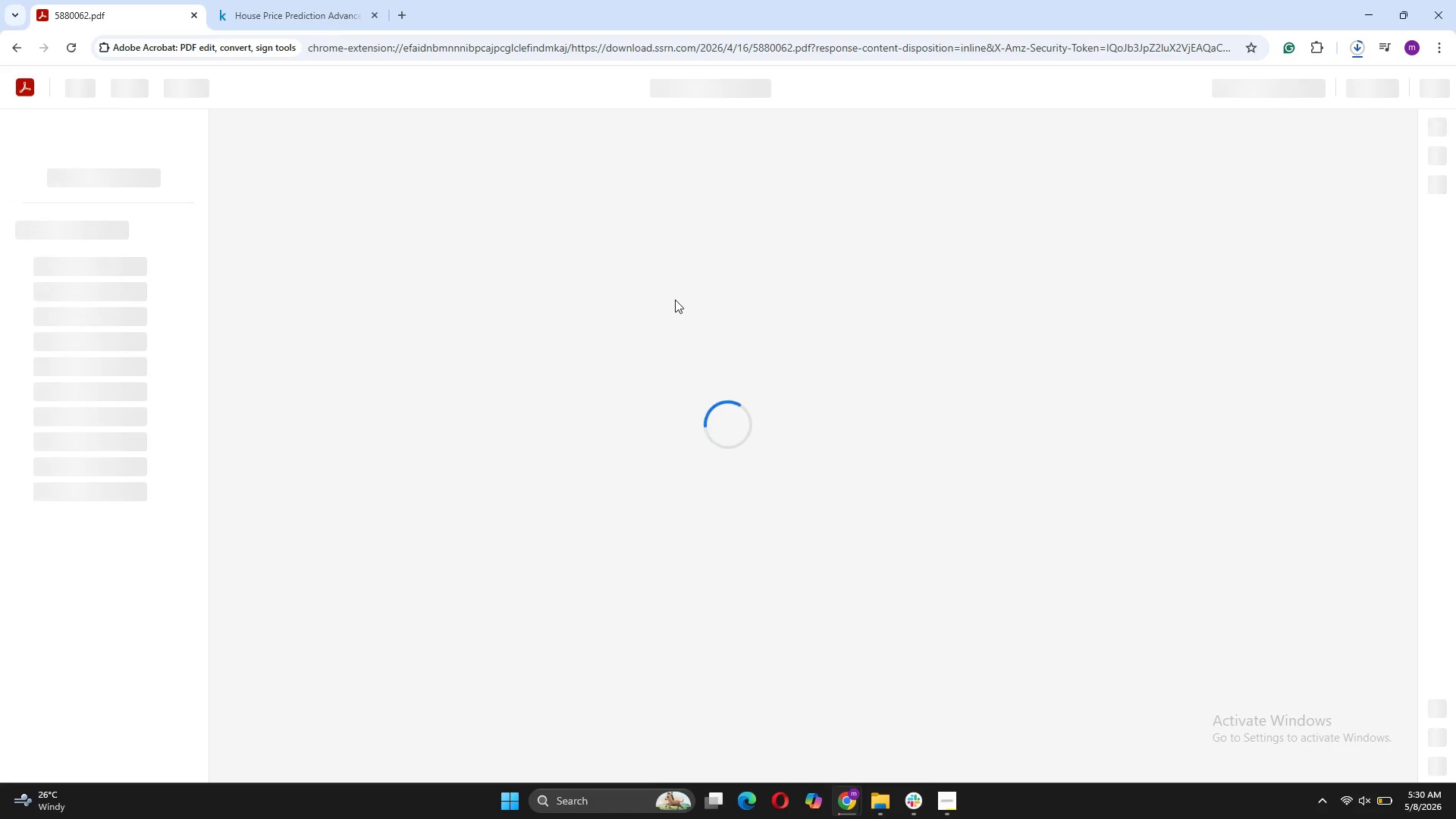 
wait(24.7)
 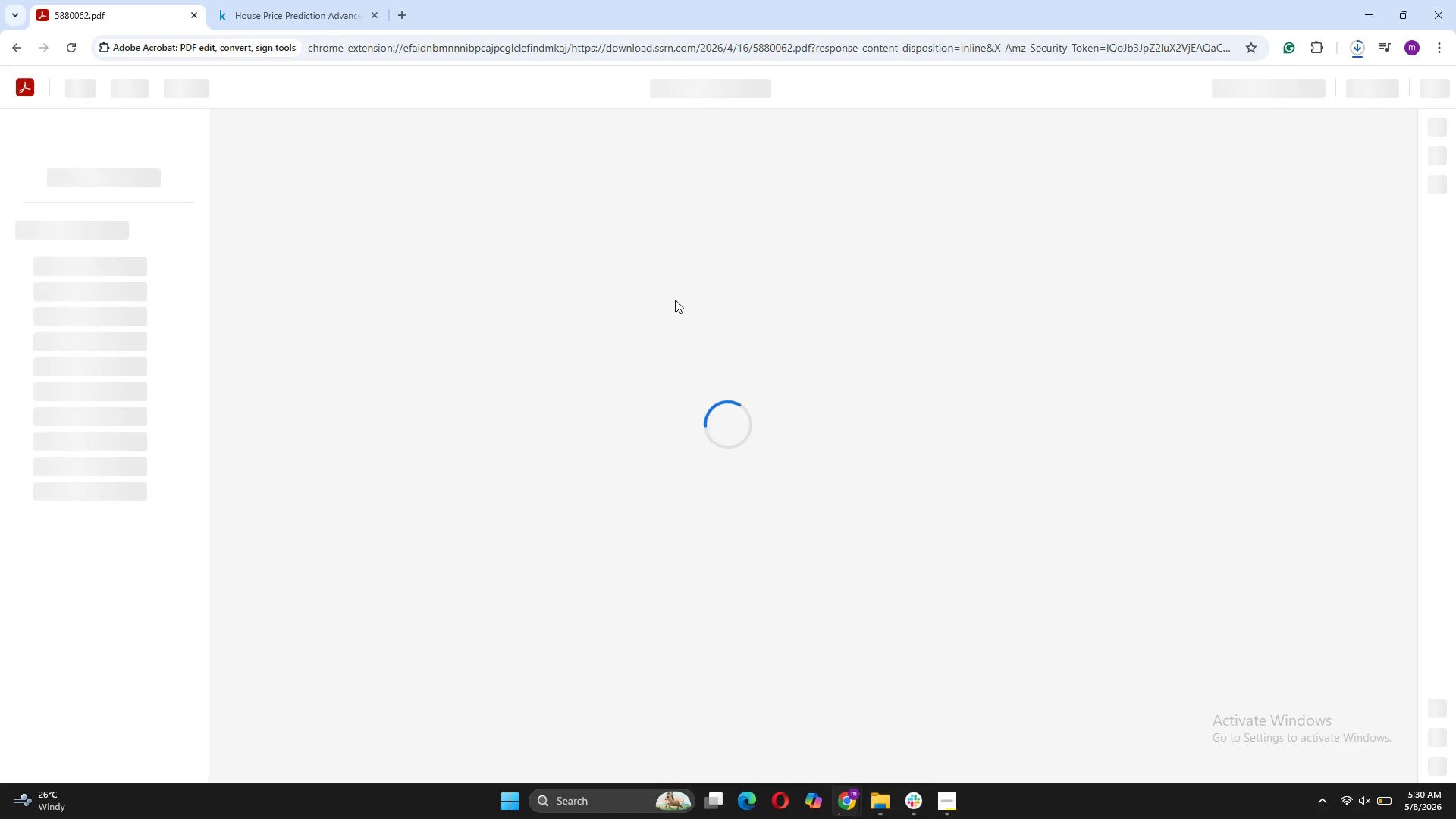 
scroll: coordinate [965, 437], scroll_direction: down, amount: 11.0
 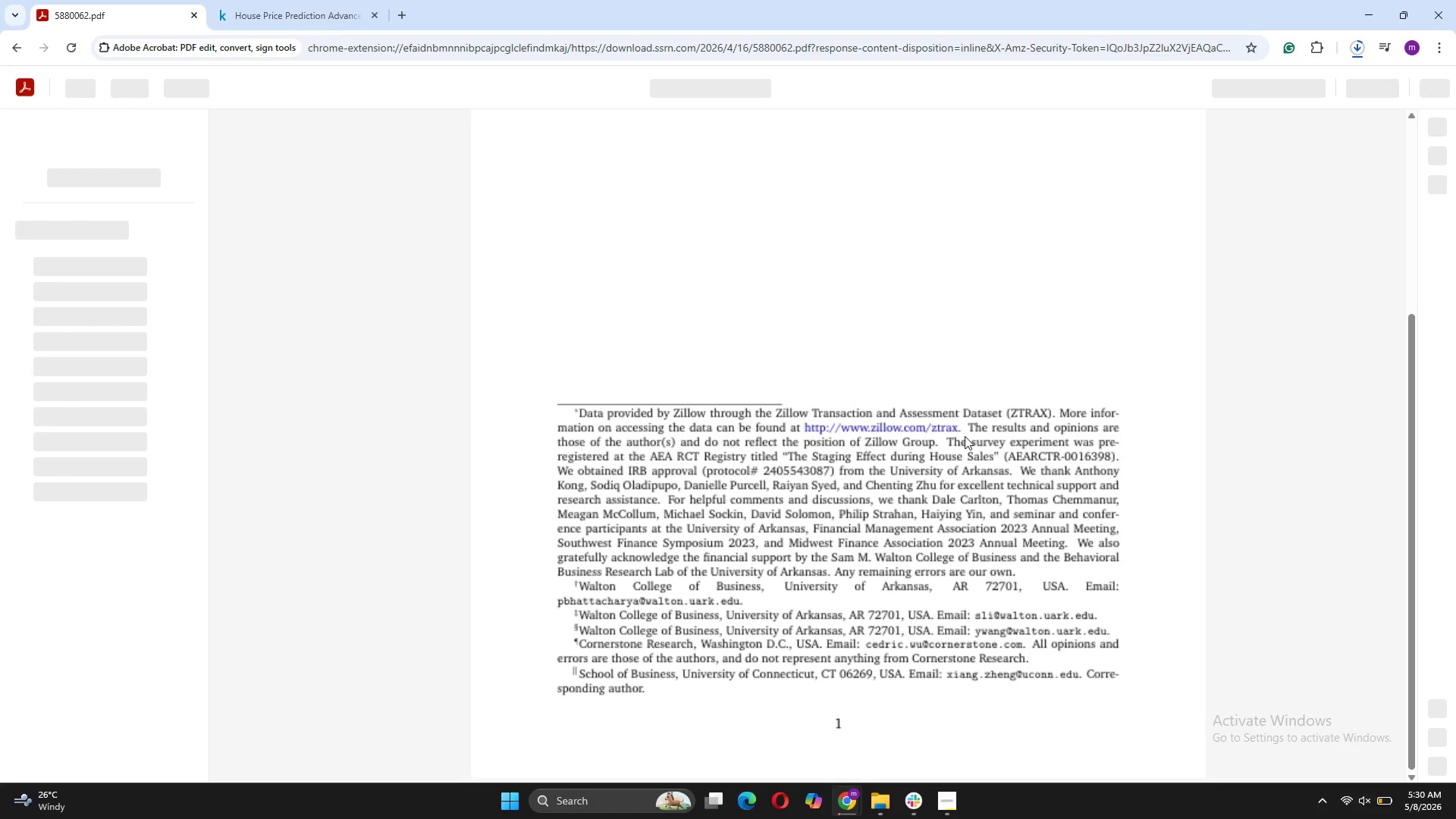 
scroll: coordinate [965, 436], scroll_direction: up, amount: 8.0
 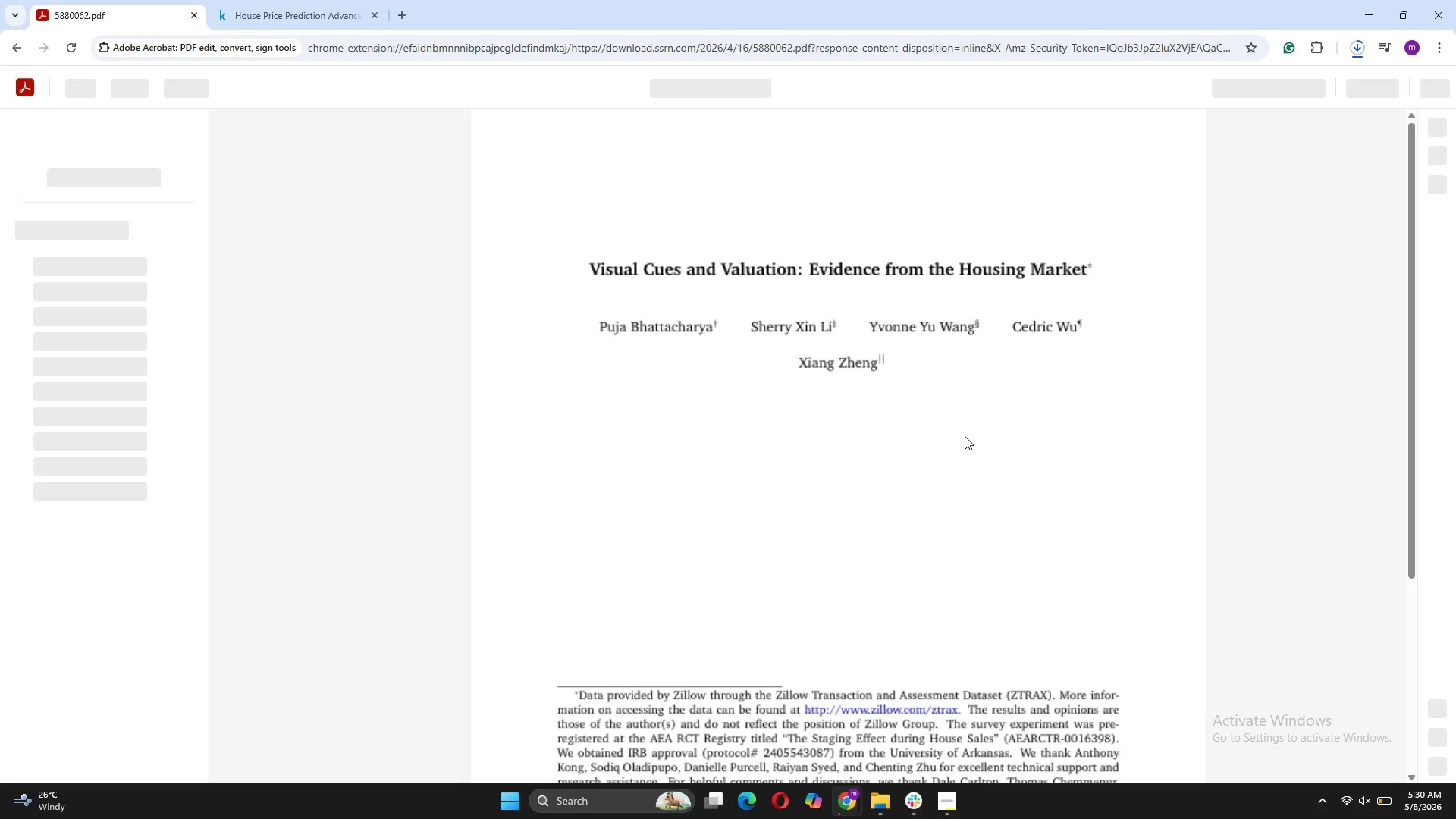 
scroll: coordinate [965, 436], scroll_direction: down, amount: 4.0
 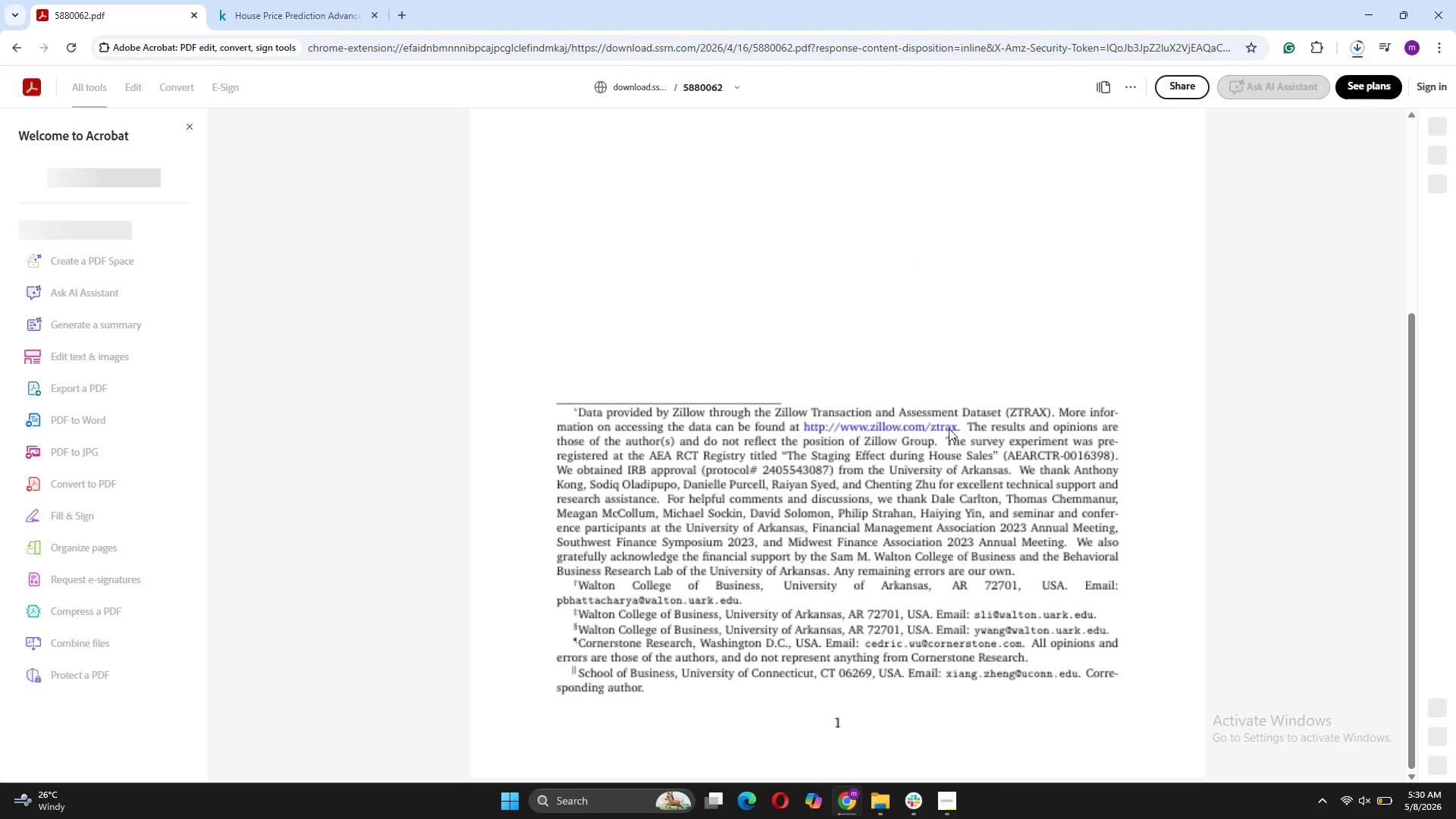 
wait(5.05)
 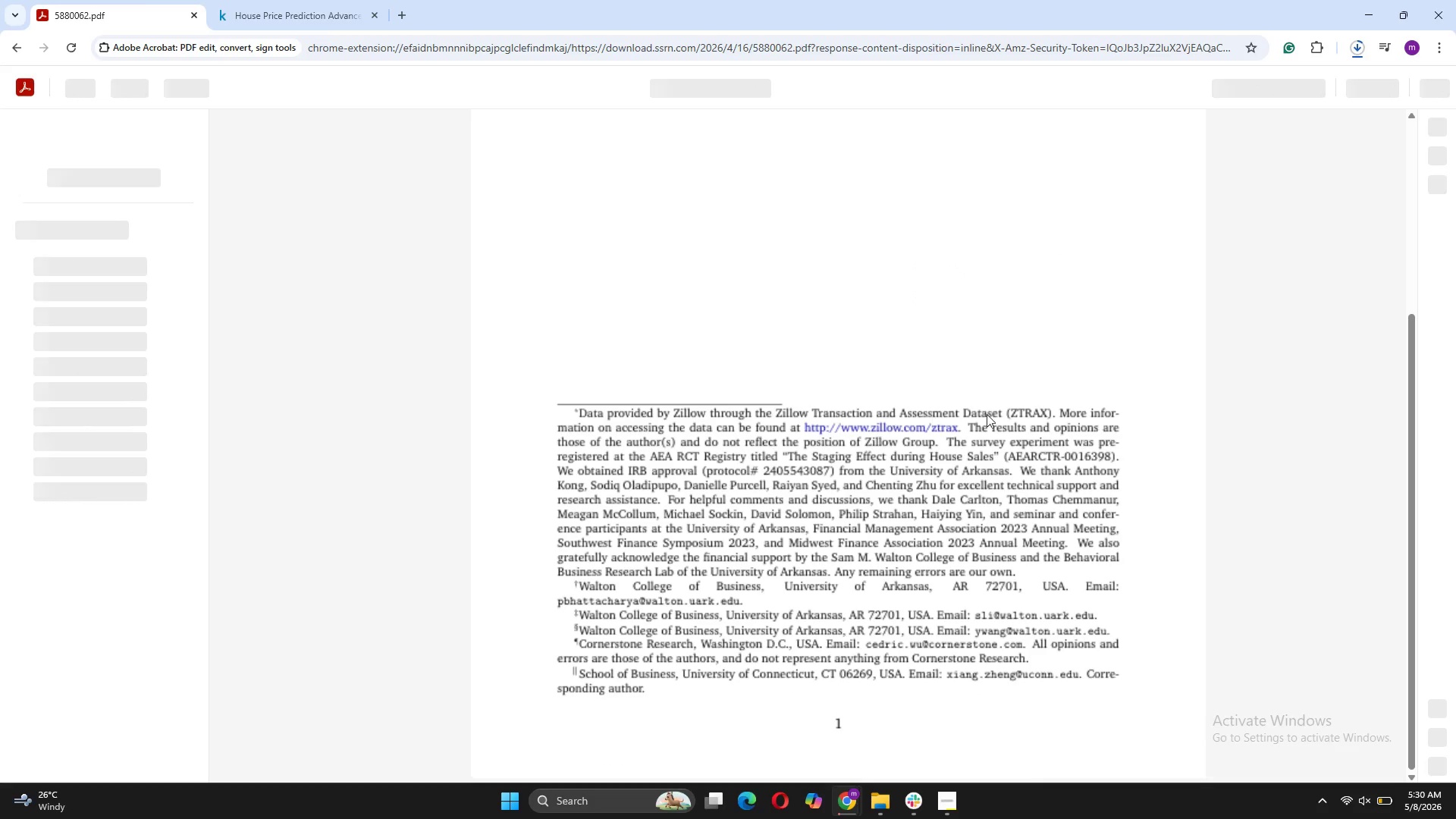 
scroll: coordinate [872, 466], scroll_direction: down, amount: 4.0
 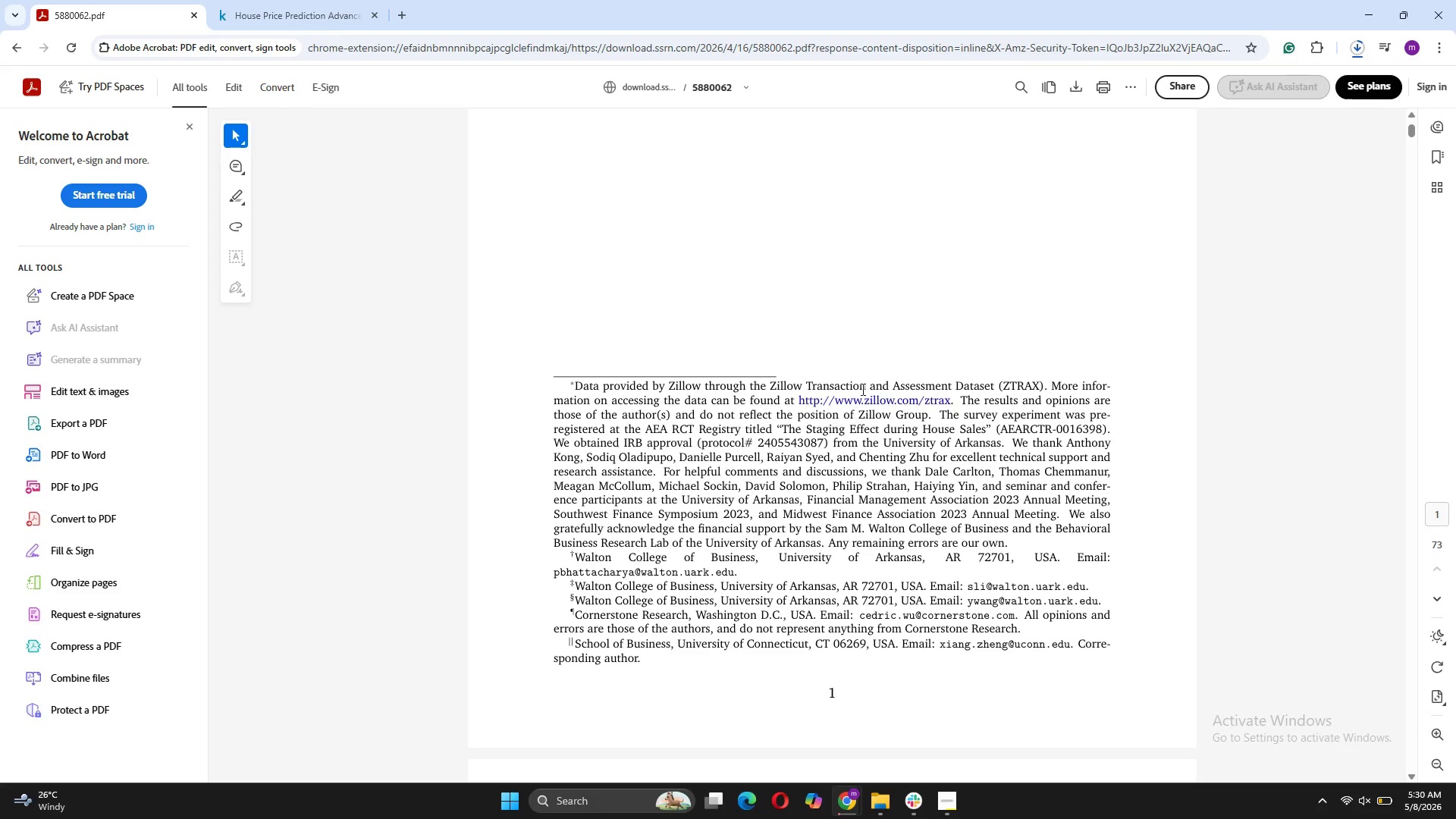 
wait(6.22)
 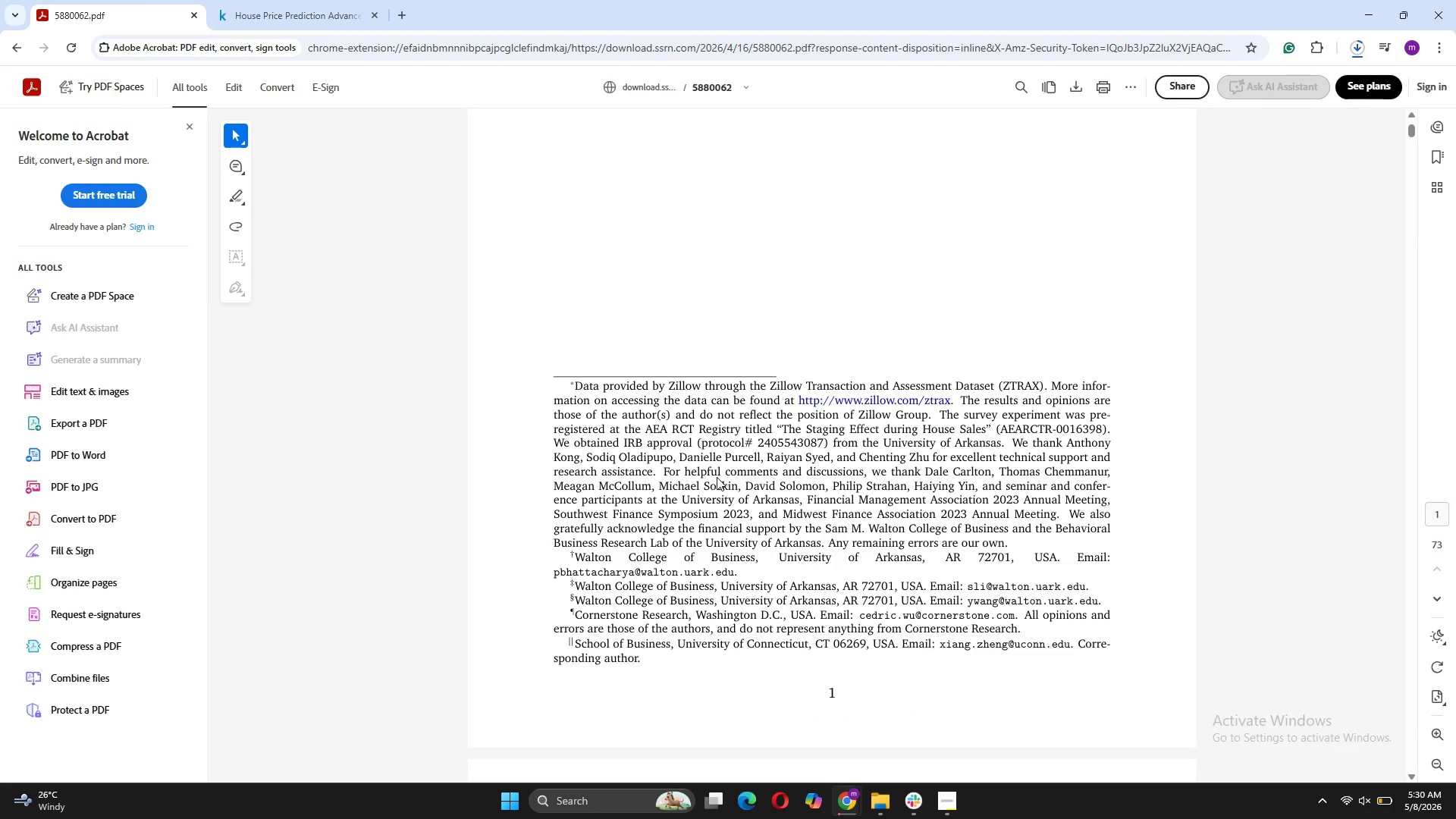 
left_click([996, 188])
 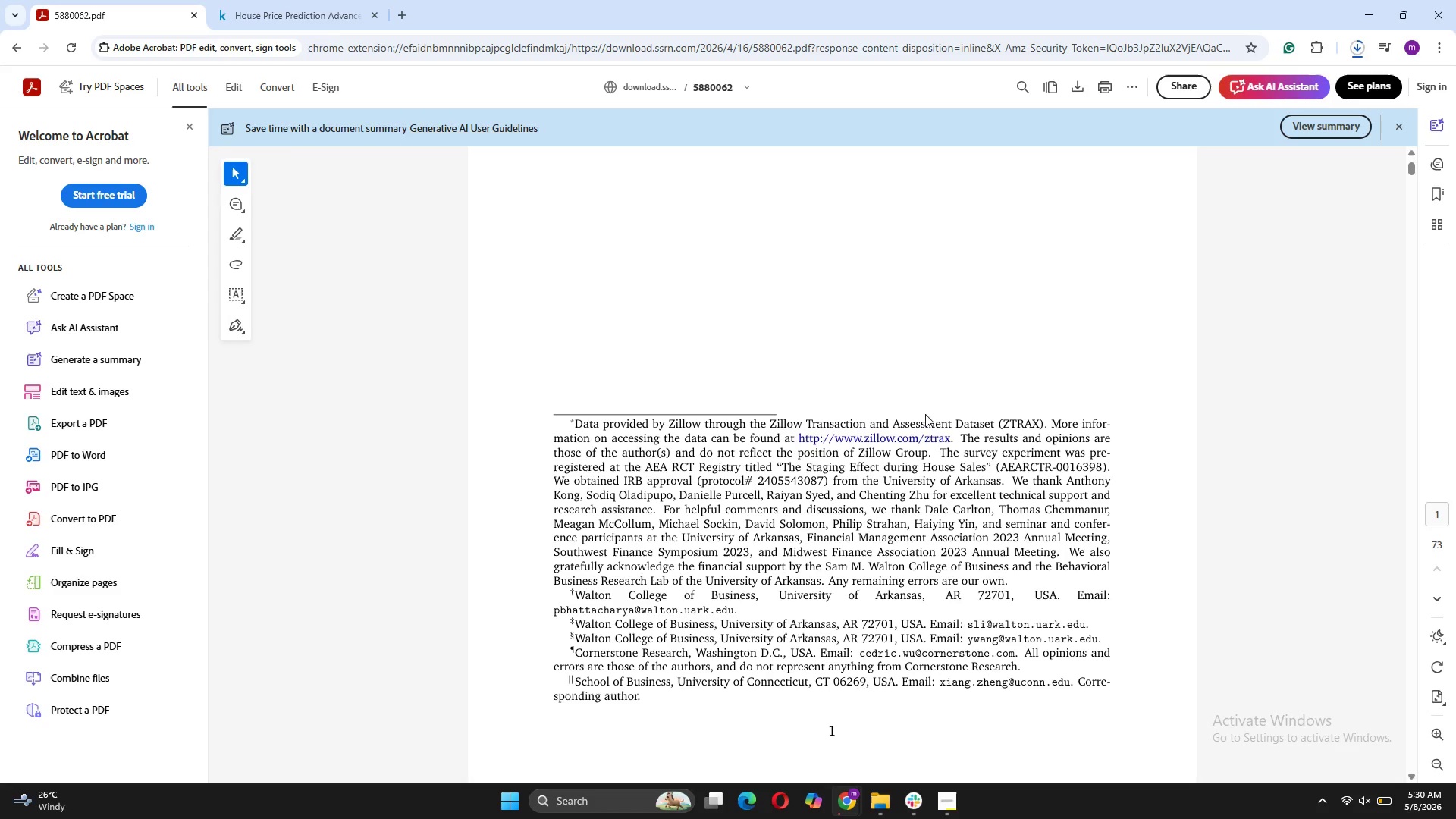 
left_click([941, 438])
 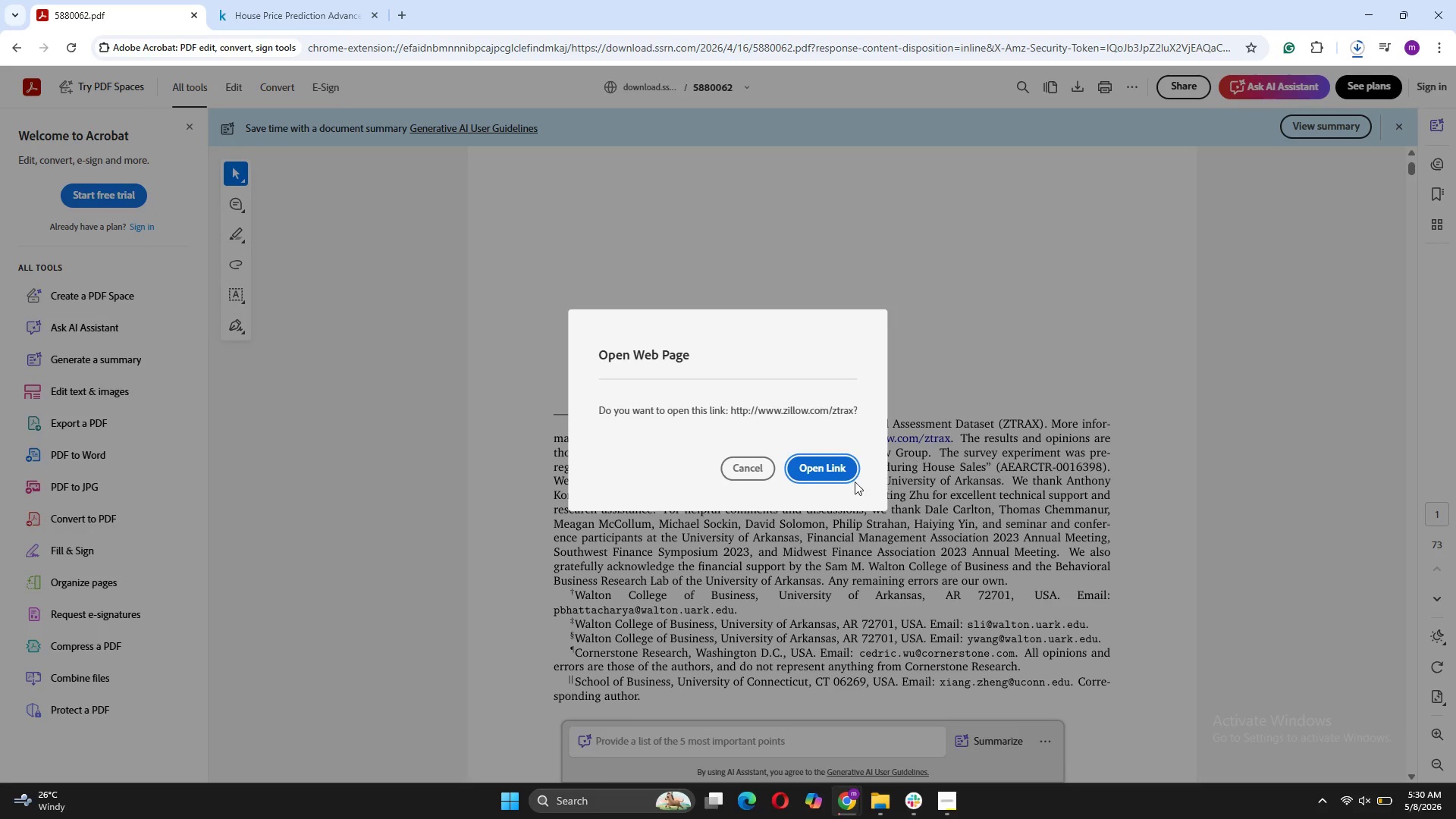 
left_click([843, 475])
 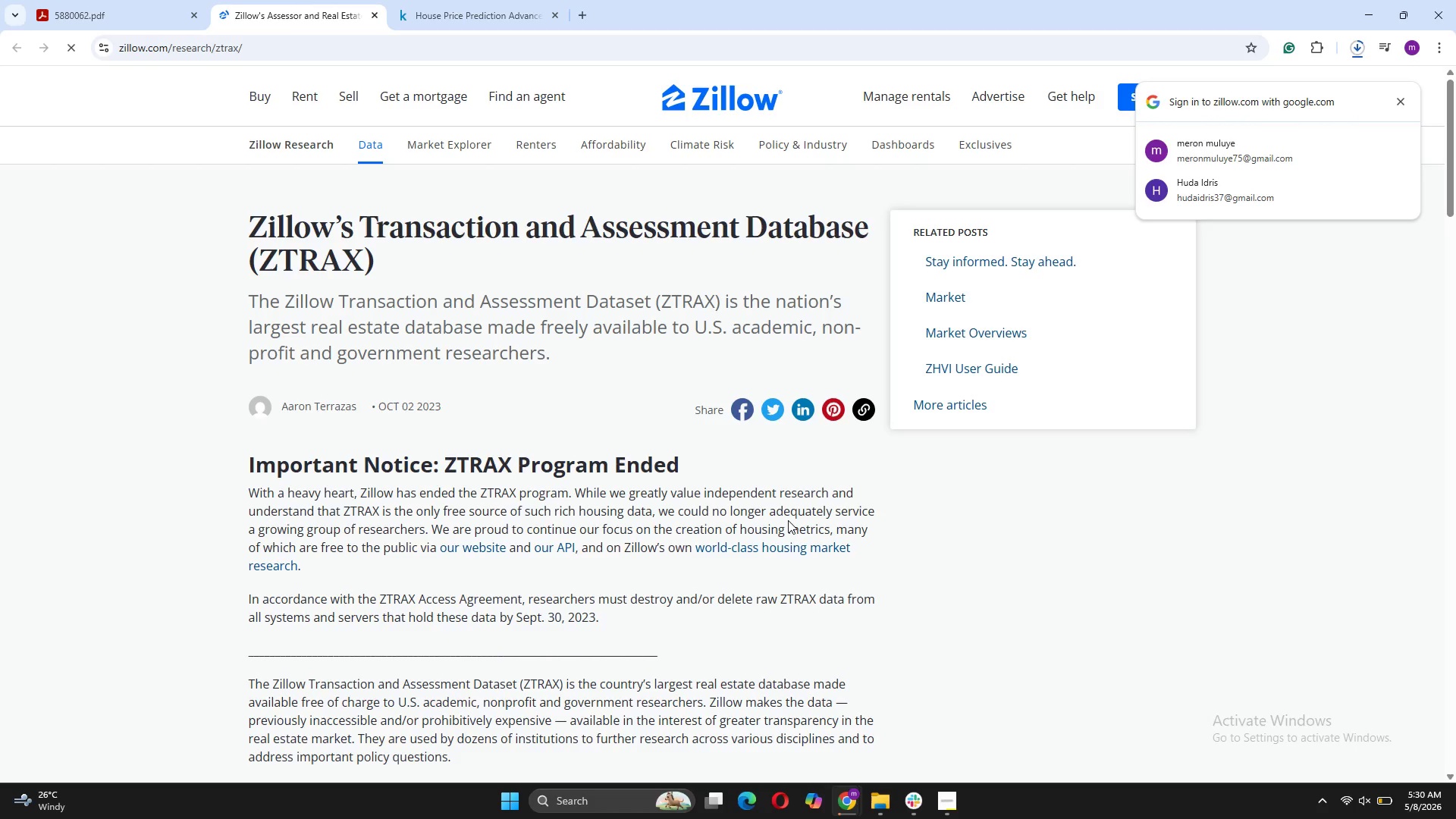 
wait(30.3)
 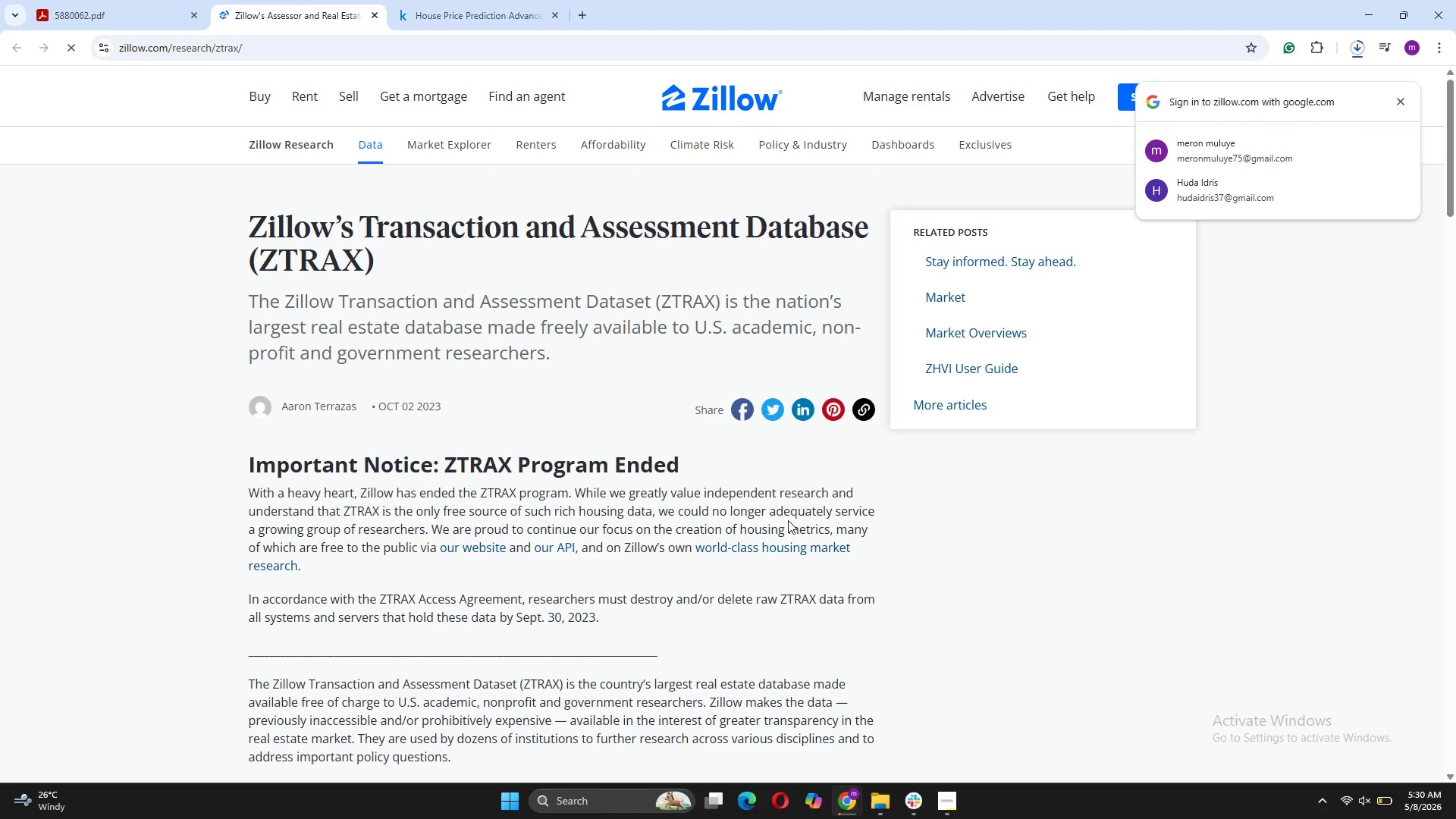 
left_click([466, 547])
 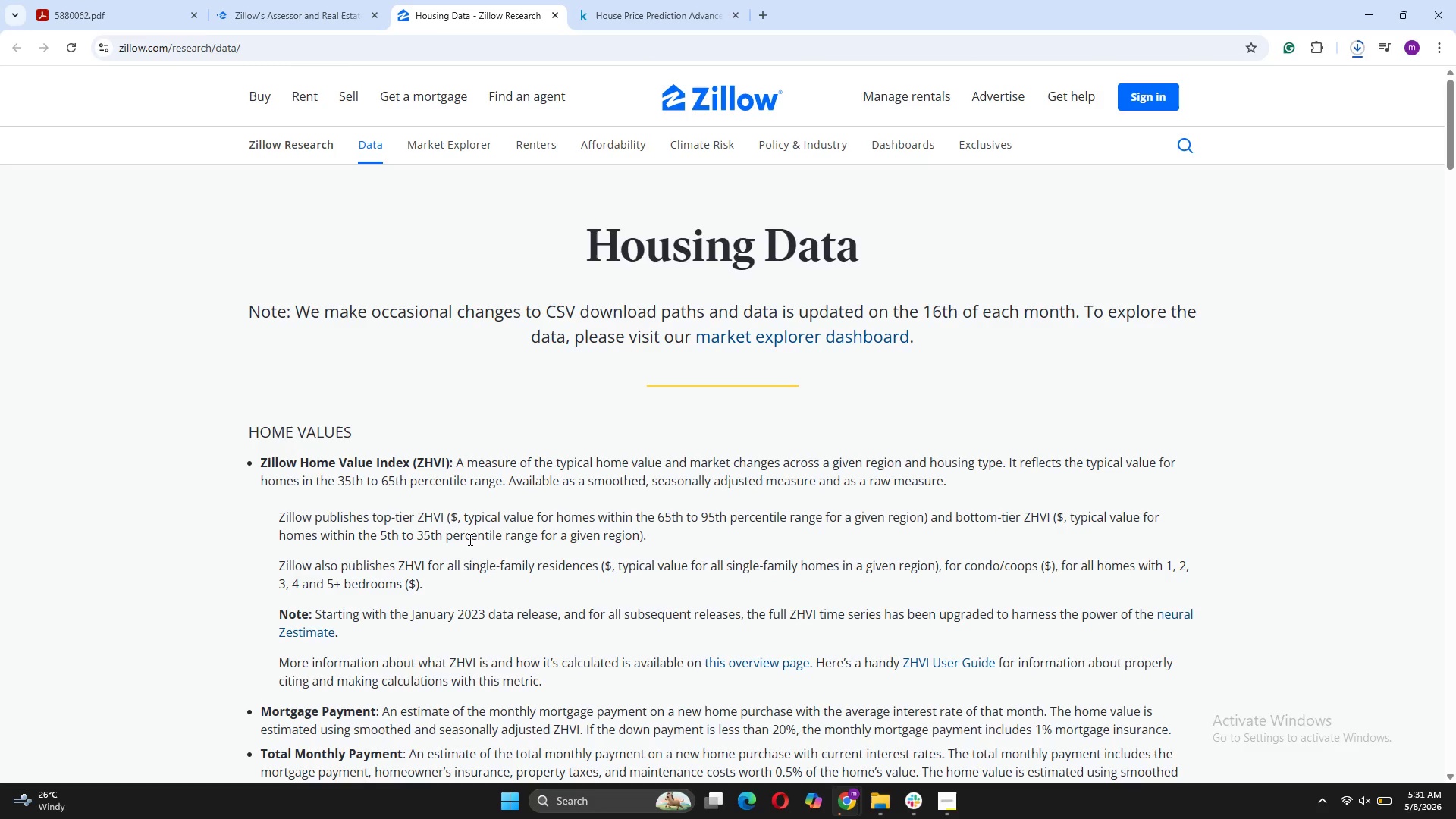 
wait(12.22)
 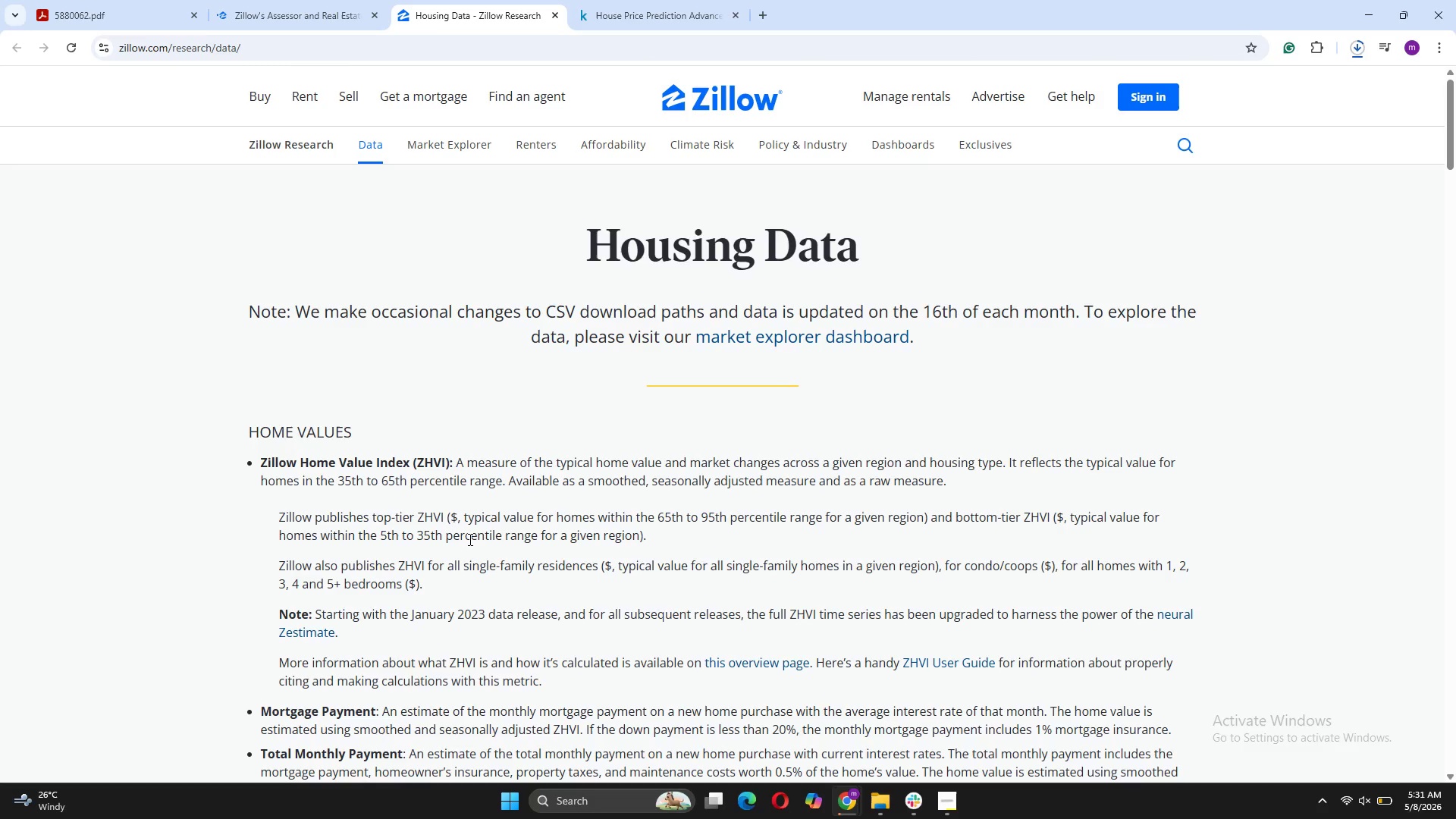 
scroll: coordinate [786, 587], scroll_direction: down, amount: 5.0
 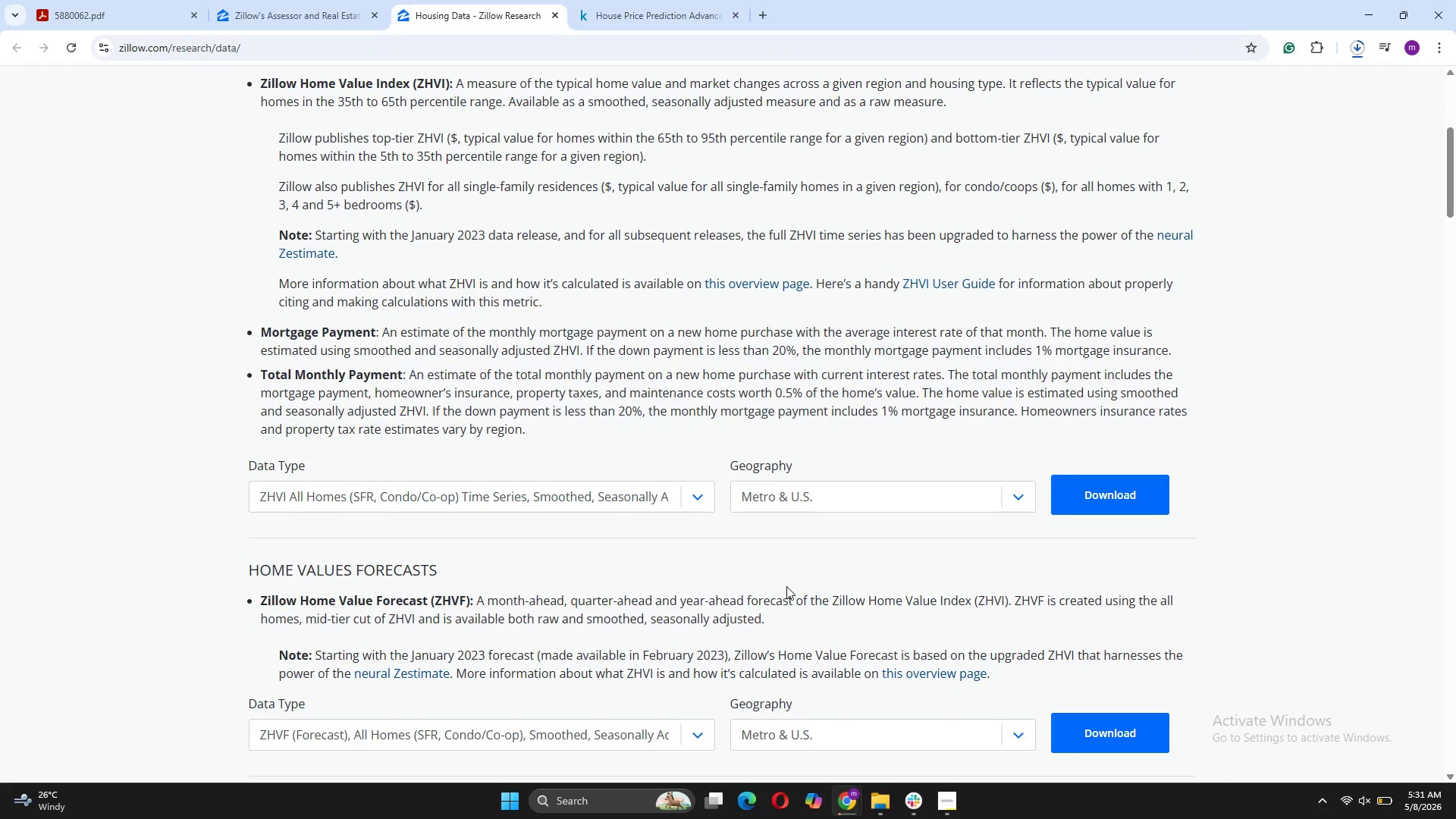 
wait(9.72)
 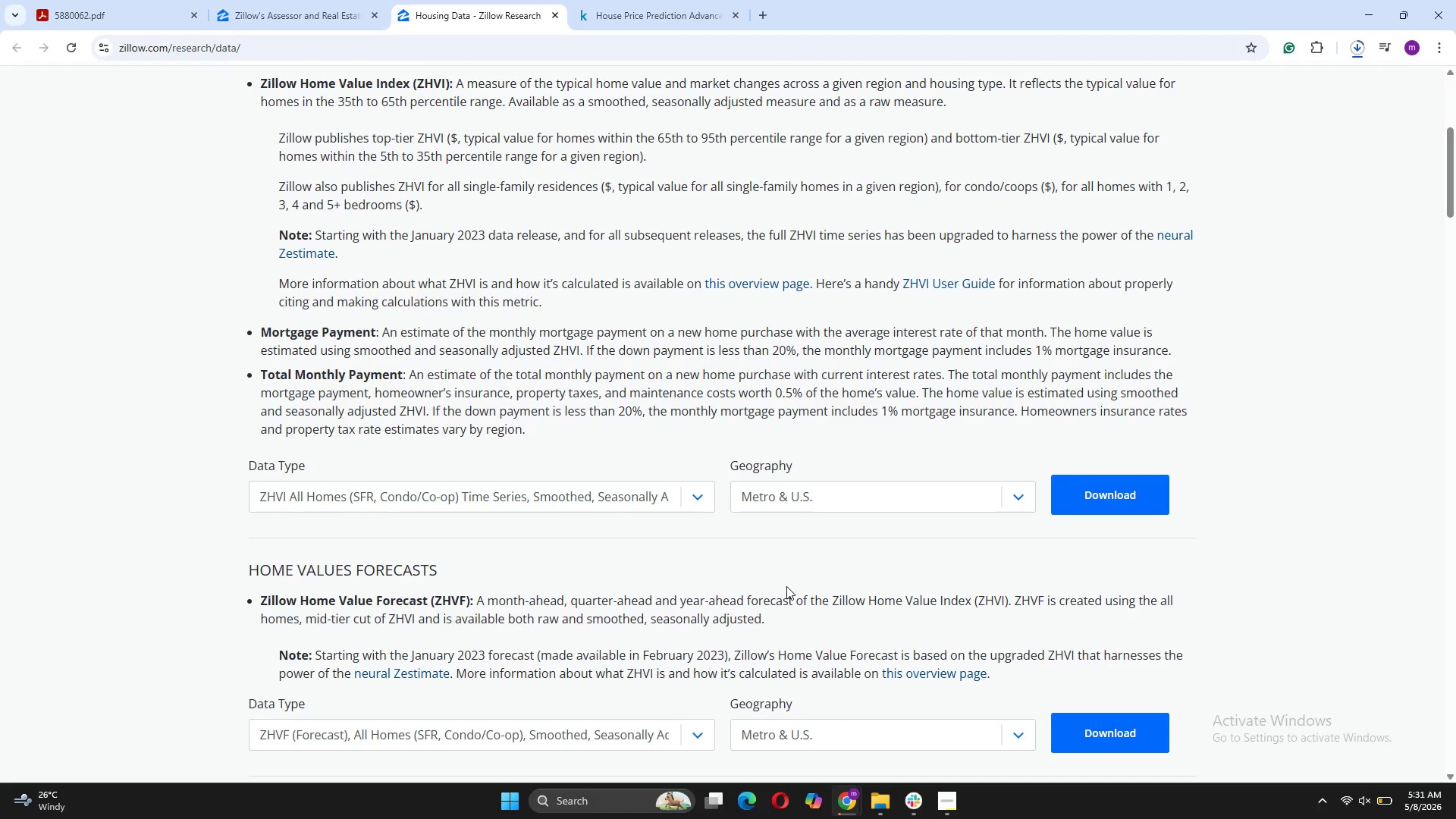 
scroll: coordinate [610, 626], scroll_direction: down, amount: 4.0
 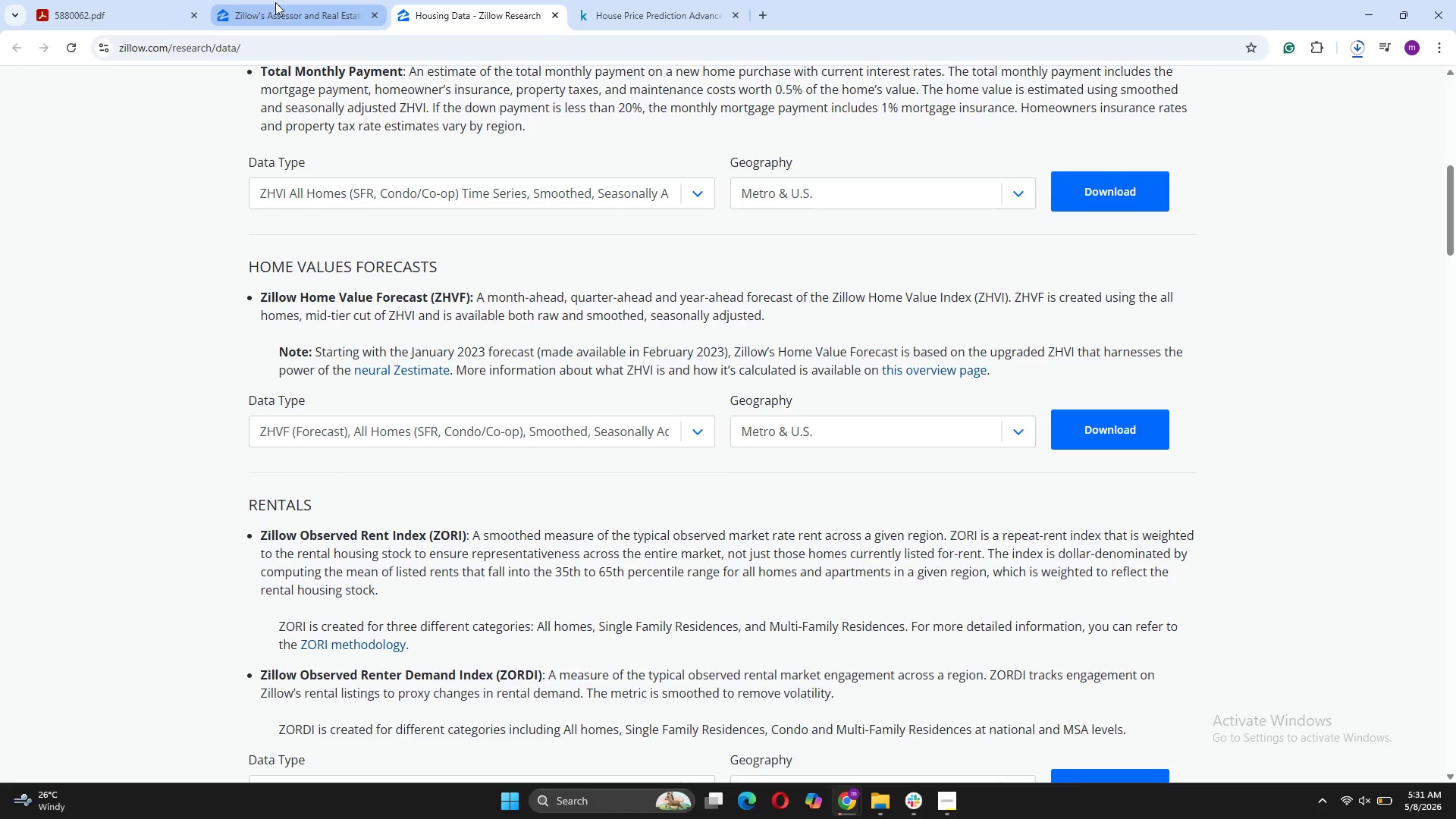 
left_click([136, 1])
 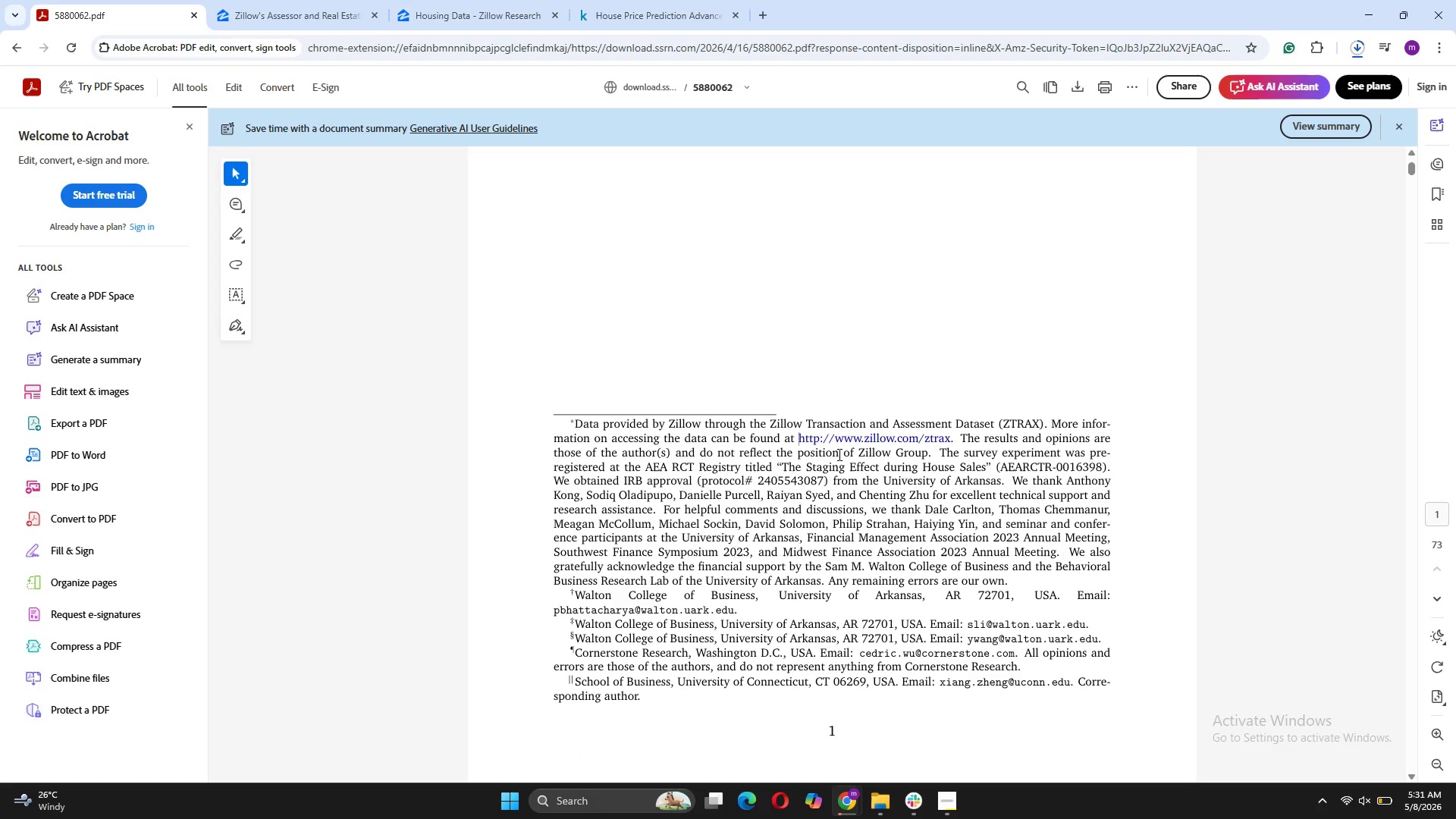 
wait(5.91)
 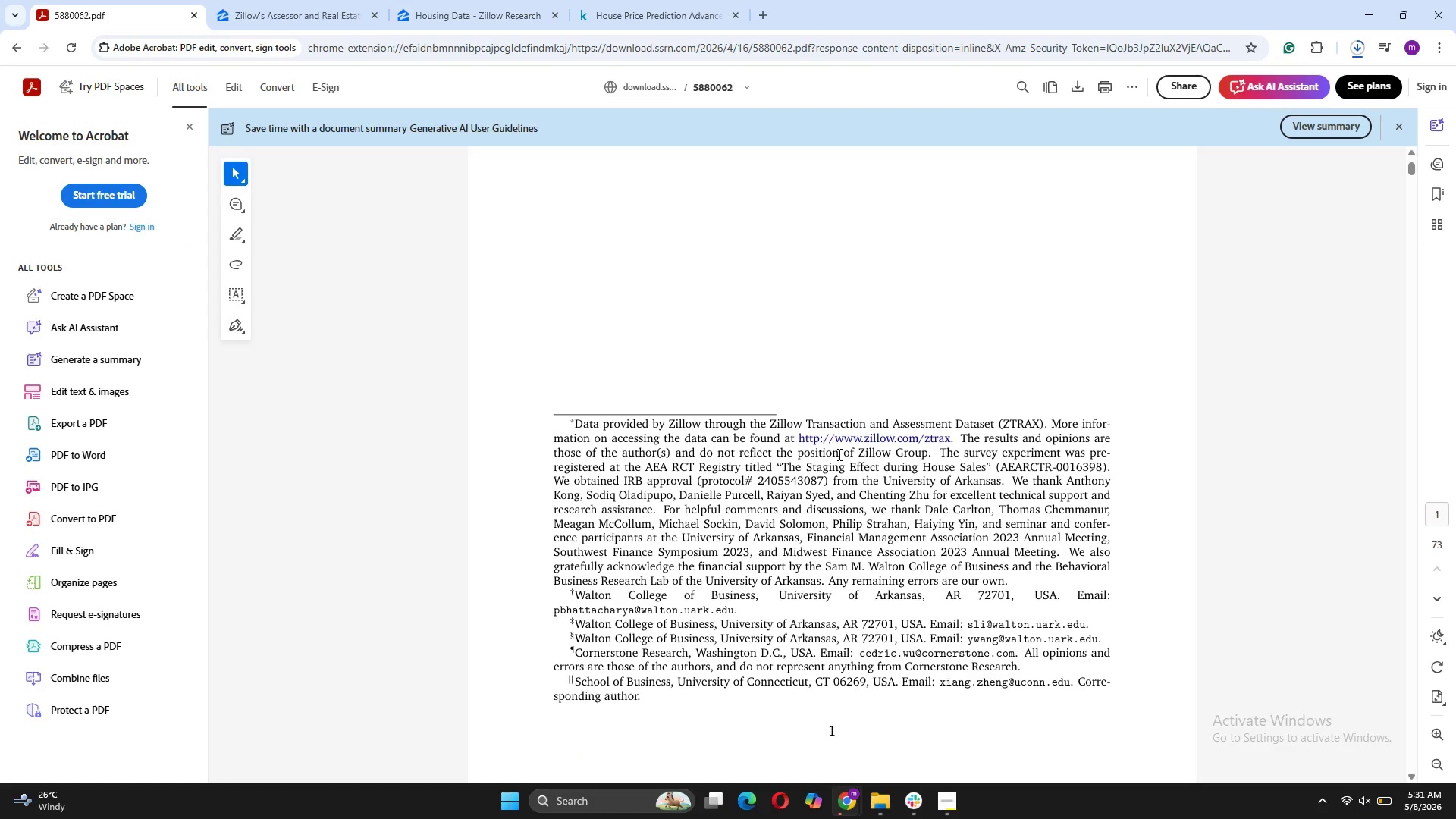 
left_click([657, 0])
 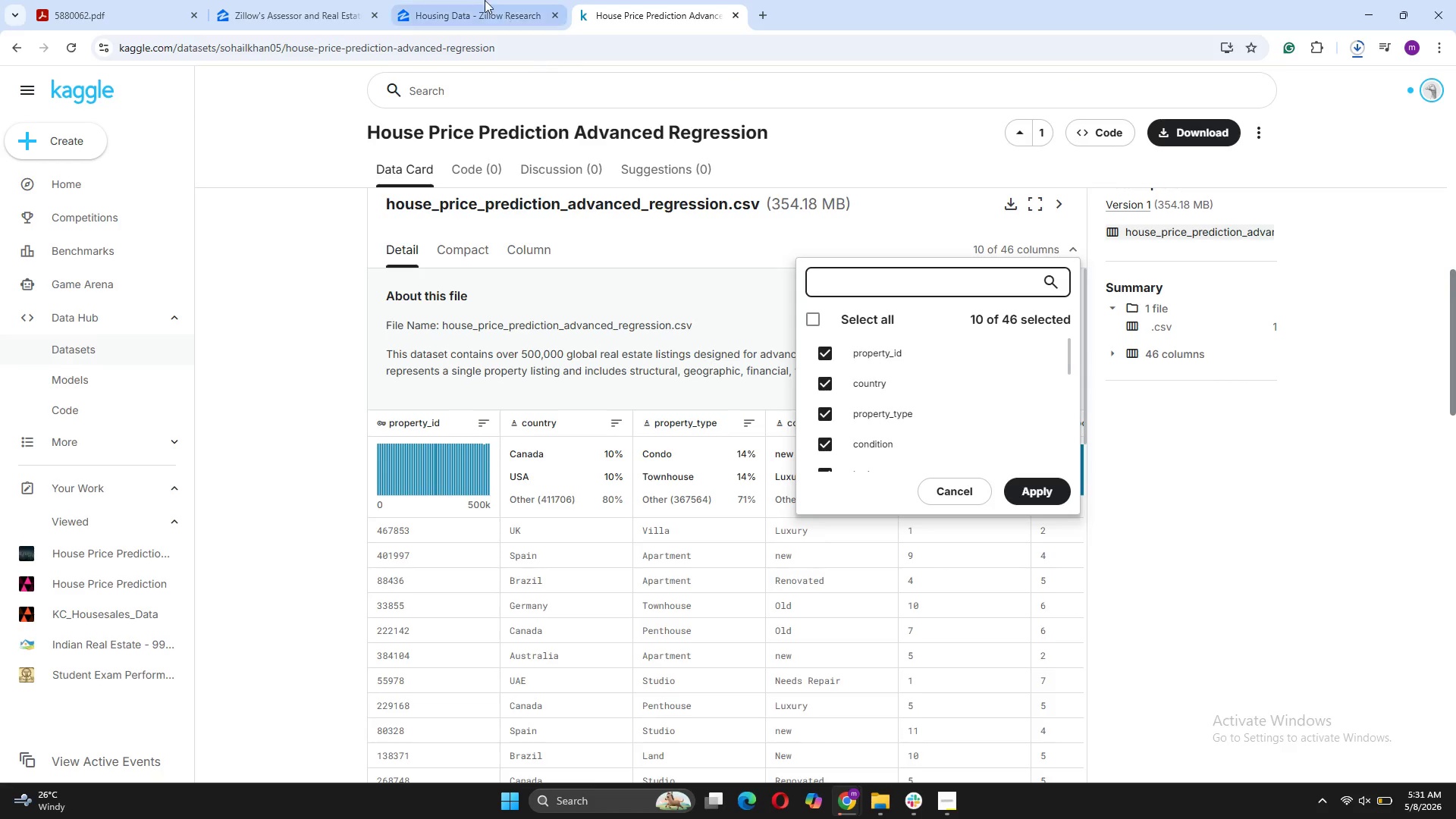 
left_click([484, 0])
 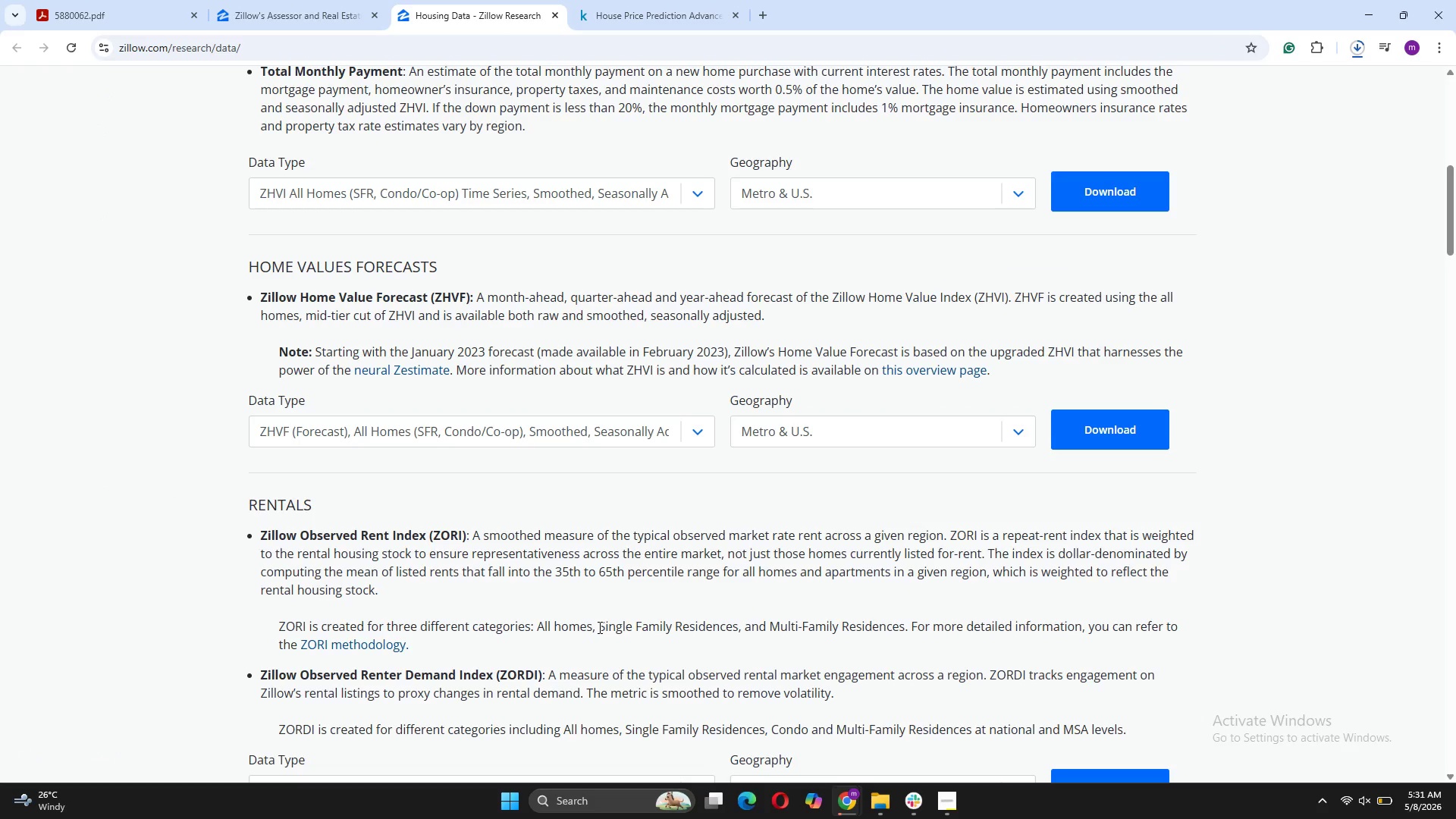 
scroll: coordinate [598, 627], scroll_direction: down, amount: 10.0
 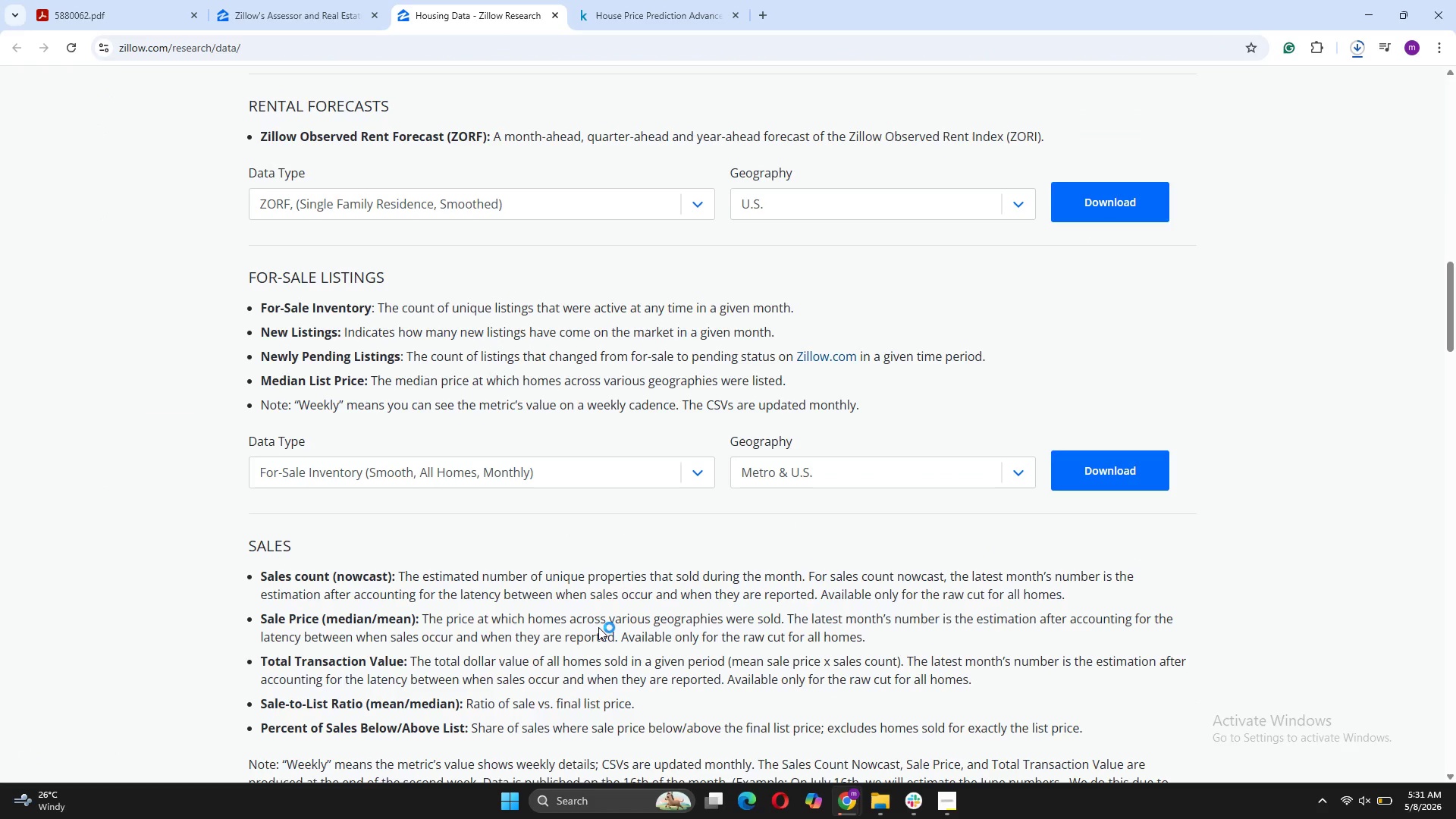 
scroll: coordinate [598, 627], scroll_direction: up, amount: 13.0
 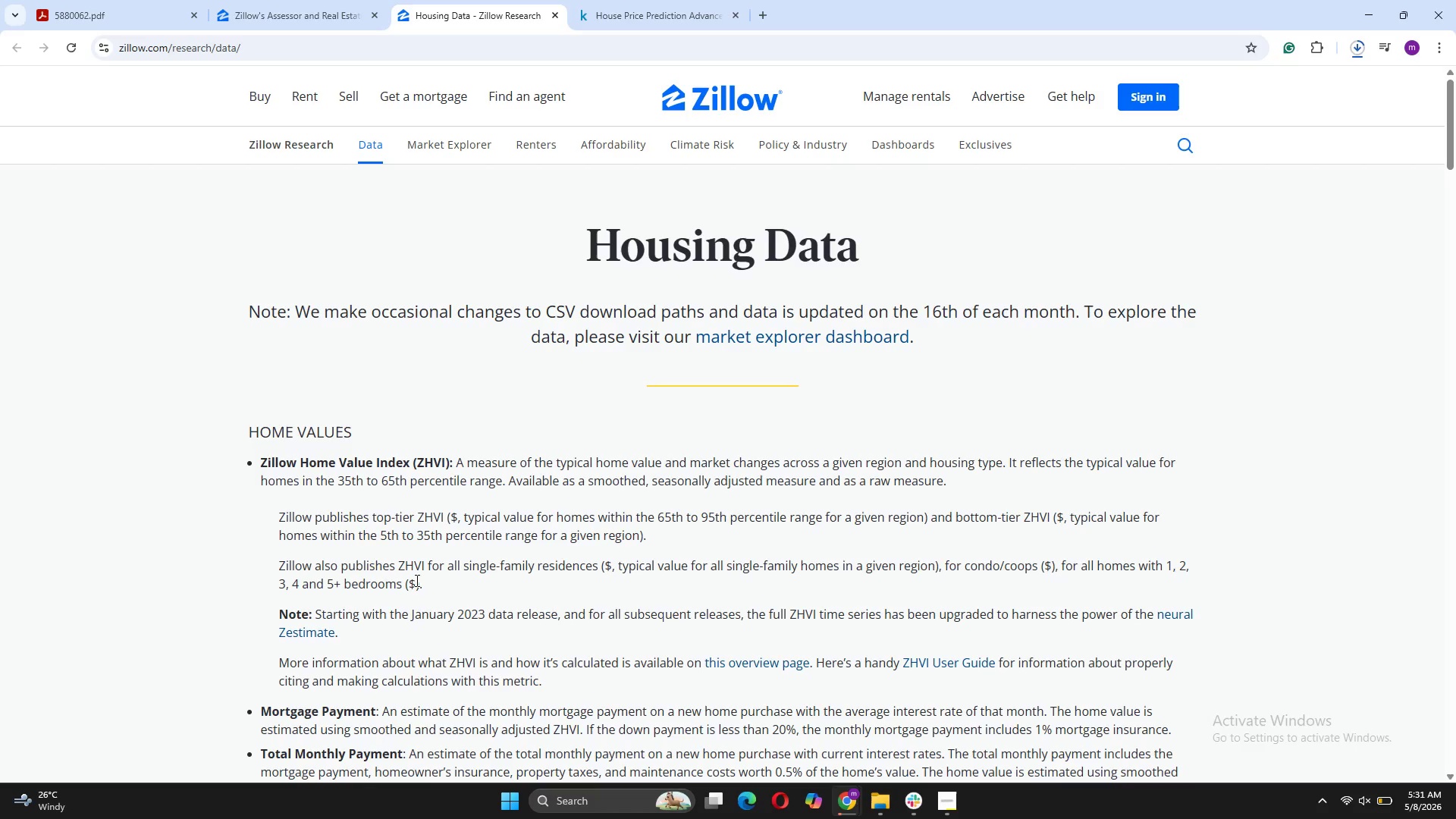 
wait(9.14)
 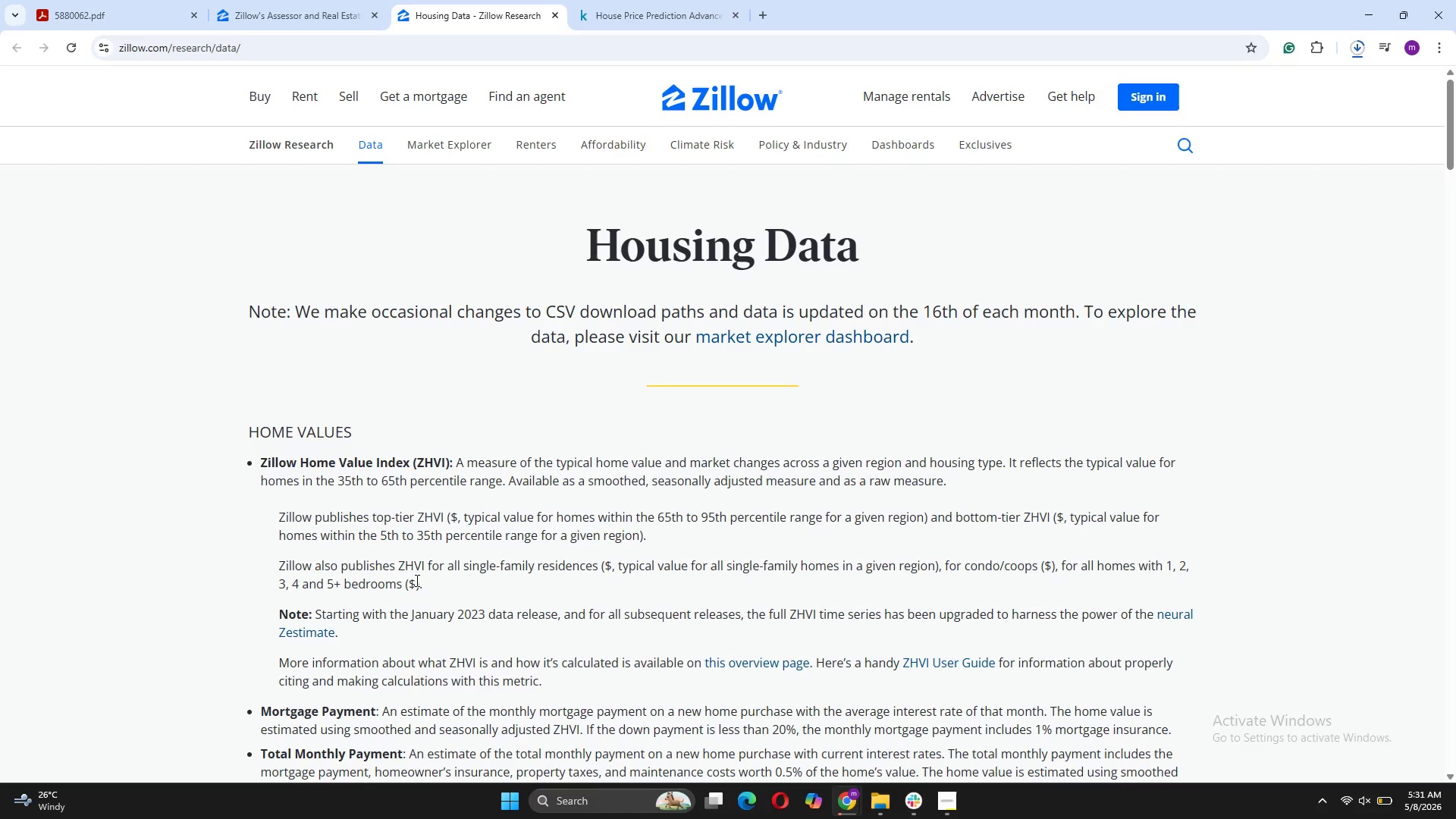 
scroll: coordinate [1010, 525], scroll_direction: down, amount: 3.0
 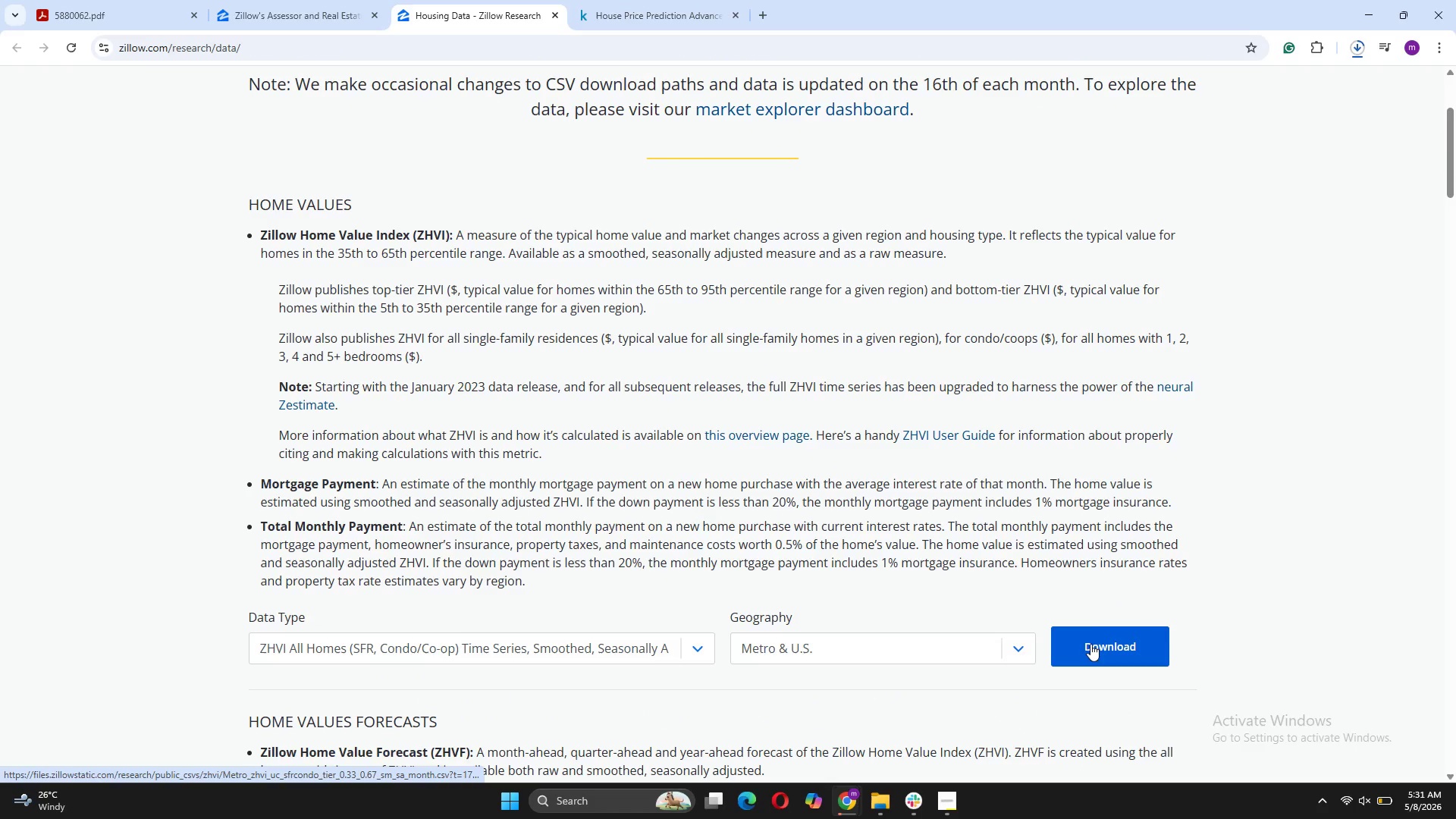 
left_click([703, 646])
 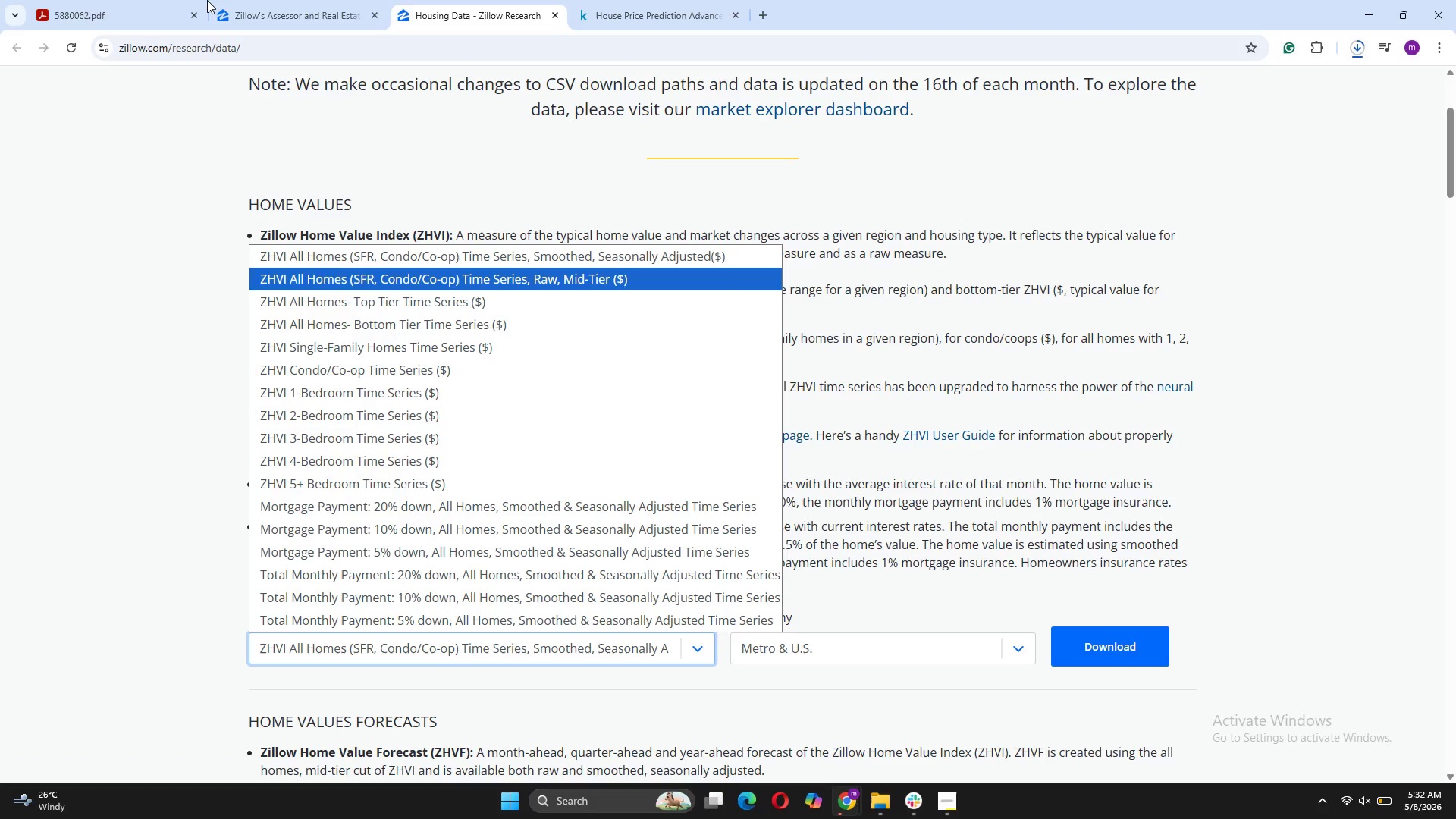 
left_click([172, 12])
 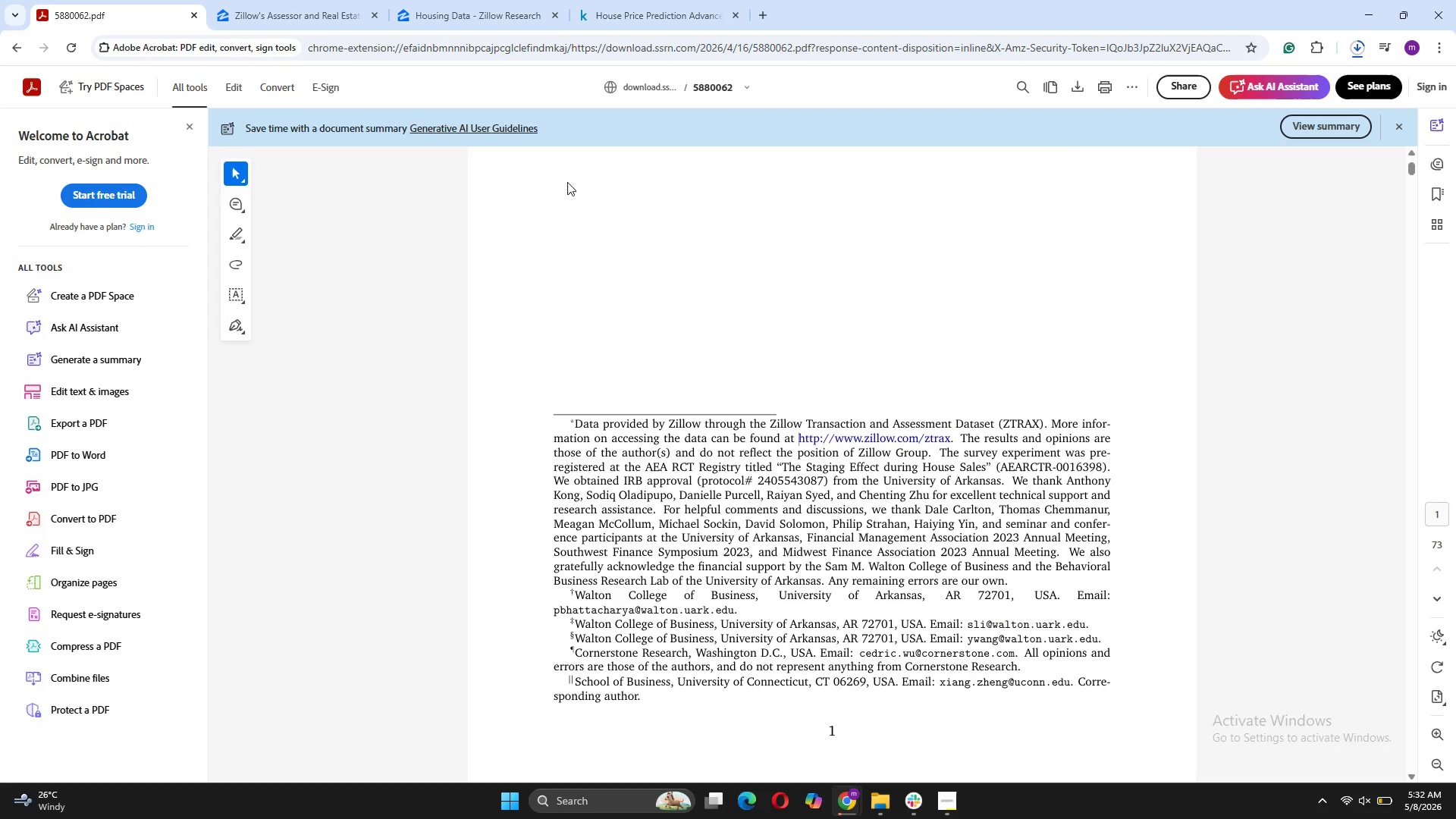 
left_click([461, 0])
 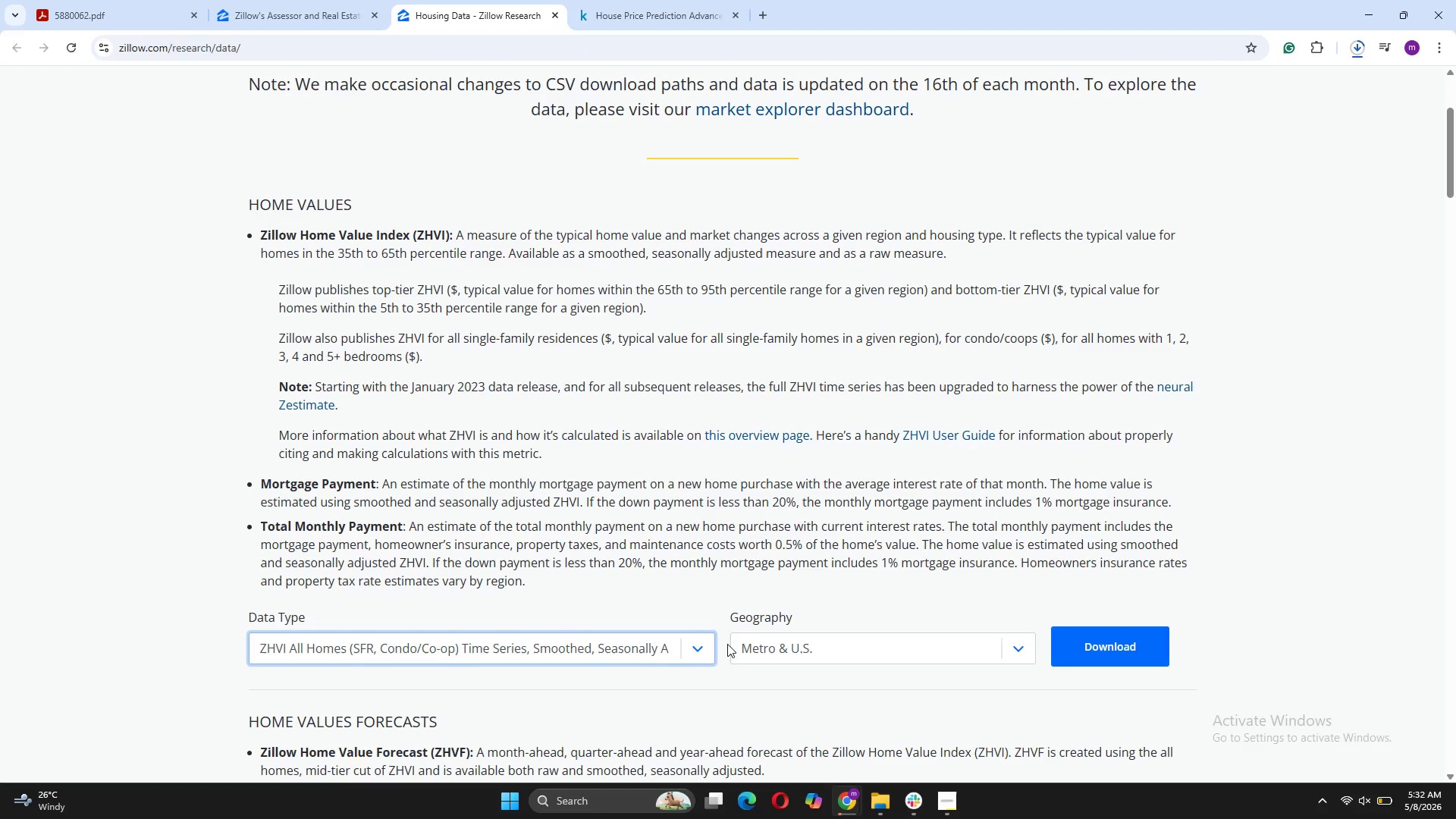 
left_click([708, 653])
 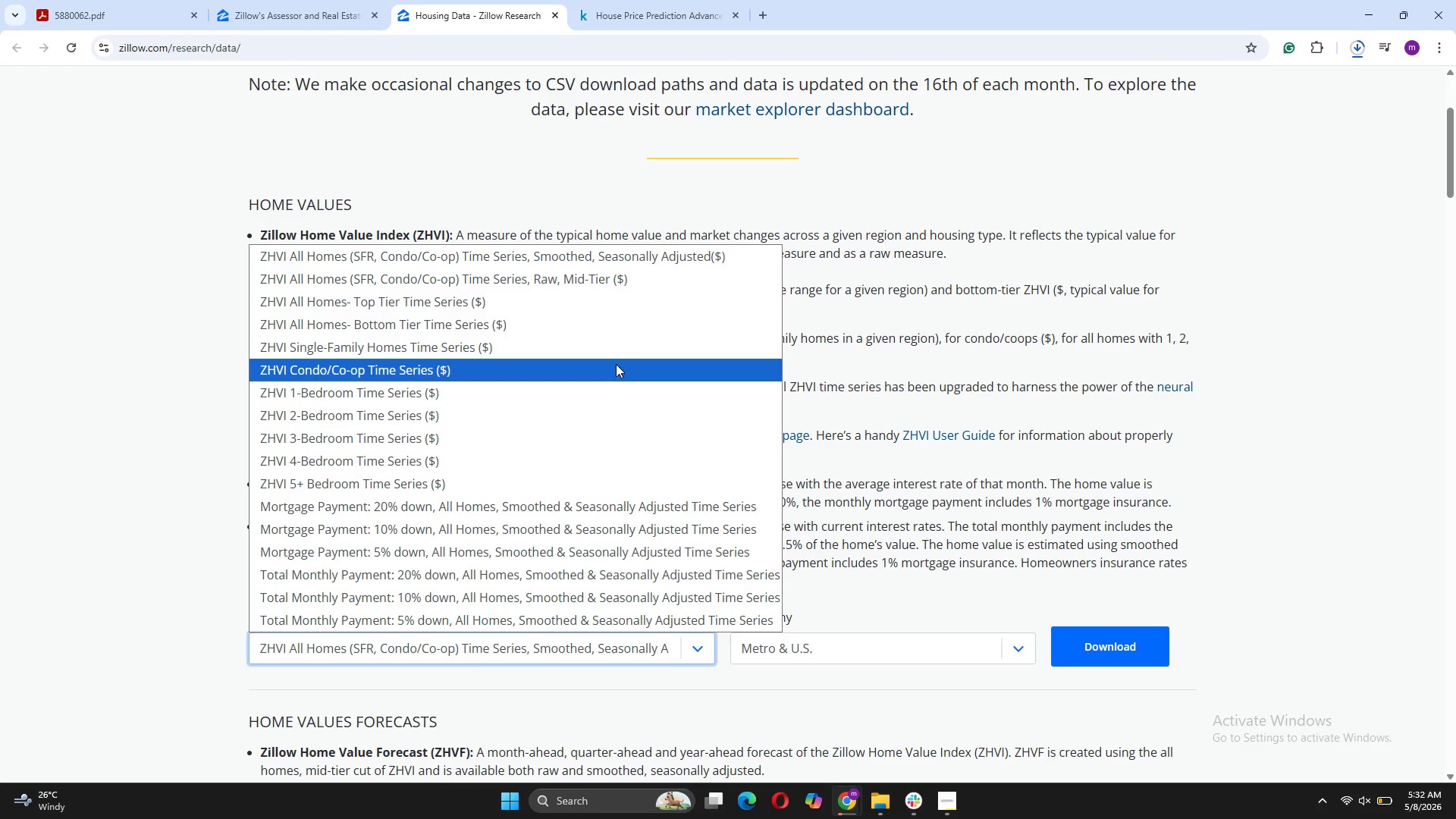 
scroll: coordinate [616, 364], scroll_direction: down, amount: 4.0
 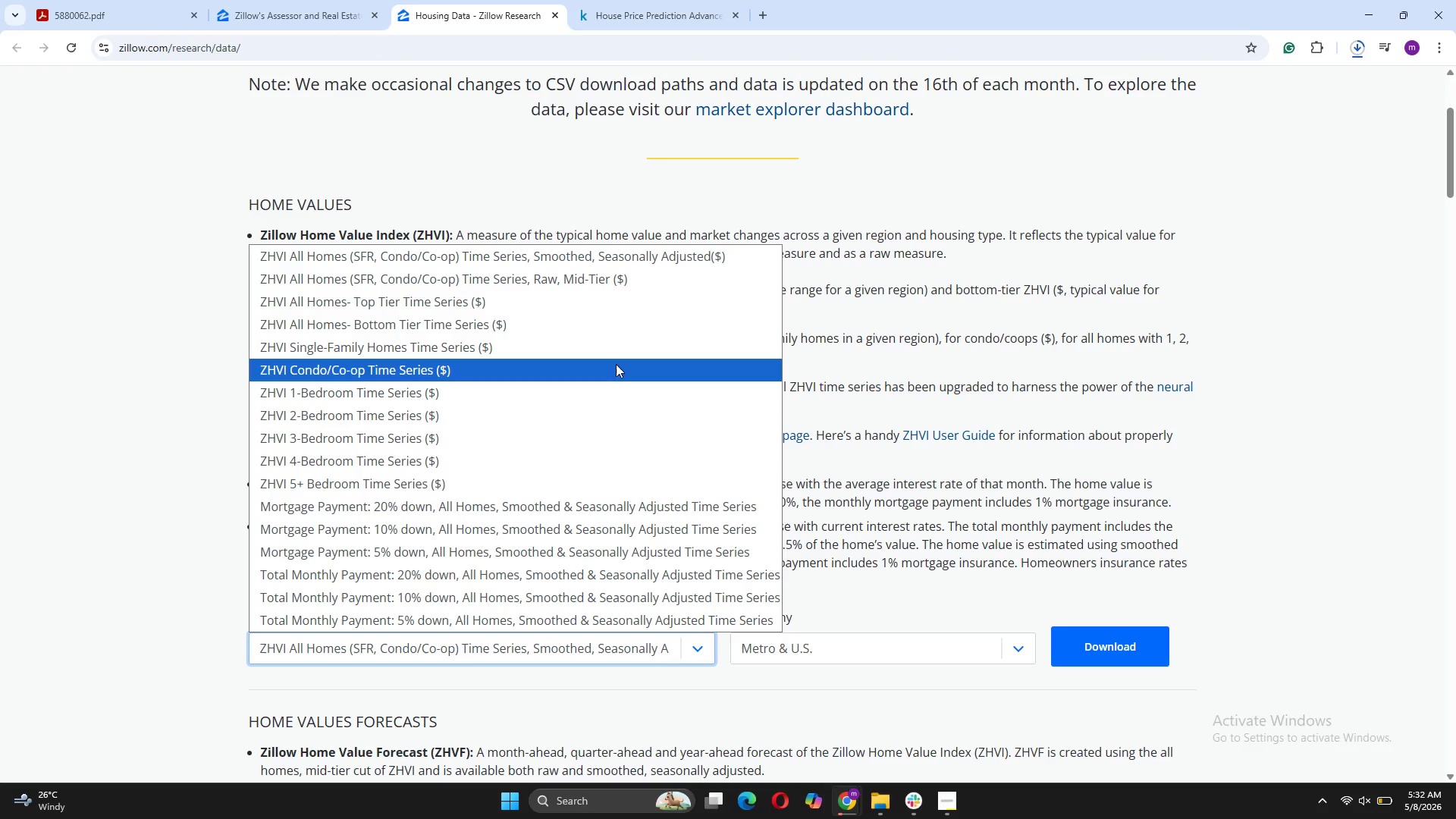 
scroll: coordinate [616, 364], scroll_direction: up, amount: 2.0
 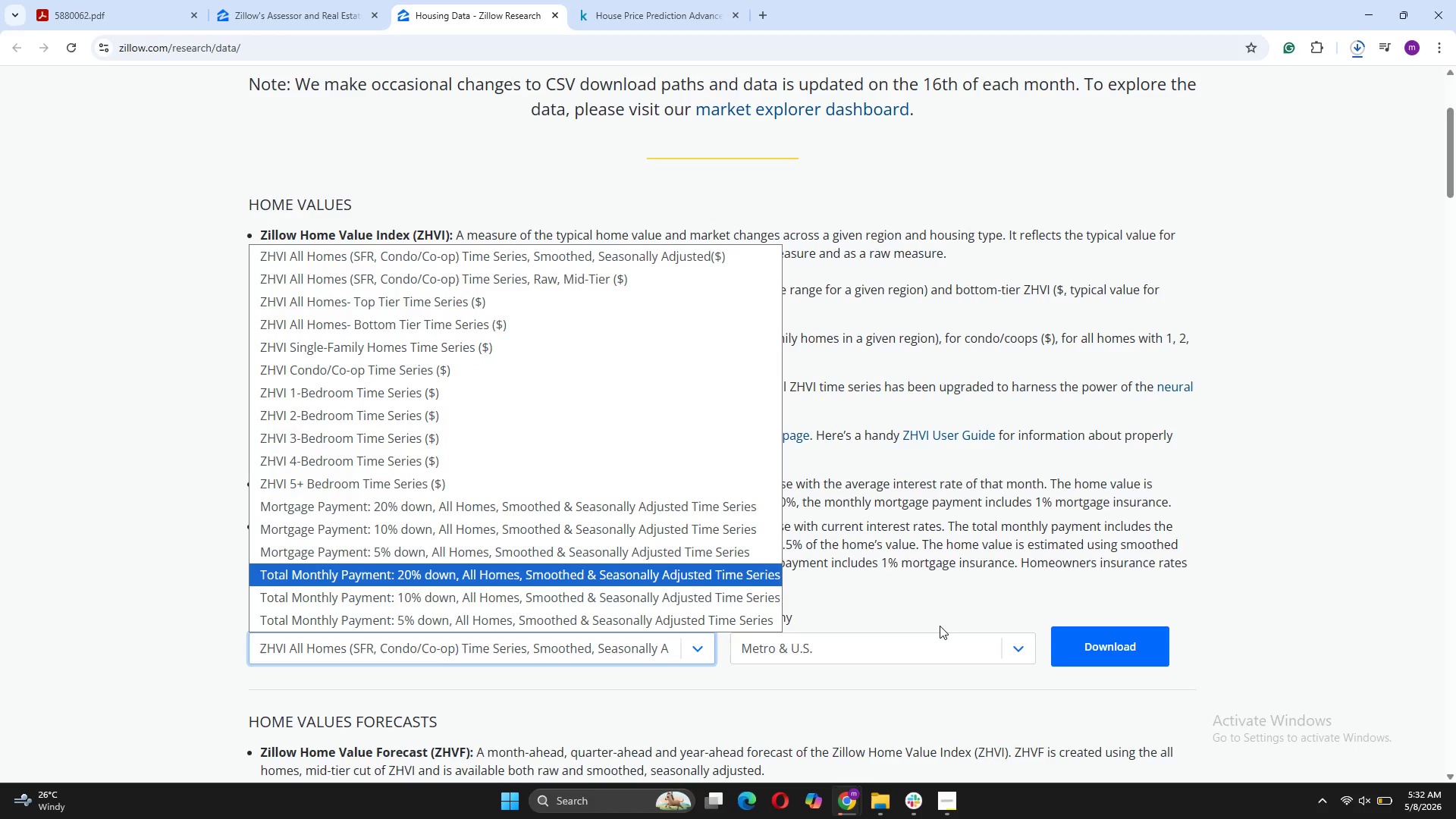 
left_click([940, 626])
 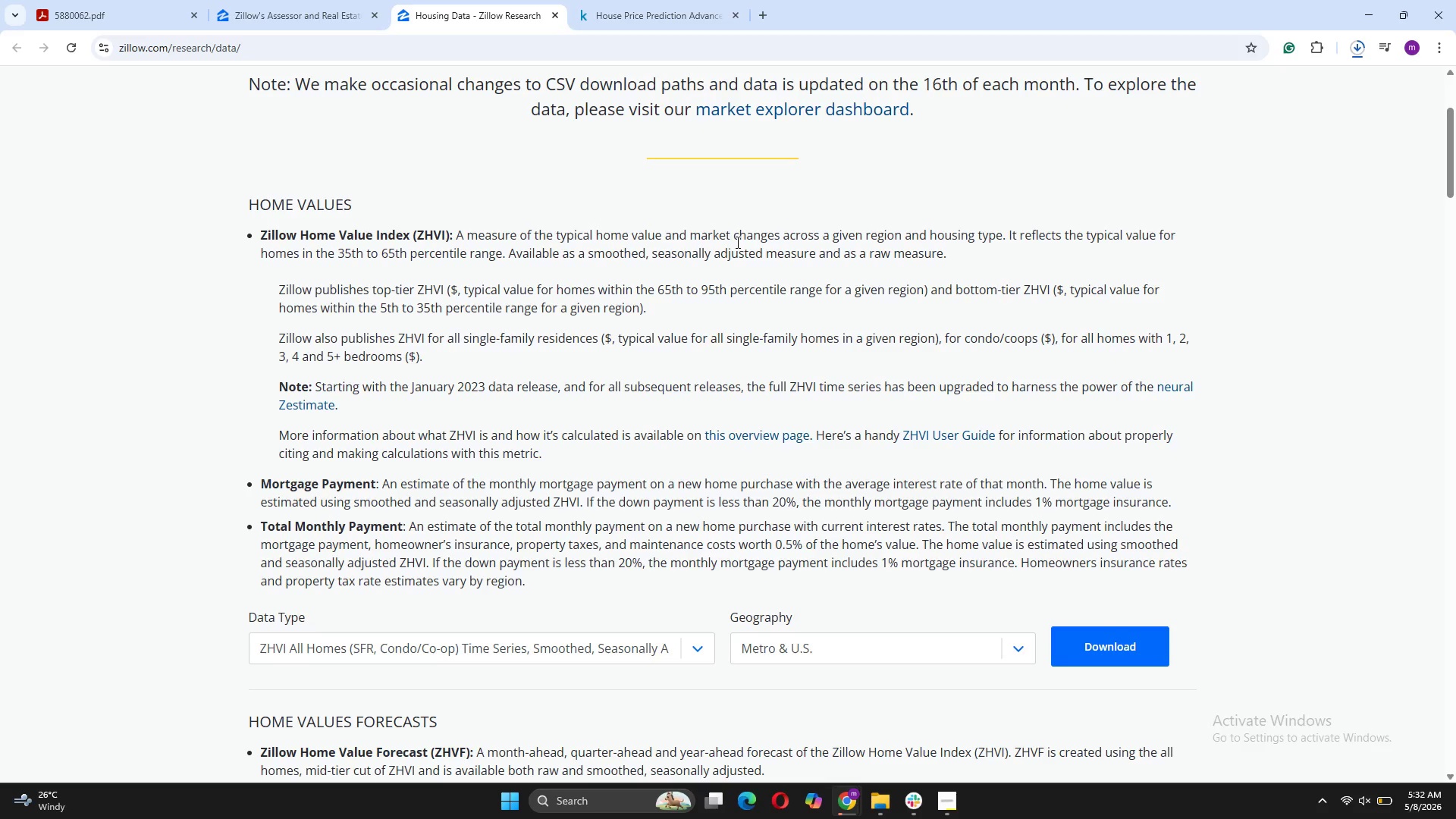 
wait(7.5)
 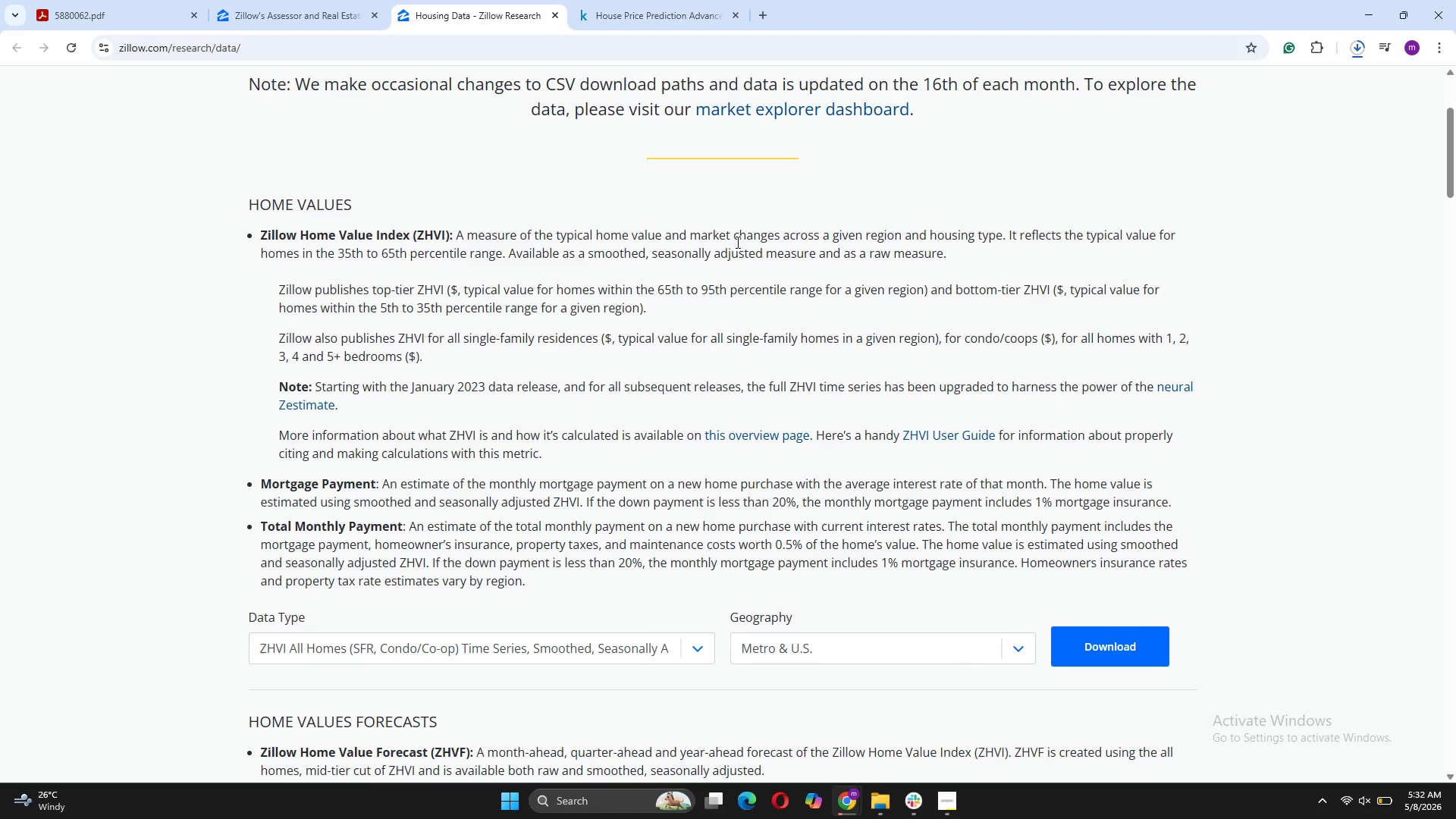 
left_click([1084, 647])
 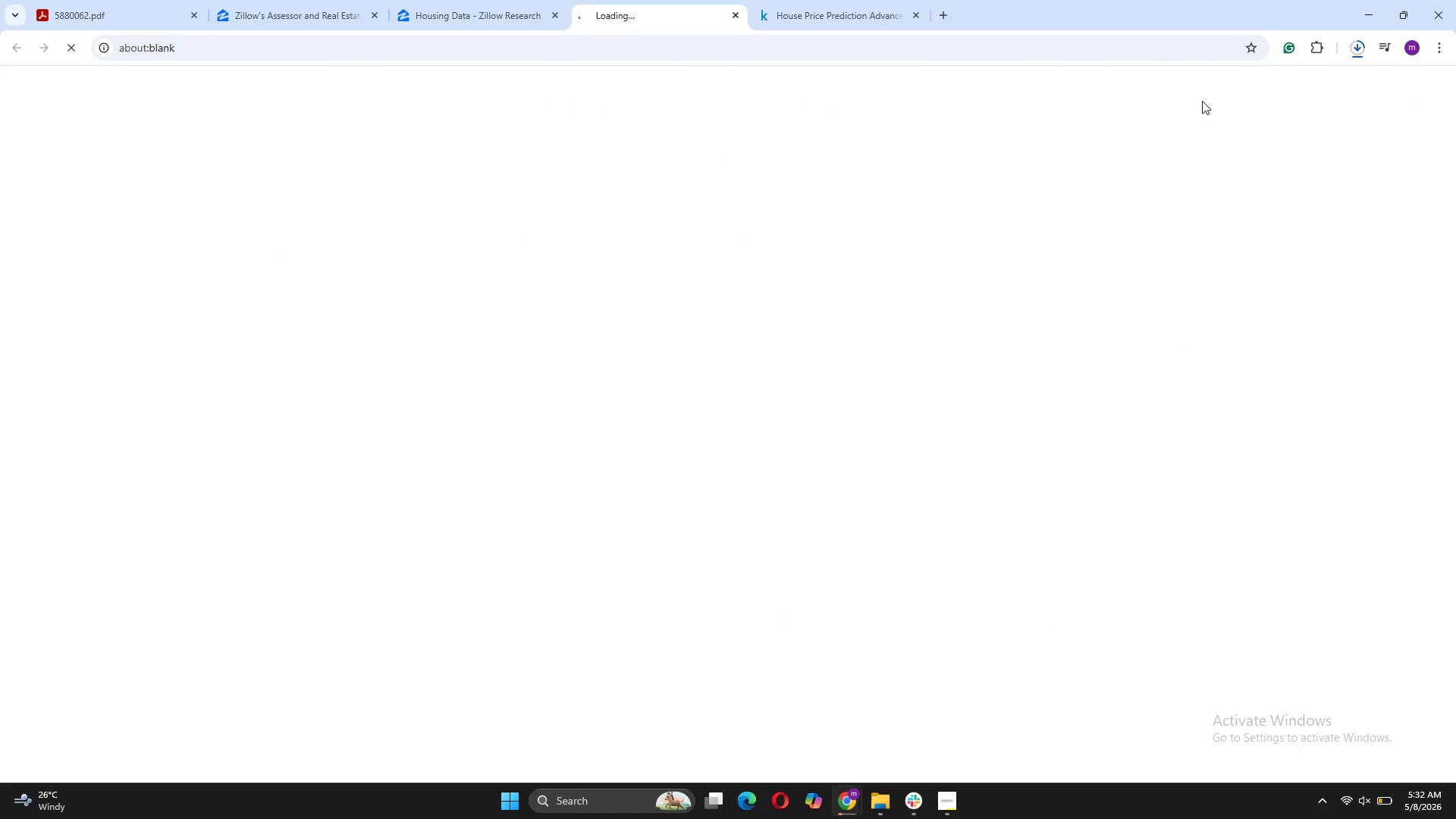 
left_click([1356, 46])
 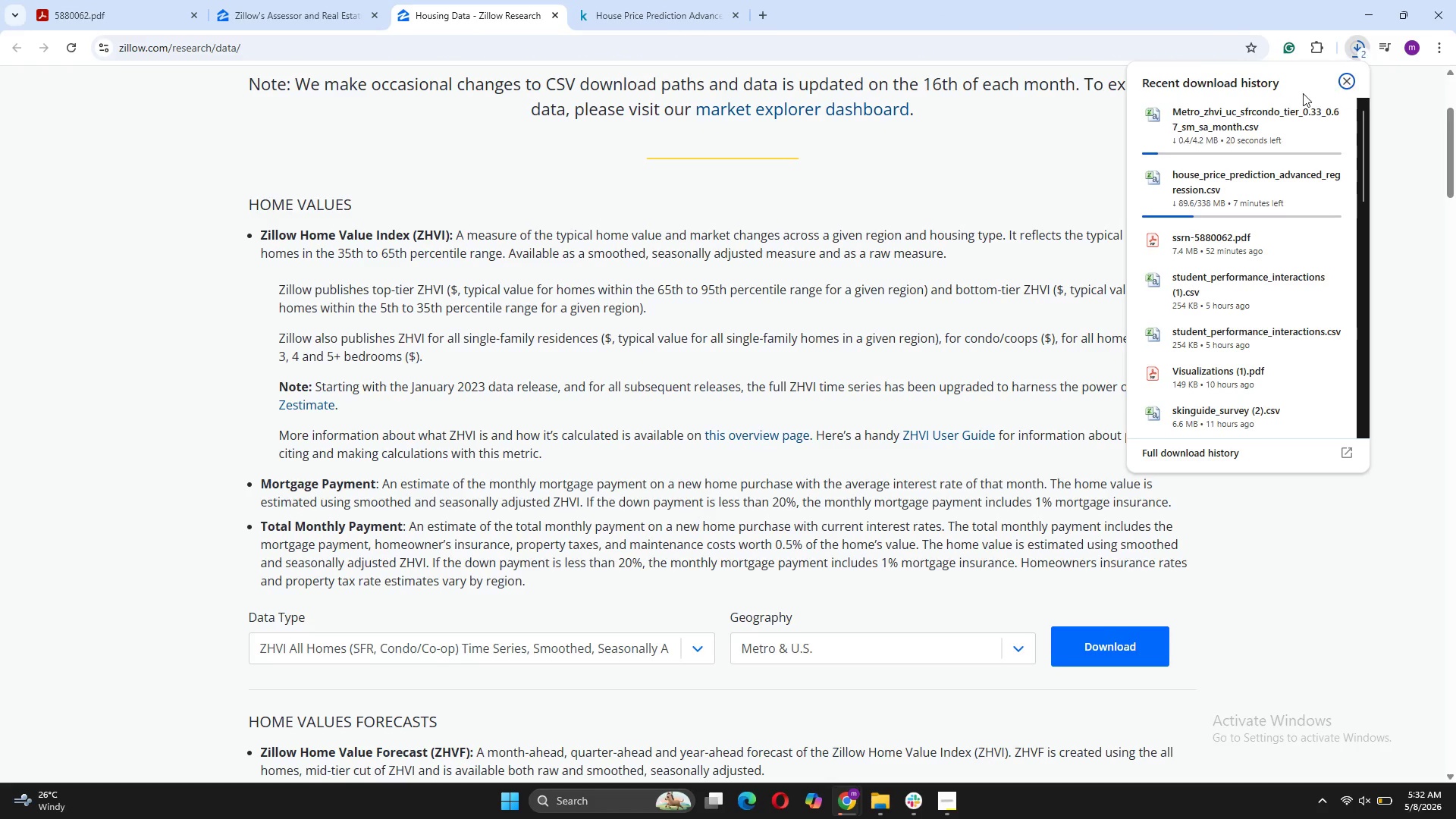 
mouse_move([1203, 231])
 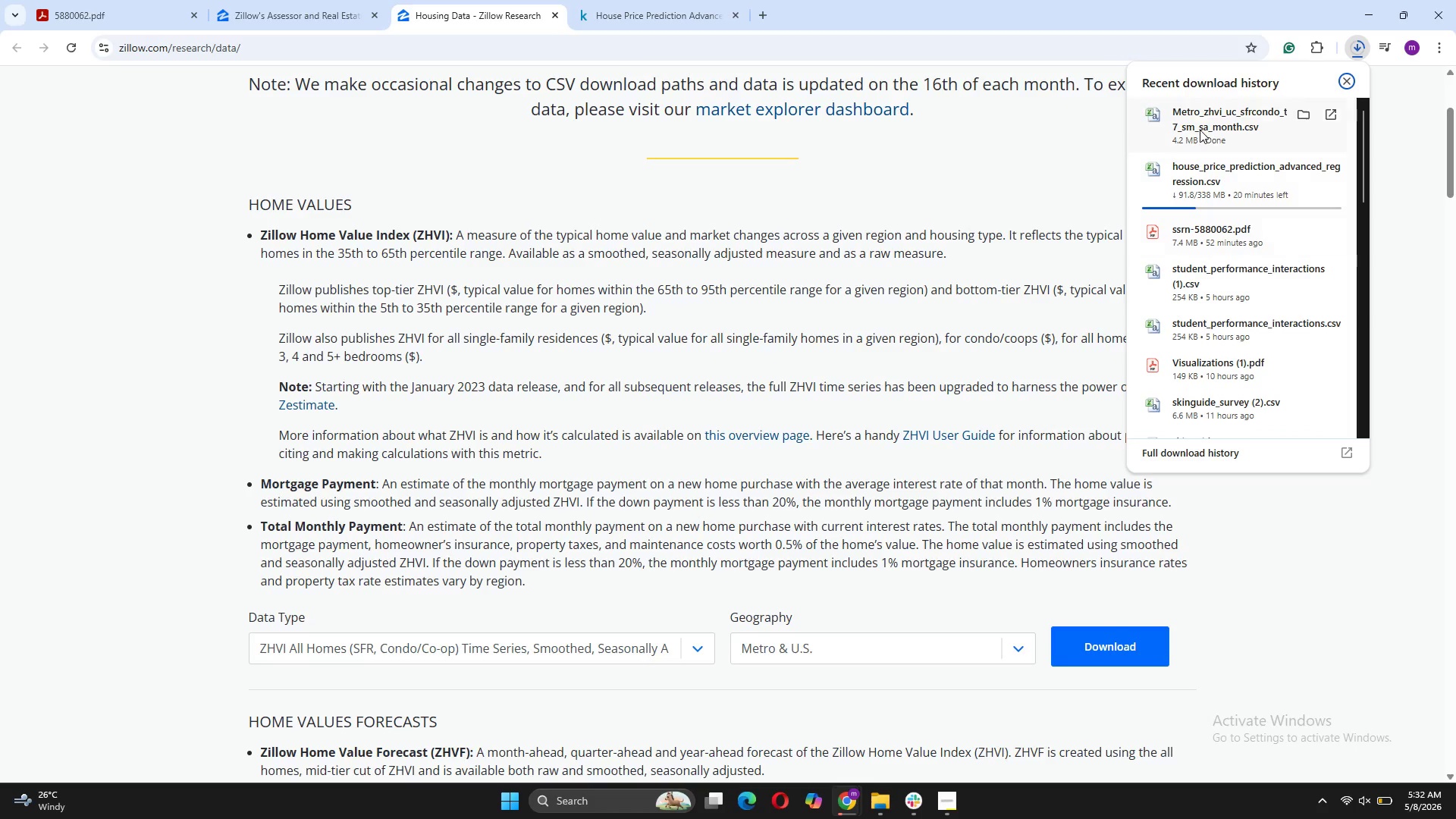 
left_click([1200, 129])
 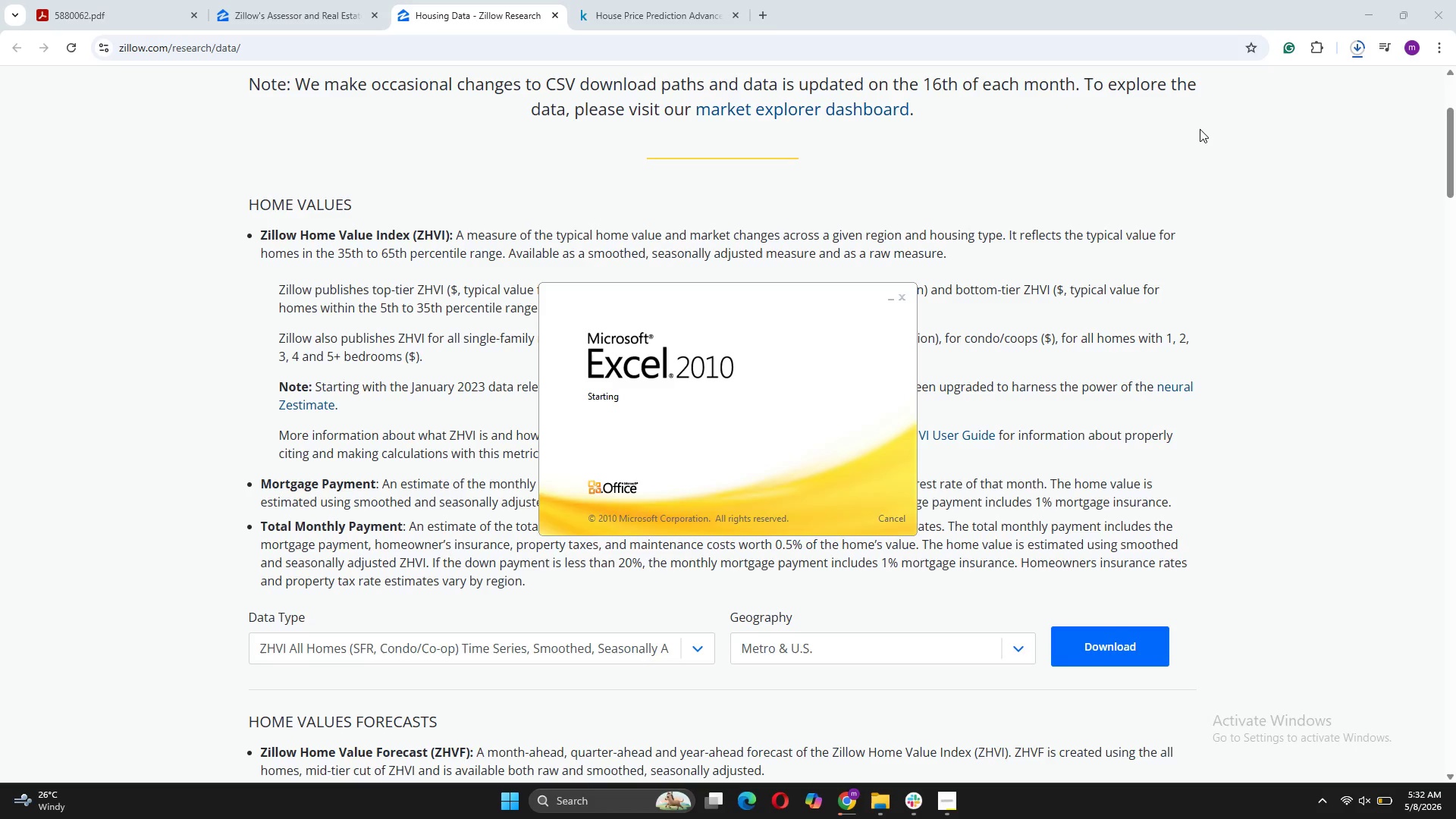 
wait(8.59)
 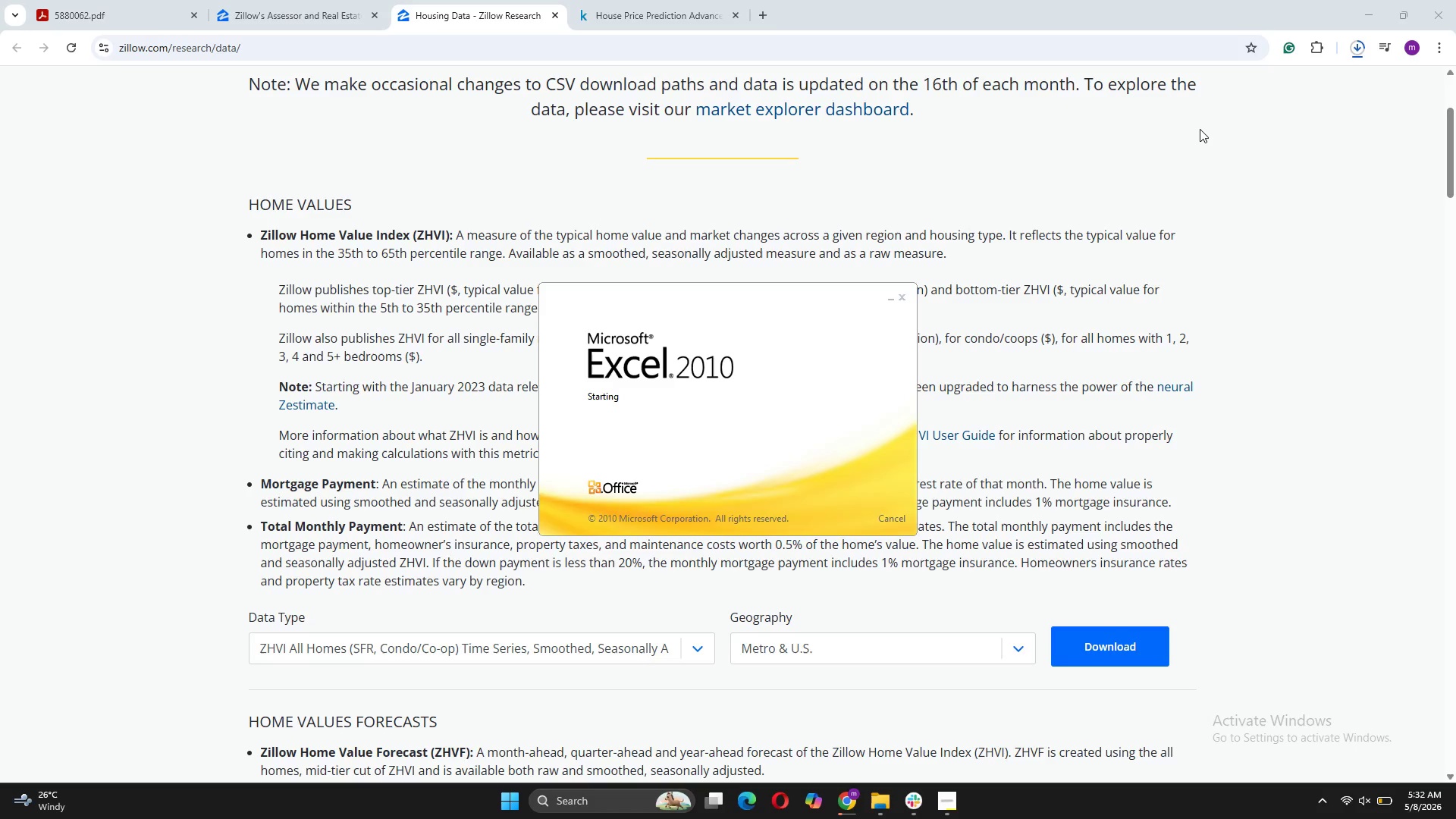 
scroll: coordinate [551, 324], scroll_direction: up, amount: 3.0
 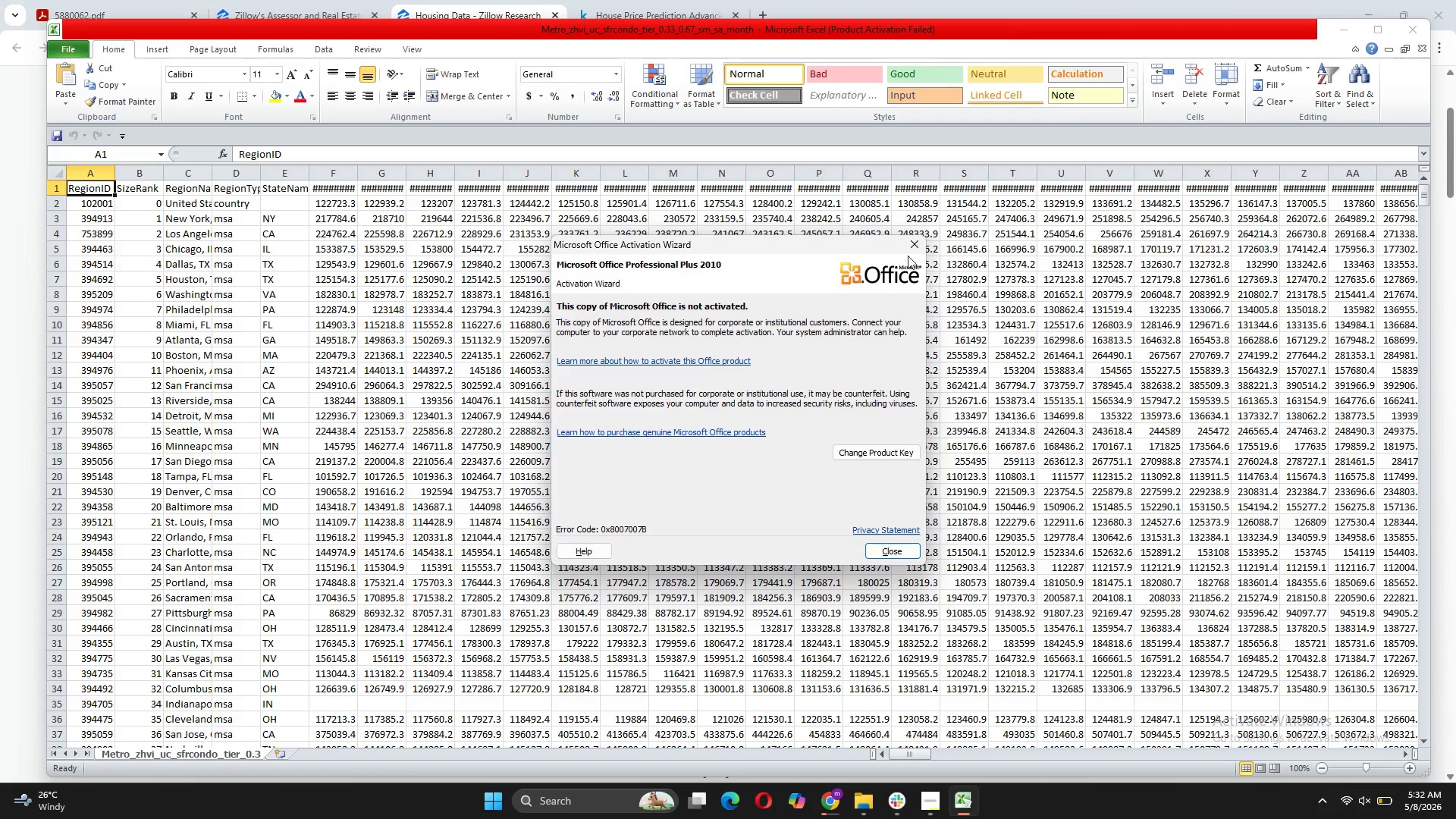 
double_click([915, 246])
 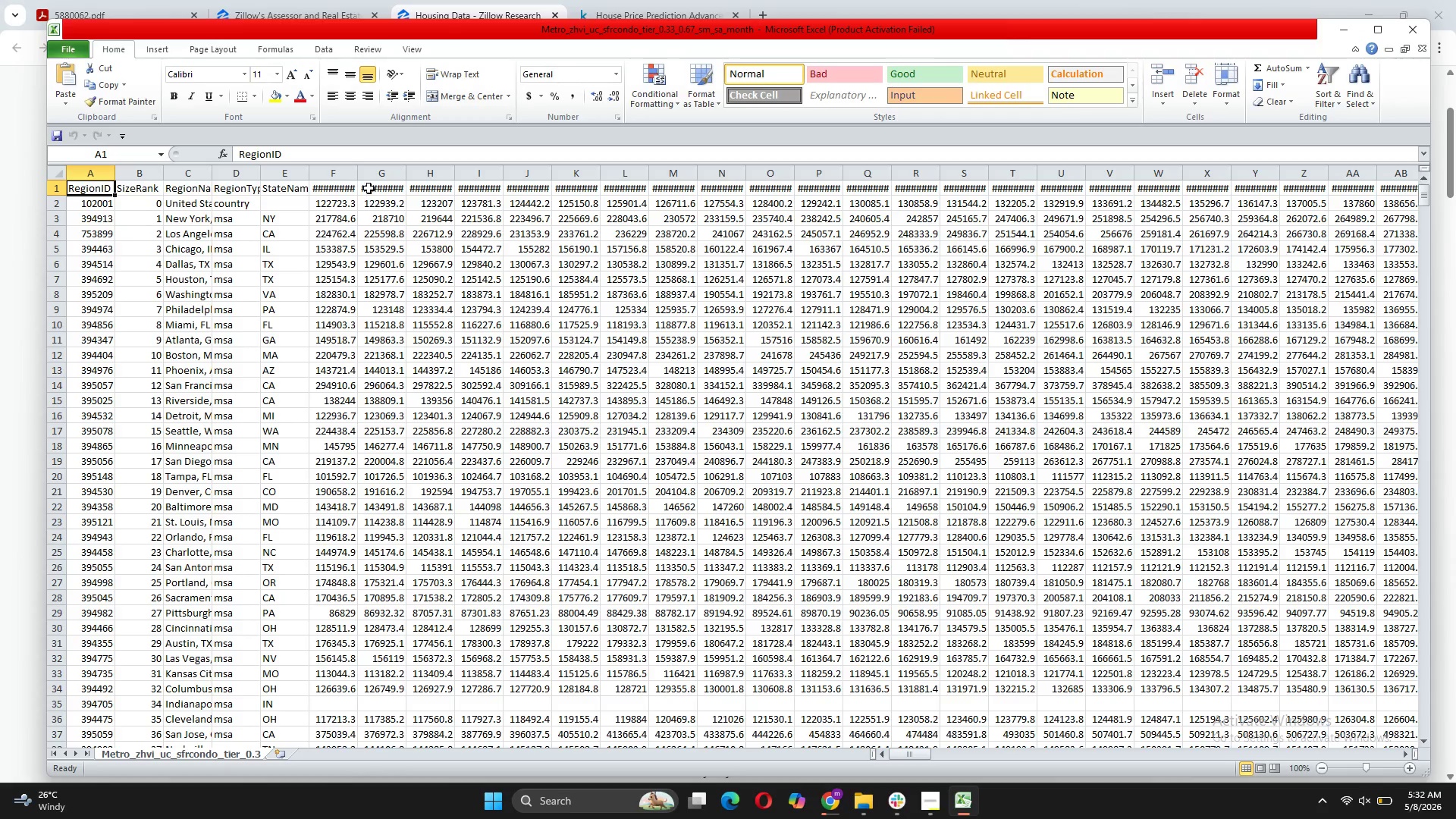 
left_click([354, 187])
 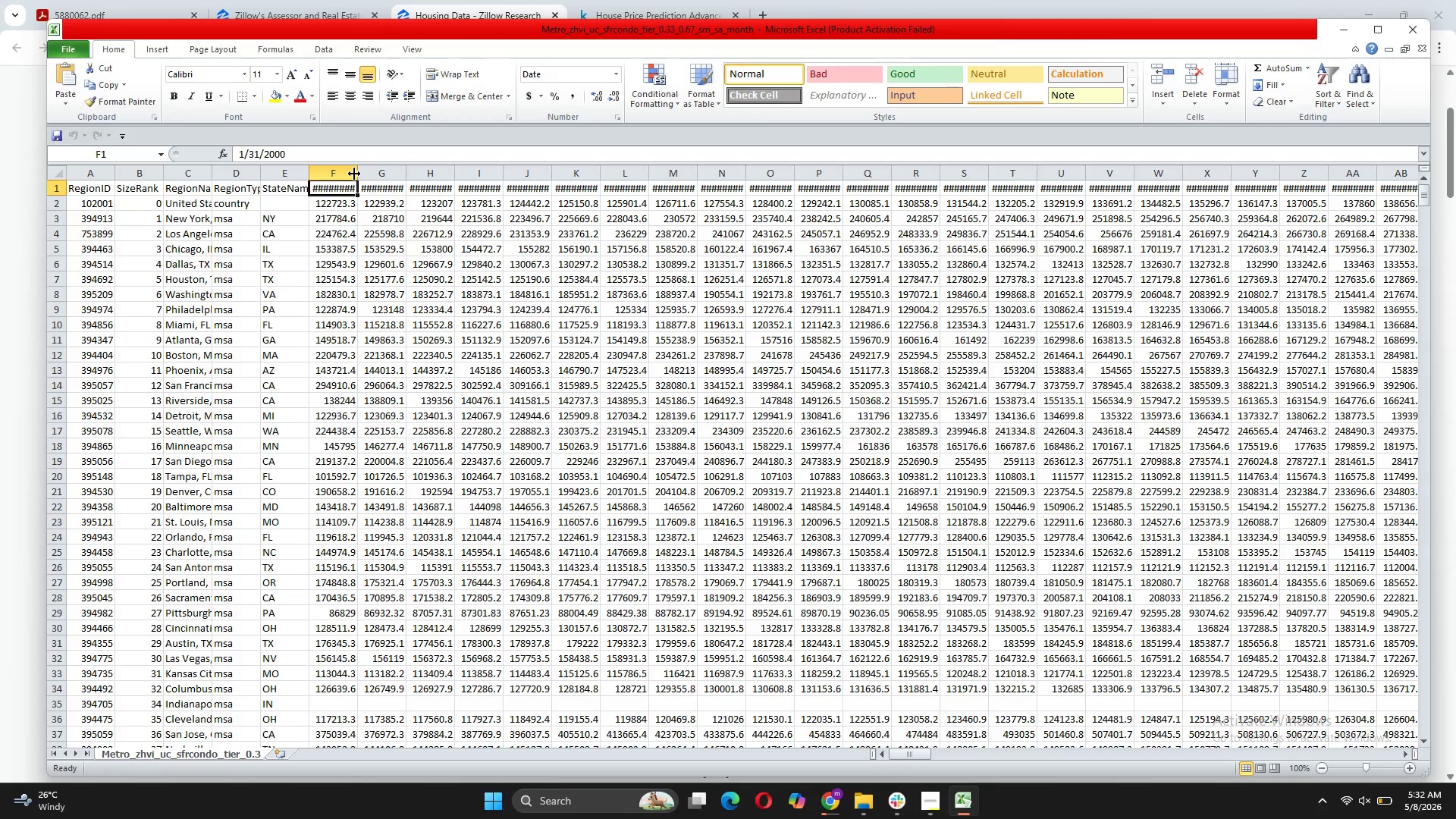 
left_click_drag(start_coordinate=[356, 173], to_coordinate=[372, 172])
 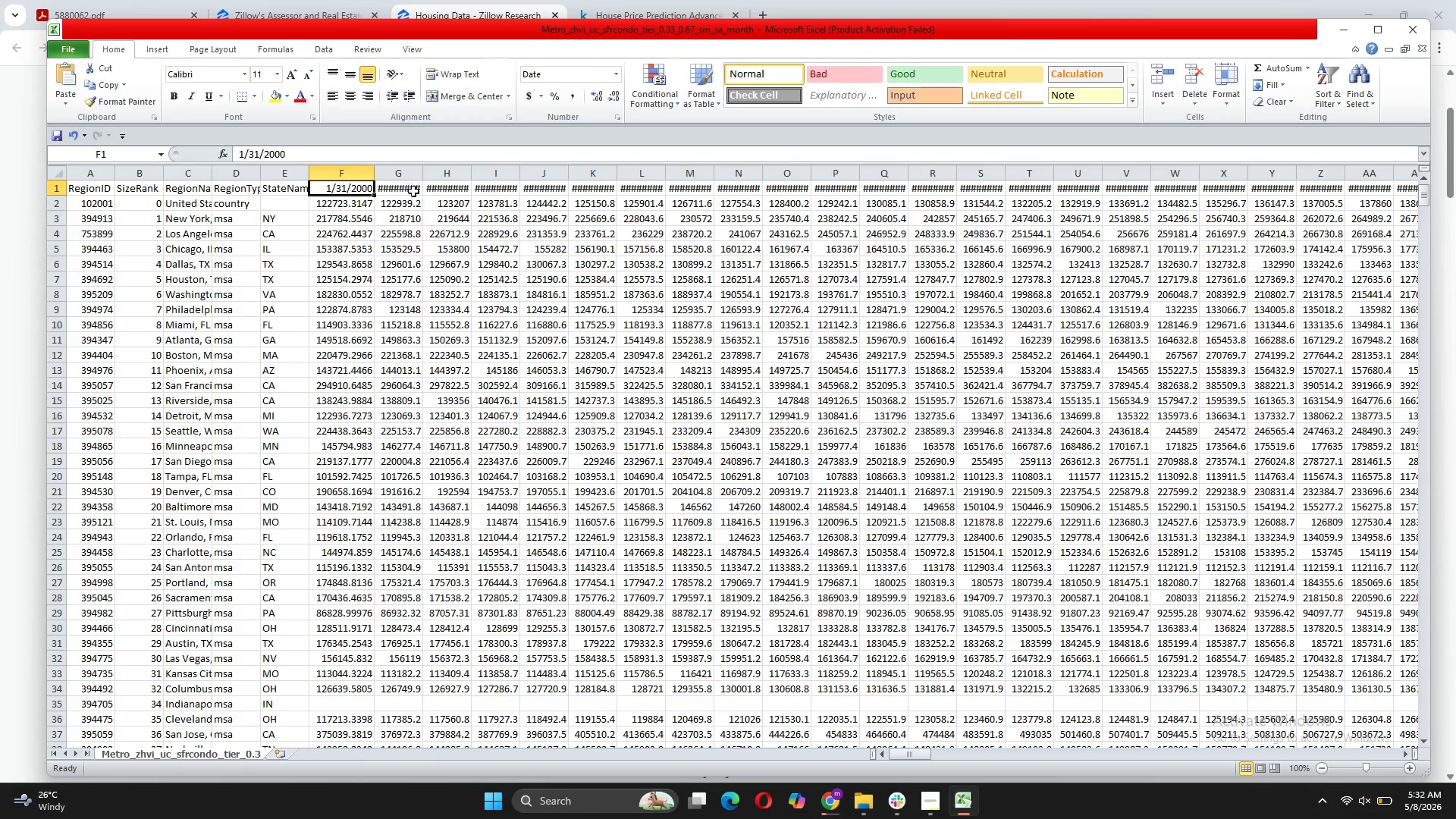 
scroll: coordinate [396, 256], scroll_direction: up, amount: 4.0
 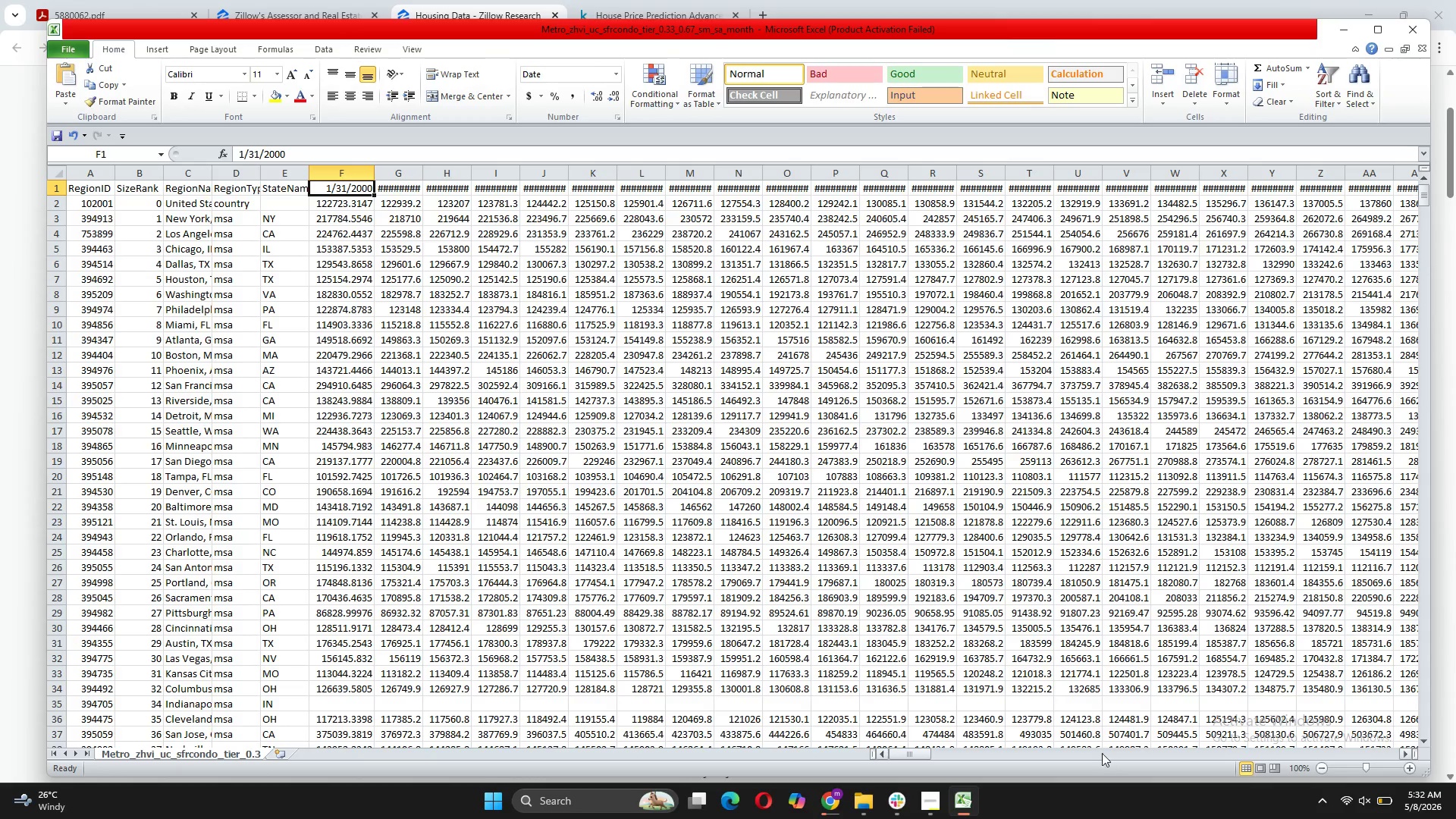 
left_click_drag(start_coordinate=[915, 752], to_coordinate=[477, 655])
 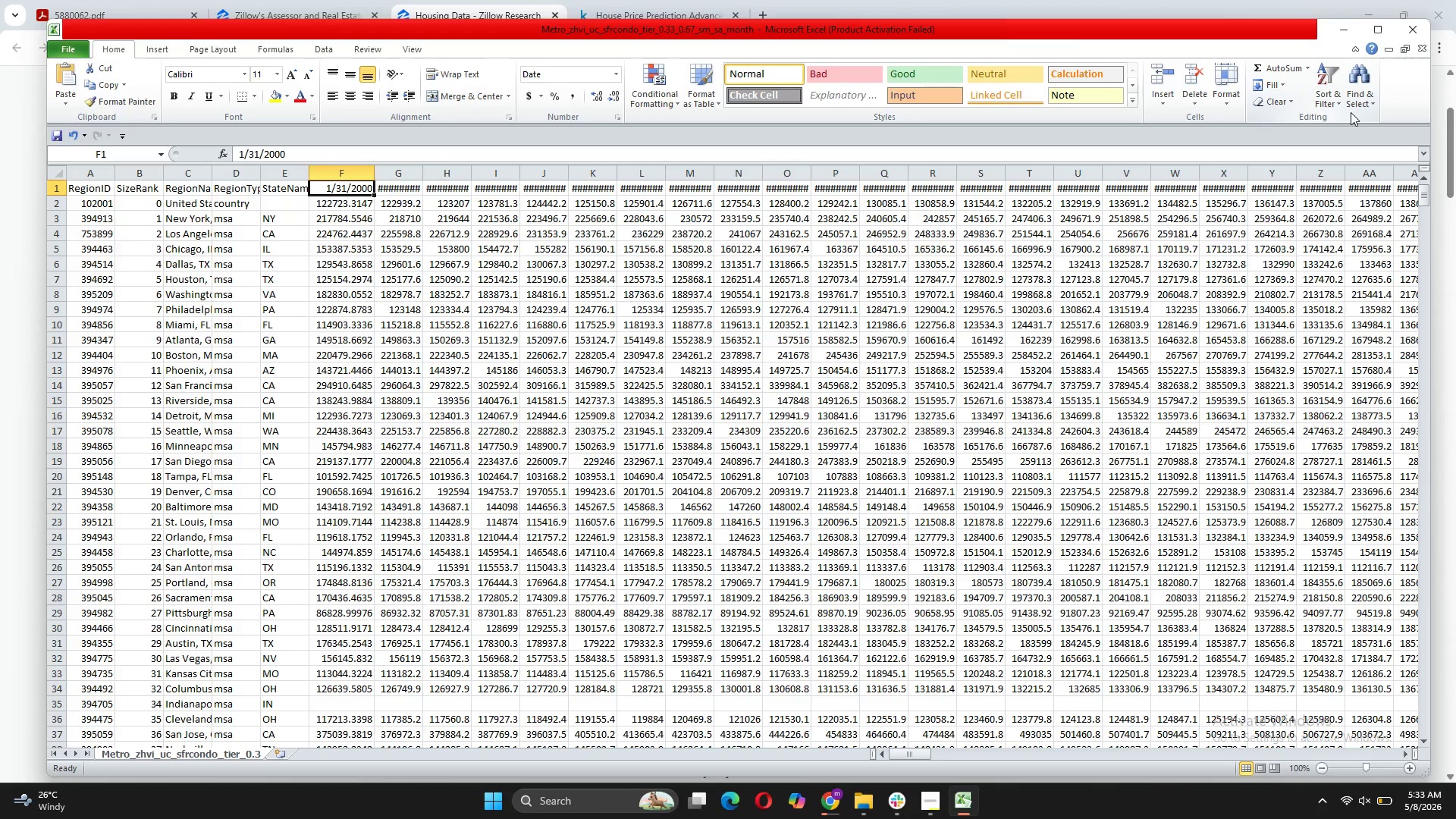 
wait(14.61)
 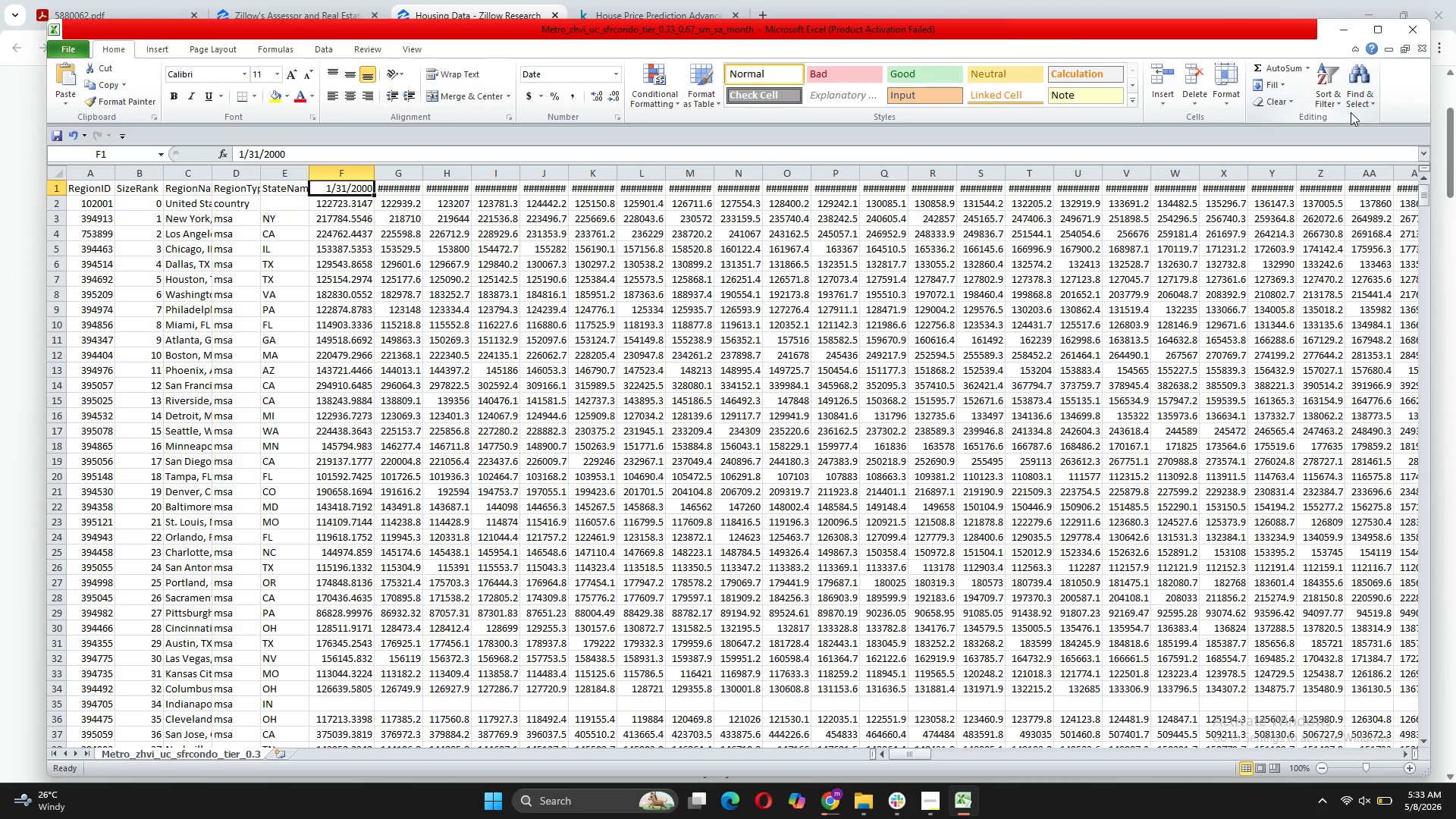 
left_click([392, 189])
 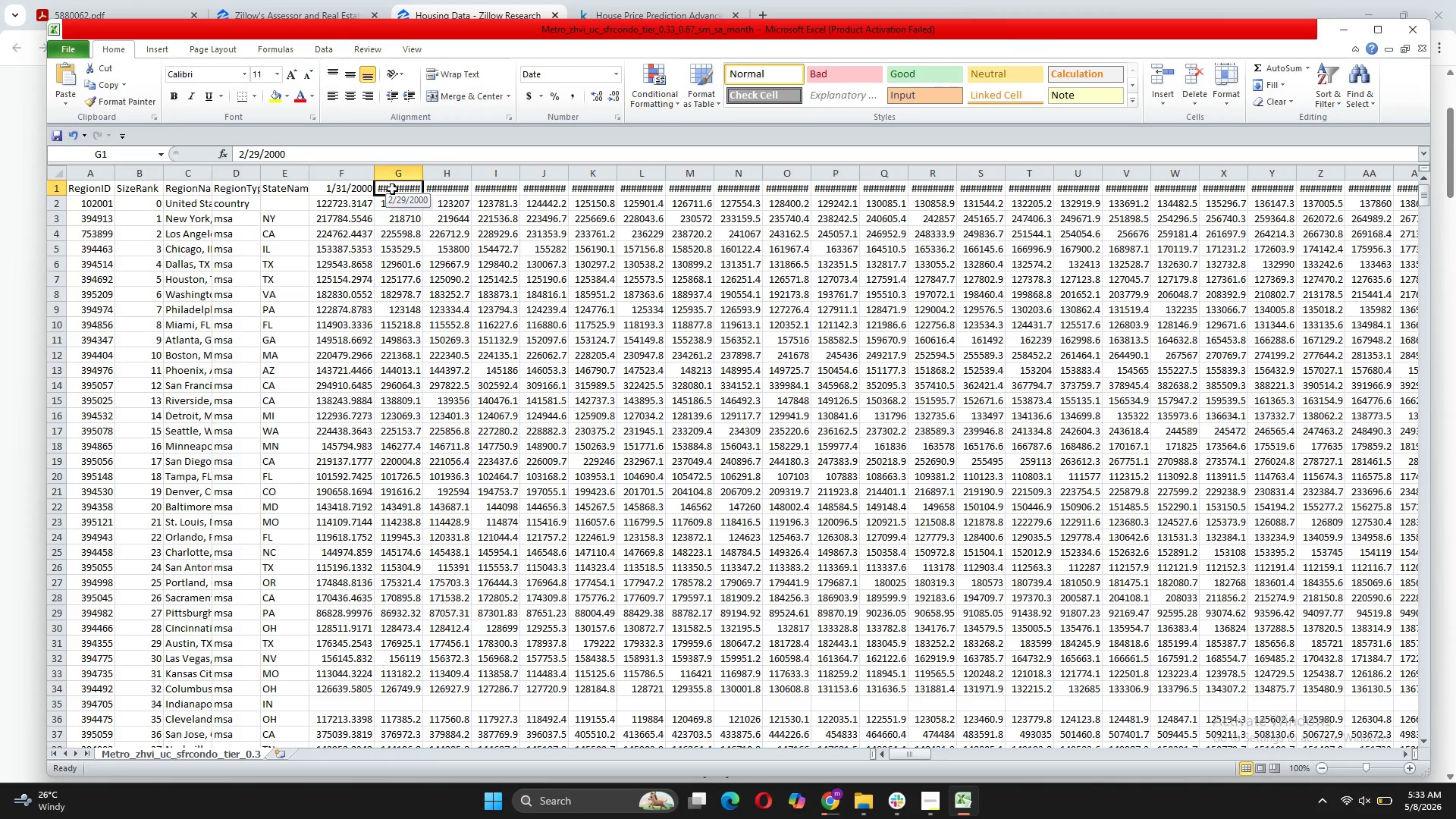 
left_click([392, 189])
 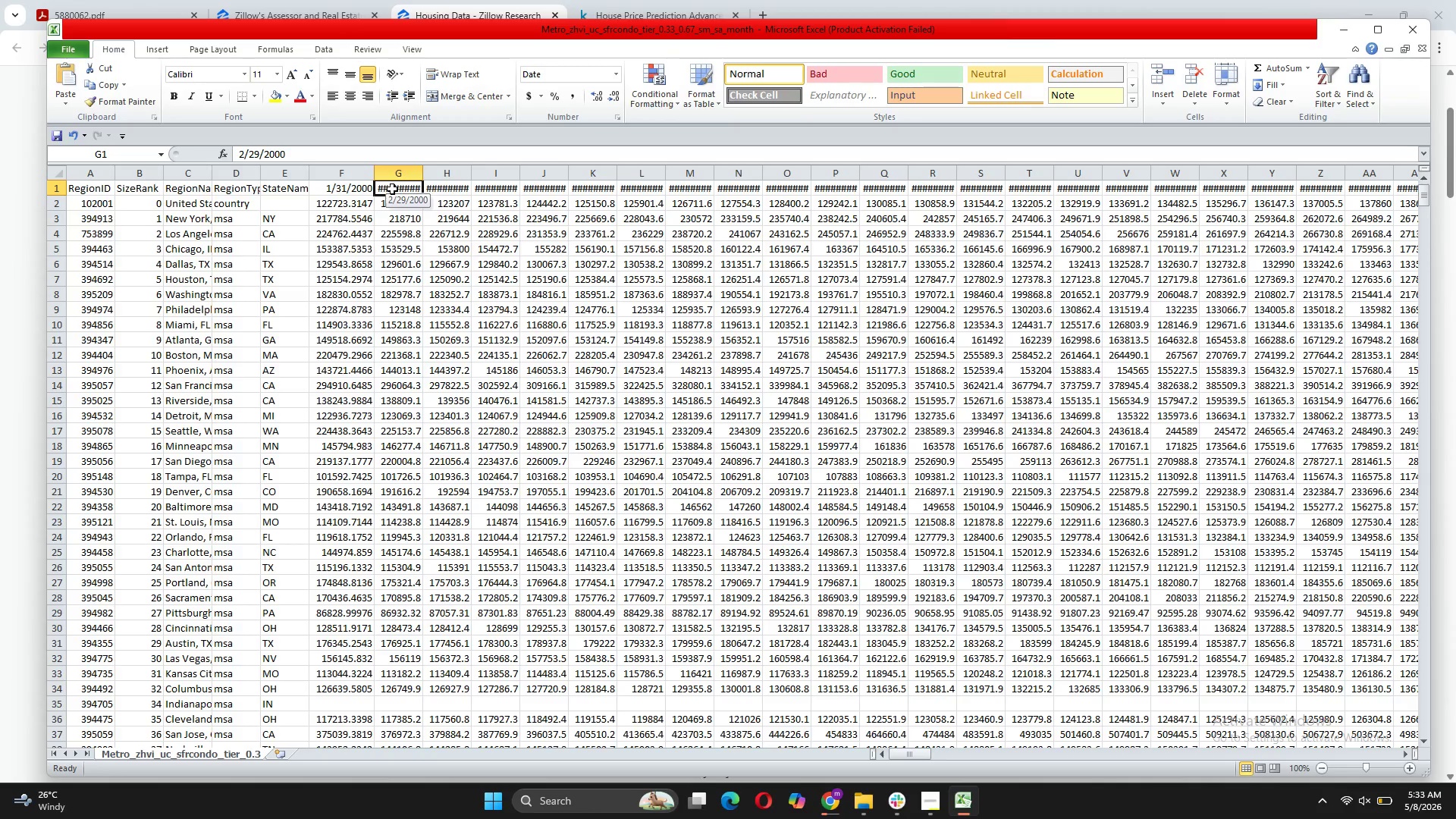 
double_click([392, 189])
 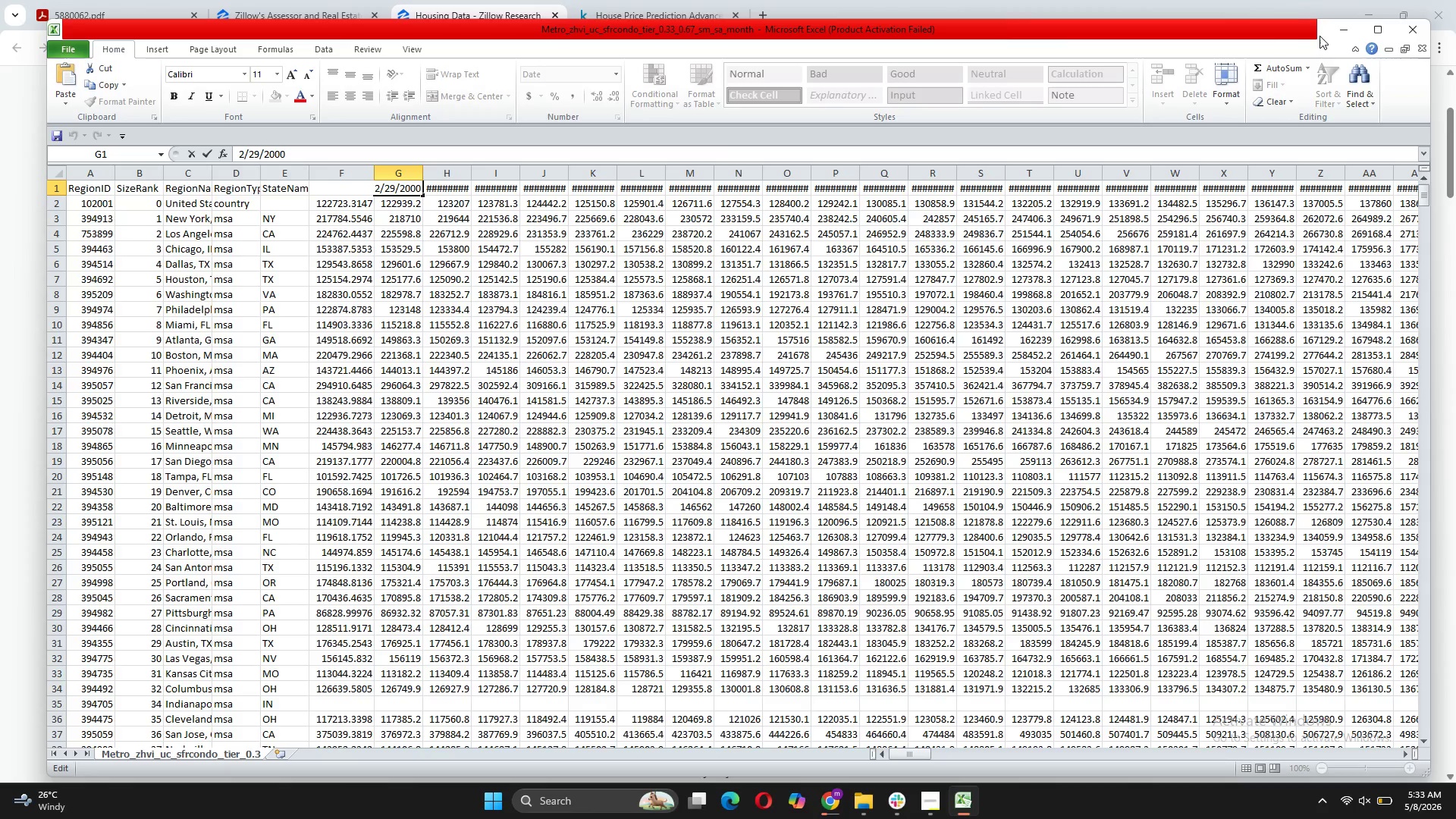 
wait(7.08)
 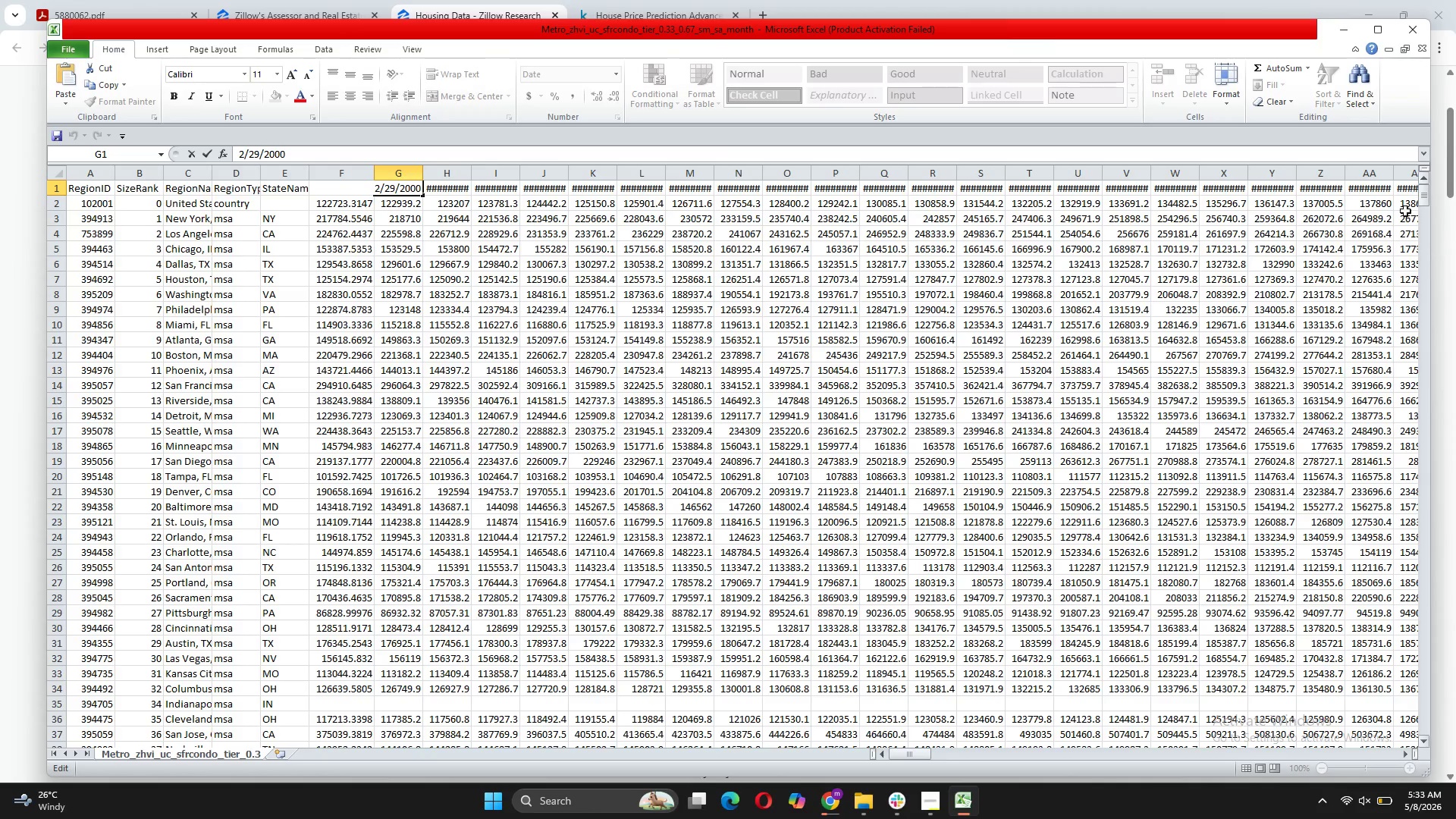 
left_click([1345, 29])
 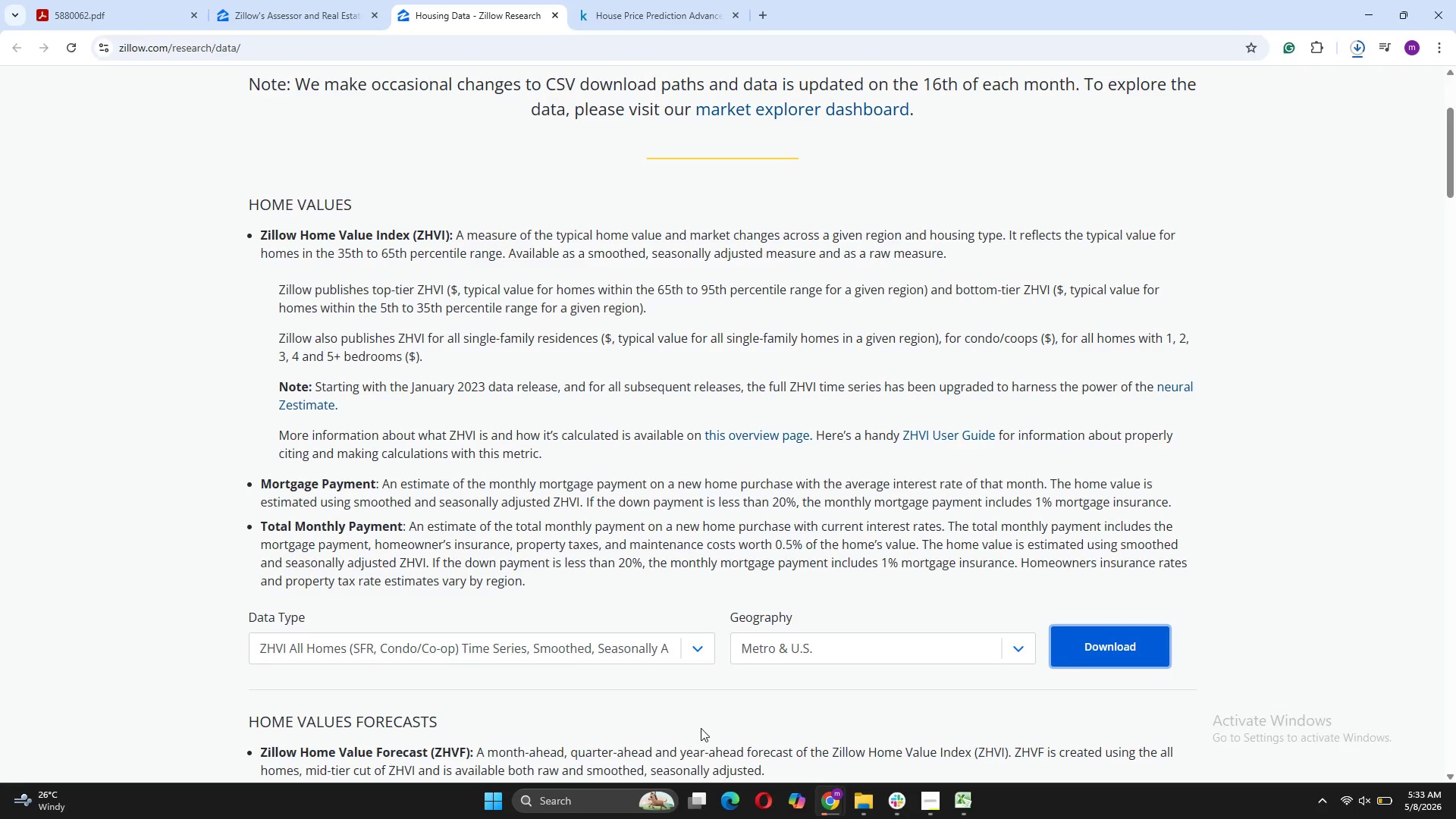 
wait(8.19)
 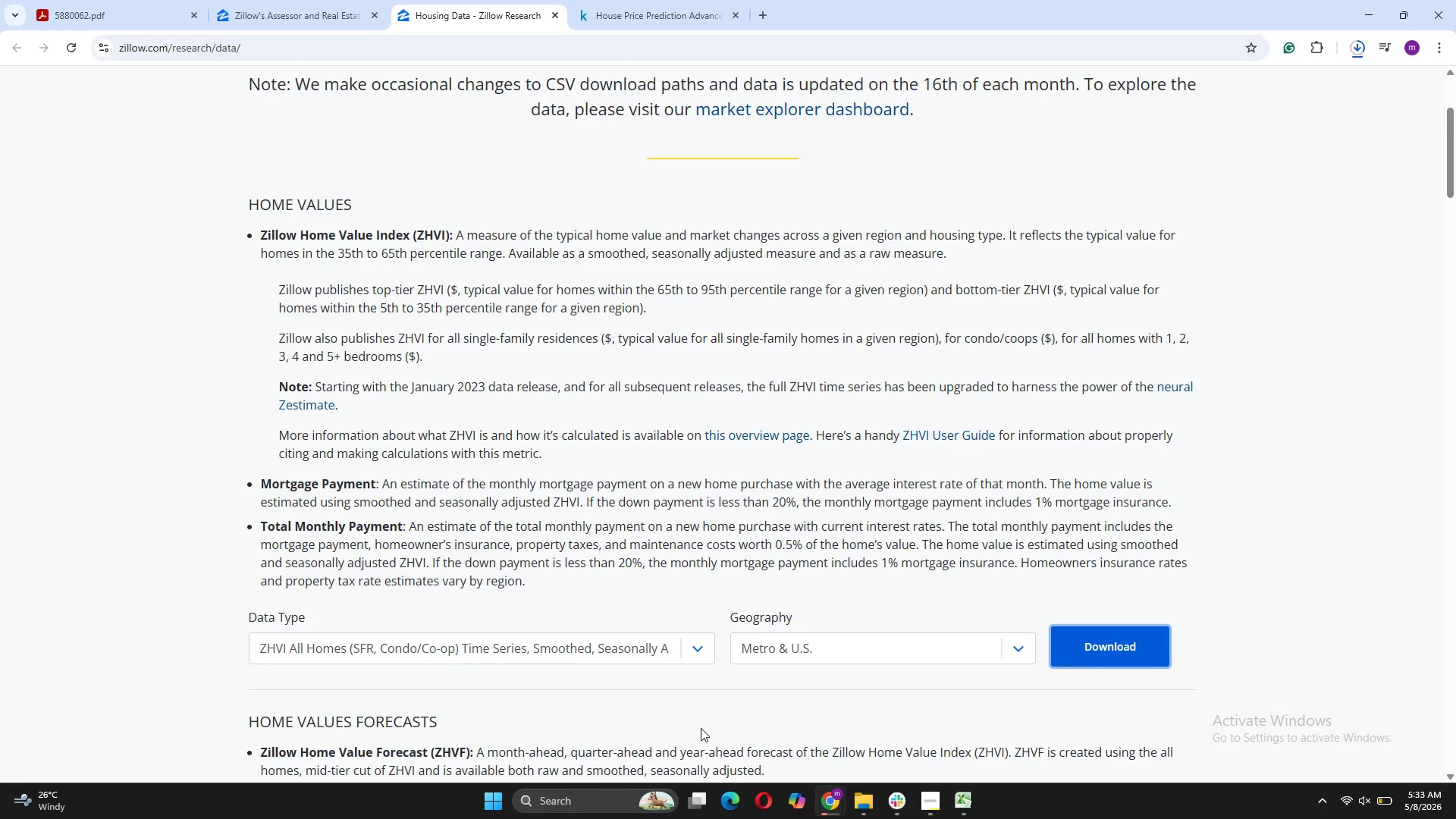 
scroll: coordinate [705, 711], scroll_direction: down, amount: 8.0
 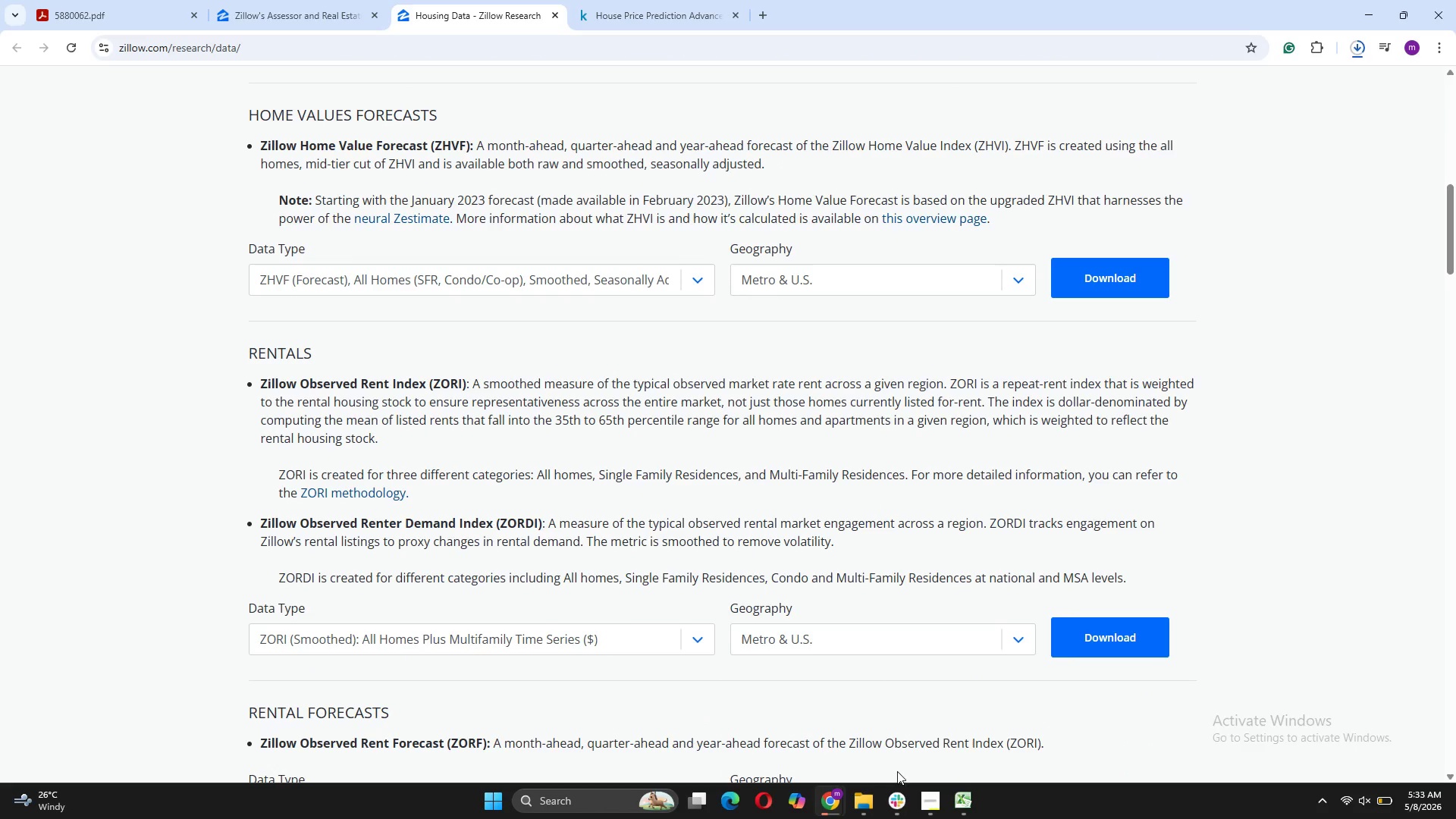 
left_click([871, 797])
 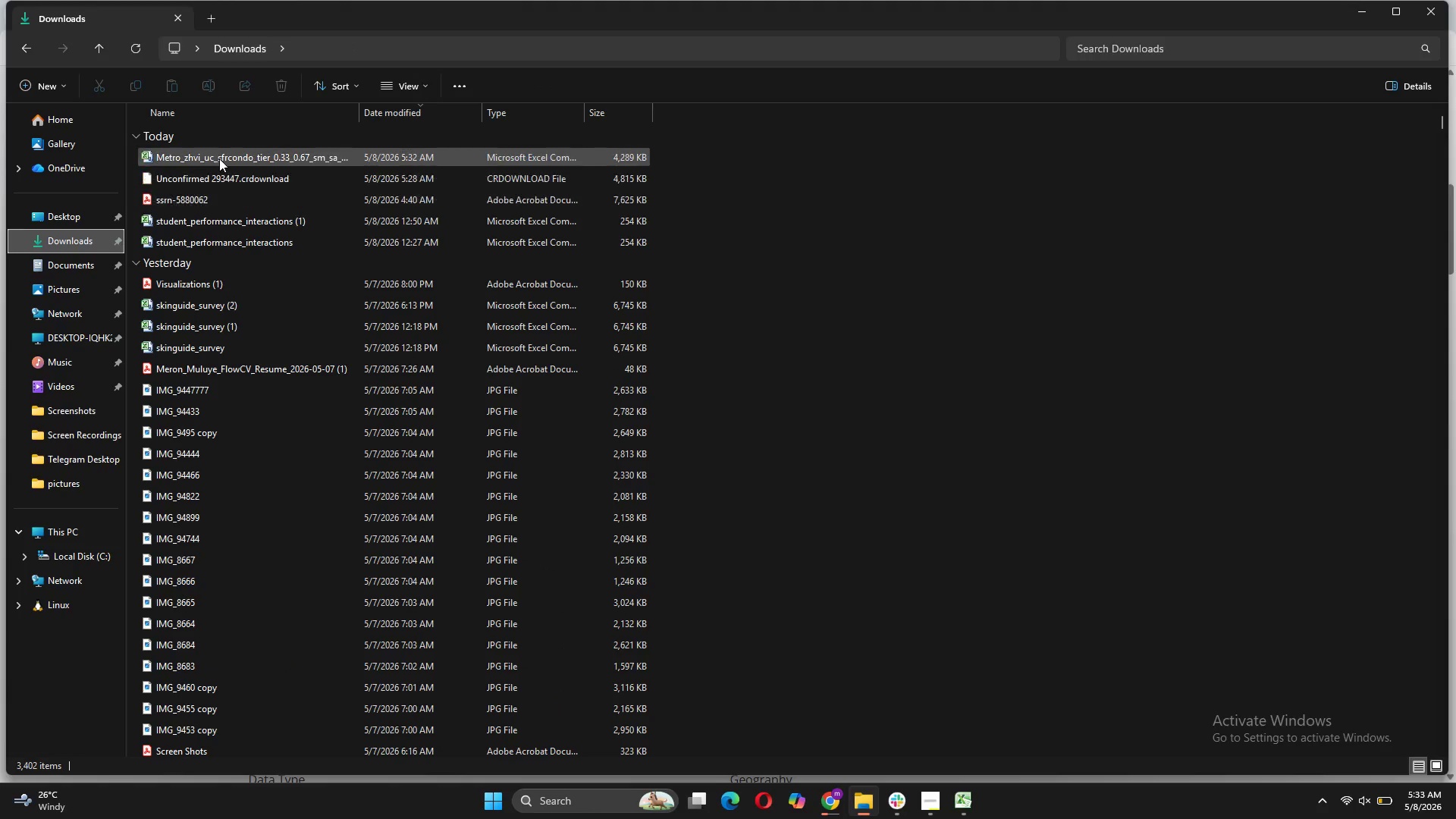 
wait(5.16)
 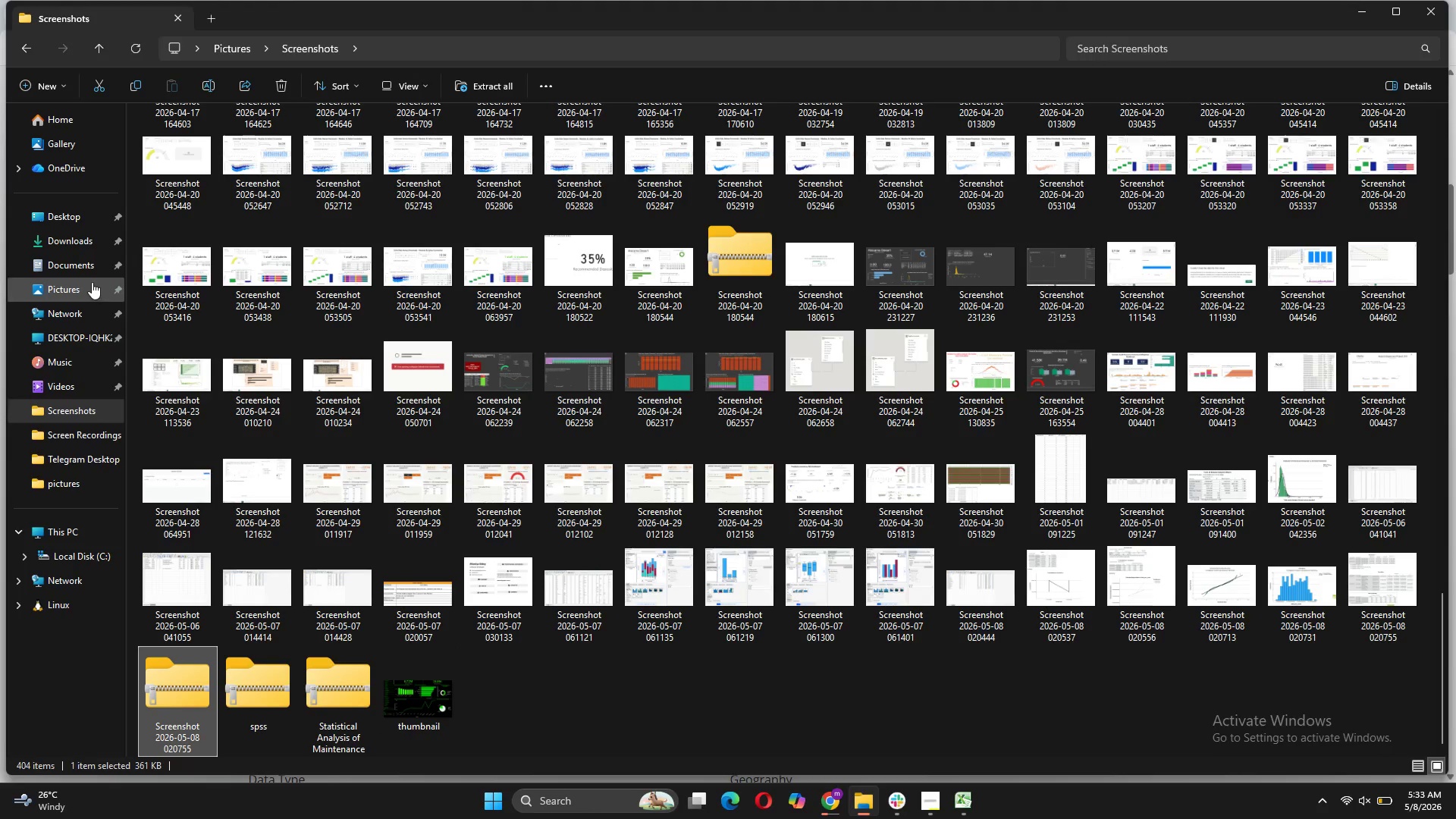 
right_click([219, 158])
 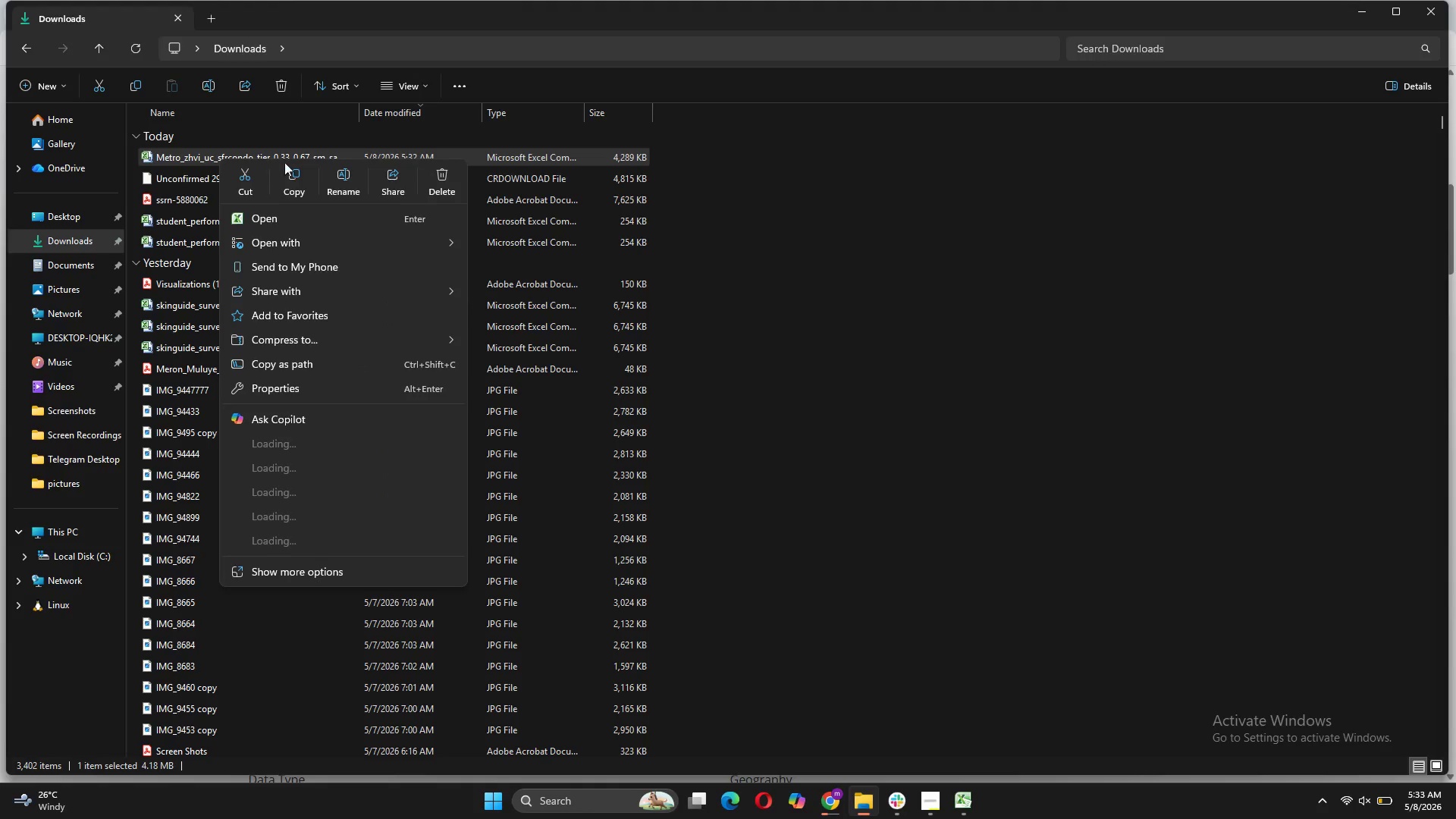 
left_click([435, 184])
 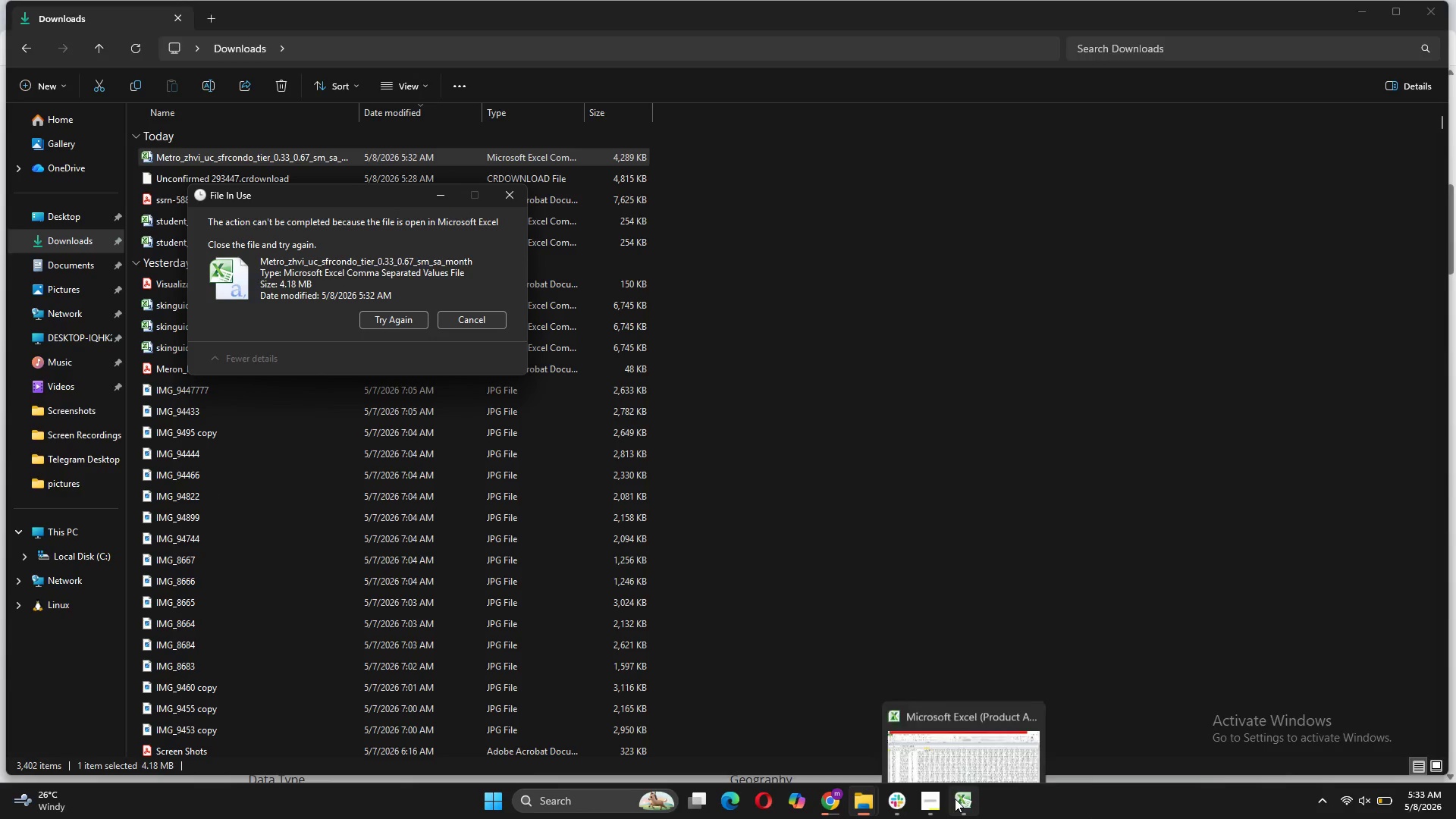 
left_click([1040, 663])
 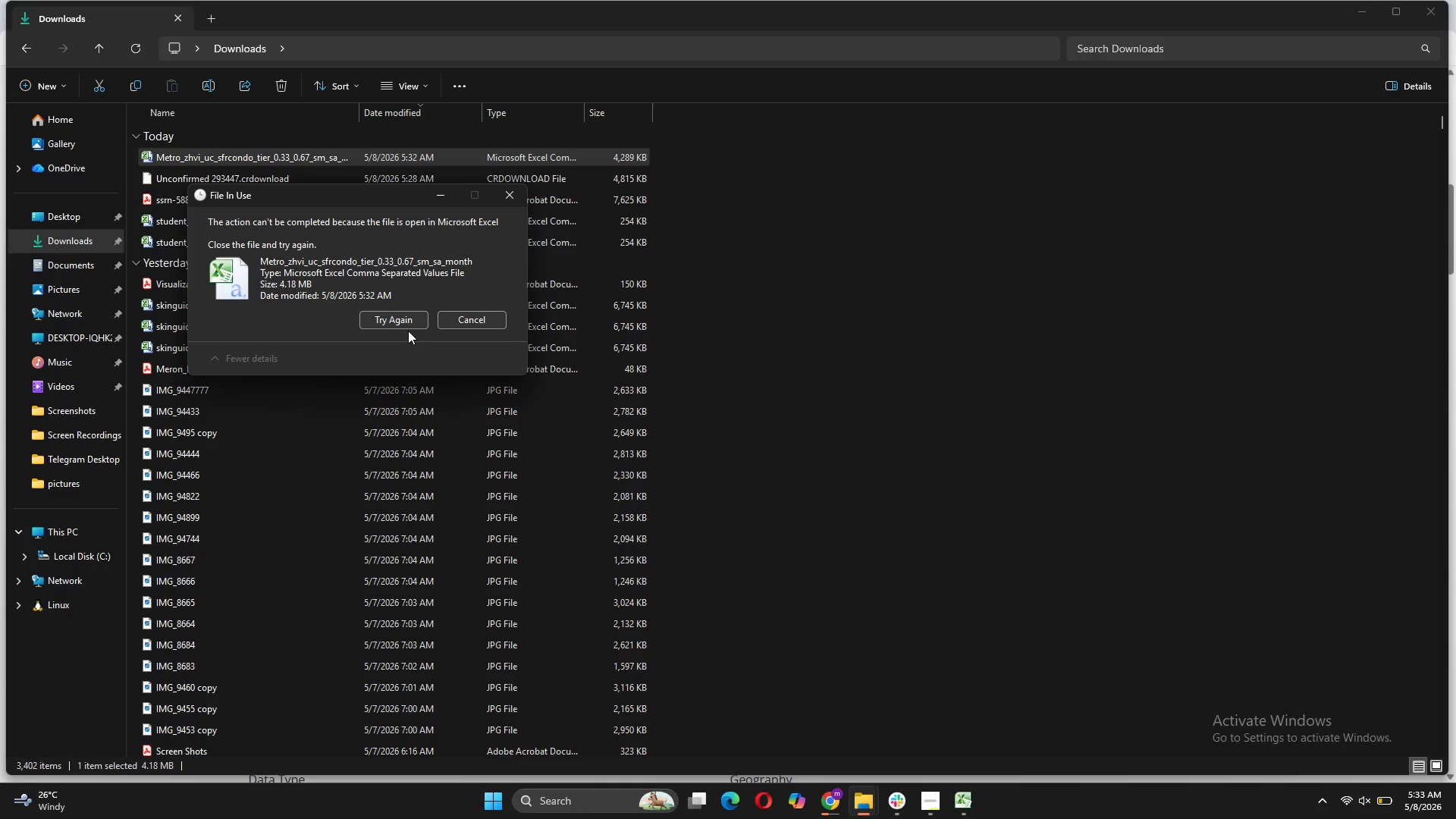 
left_click([398, 318])
 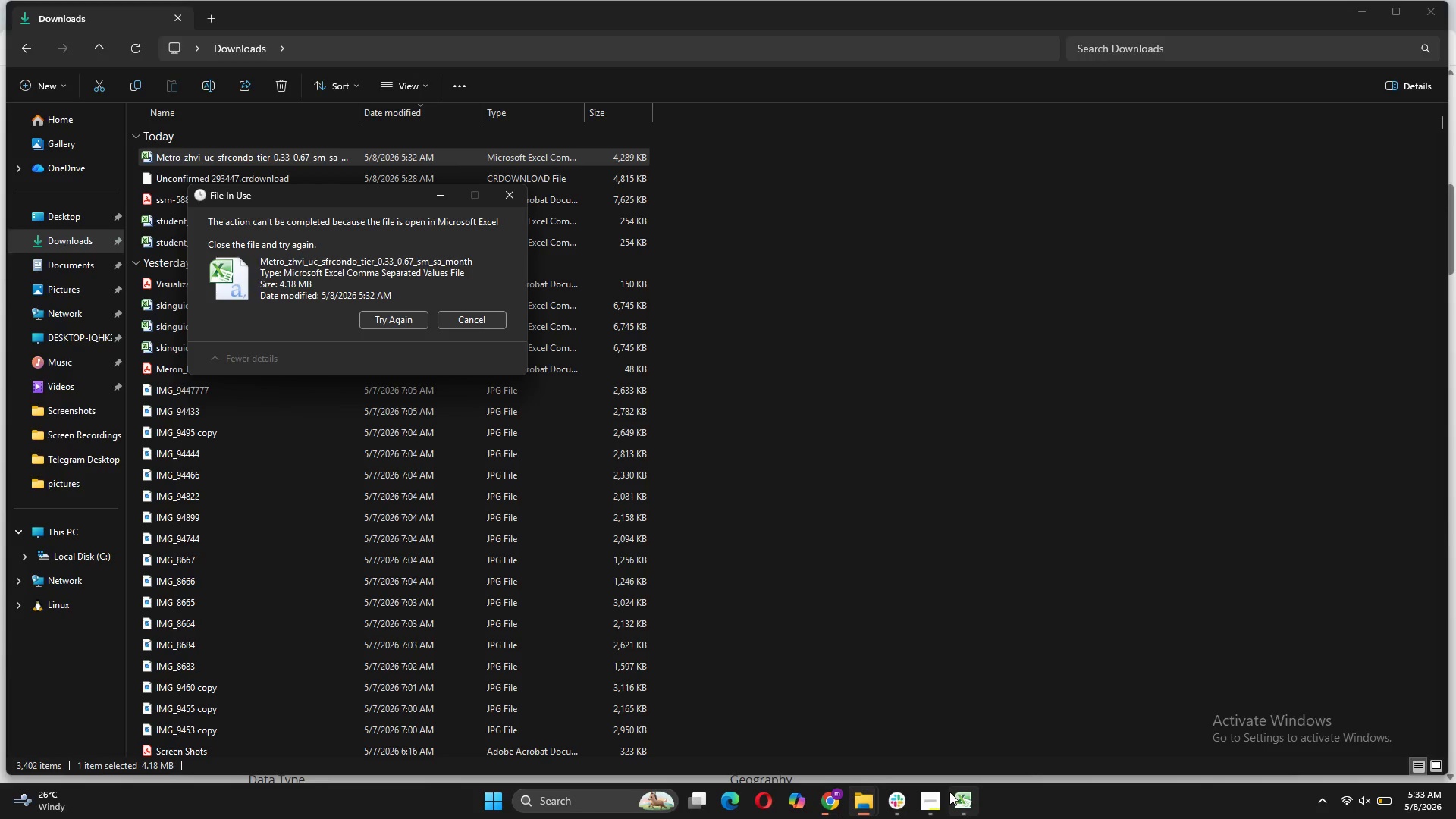 
left_click([959, 797])
 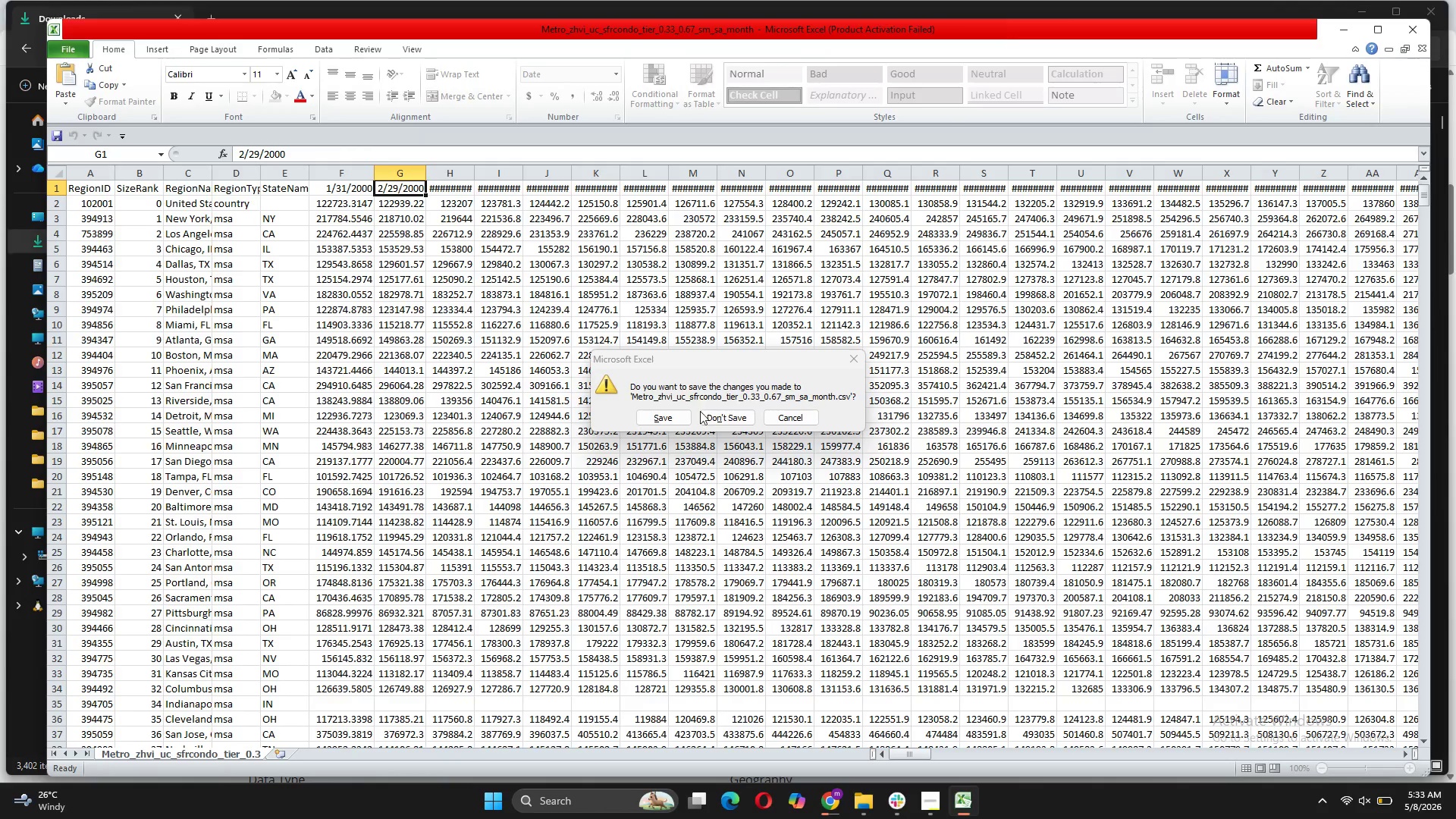 
left_click([715, 422])
 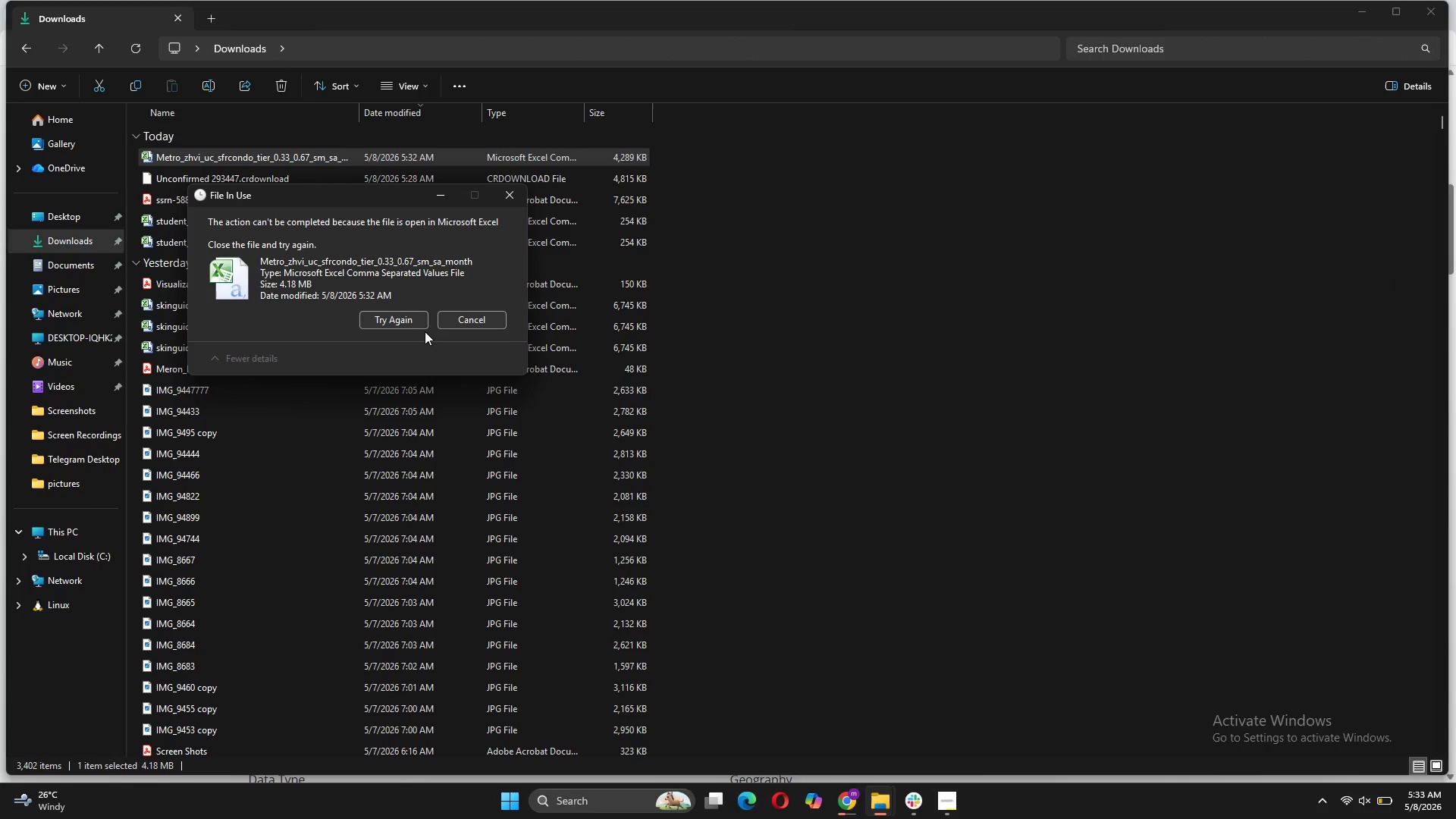 
left_click([419, 318])
 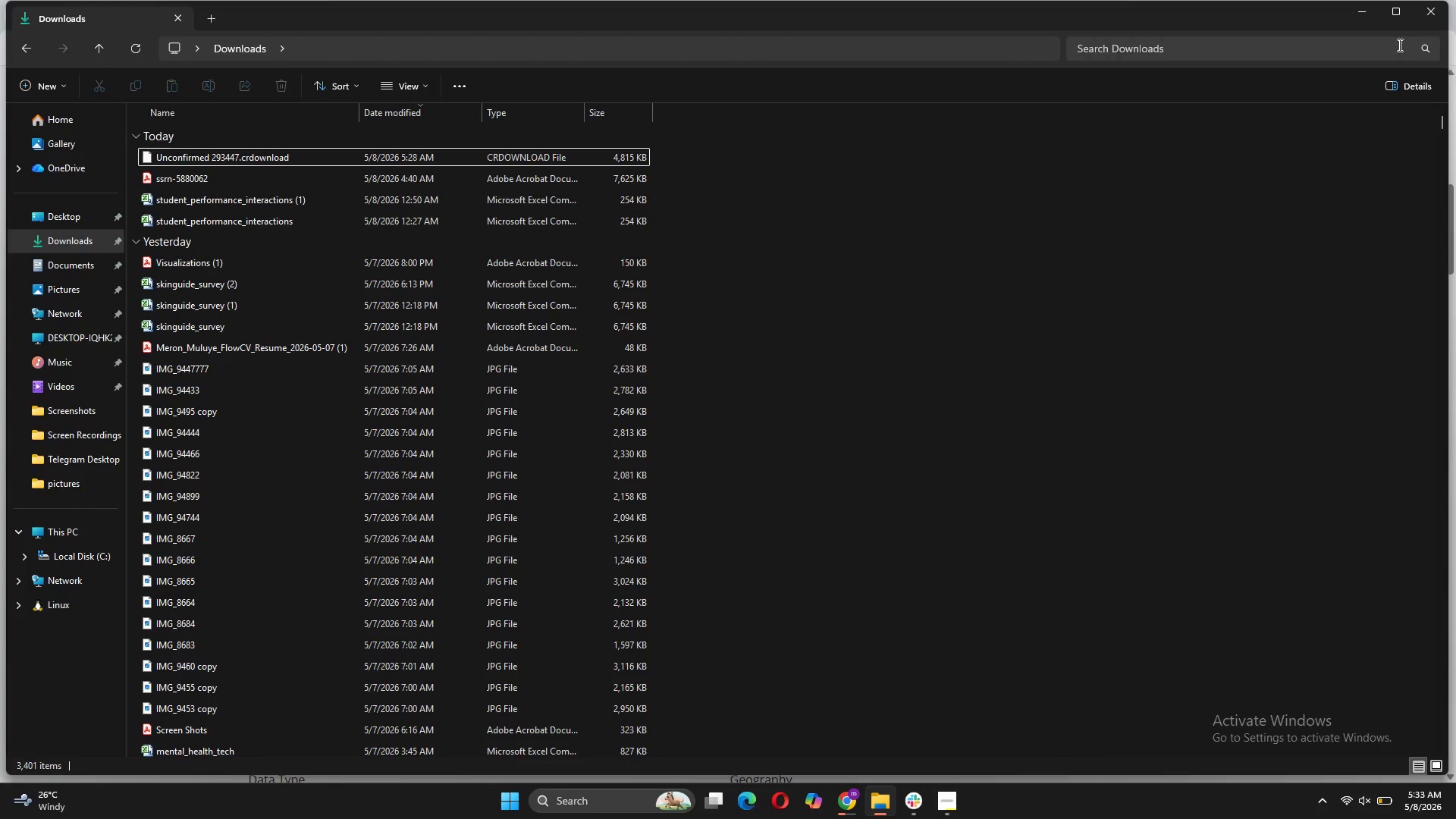 
left_click([1355, 9])
 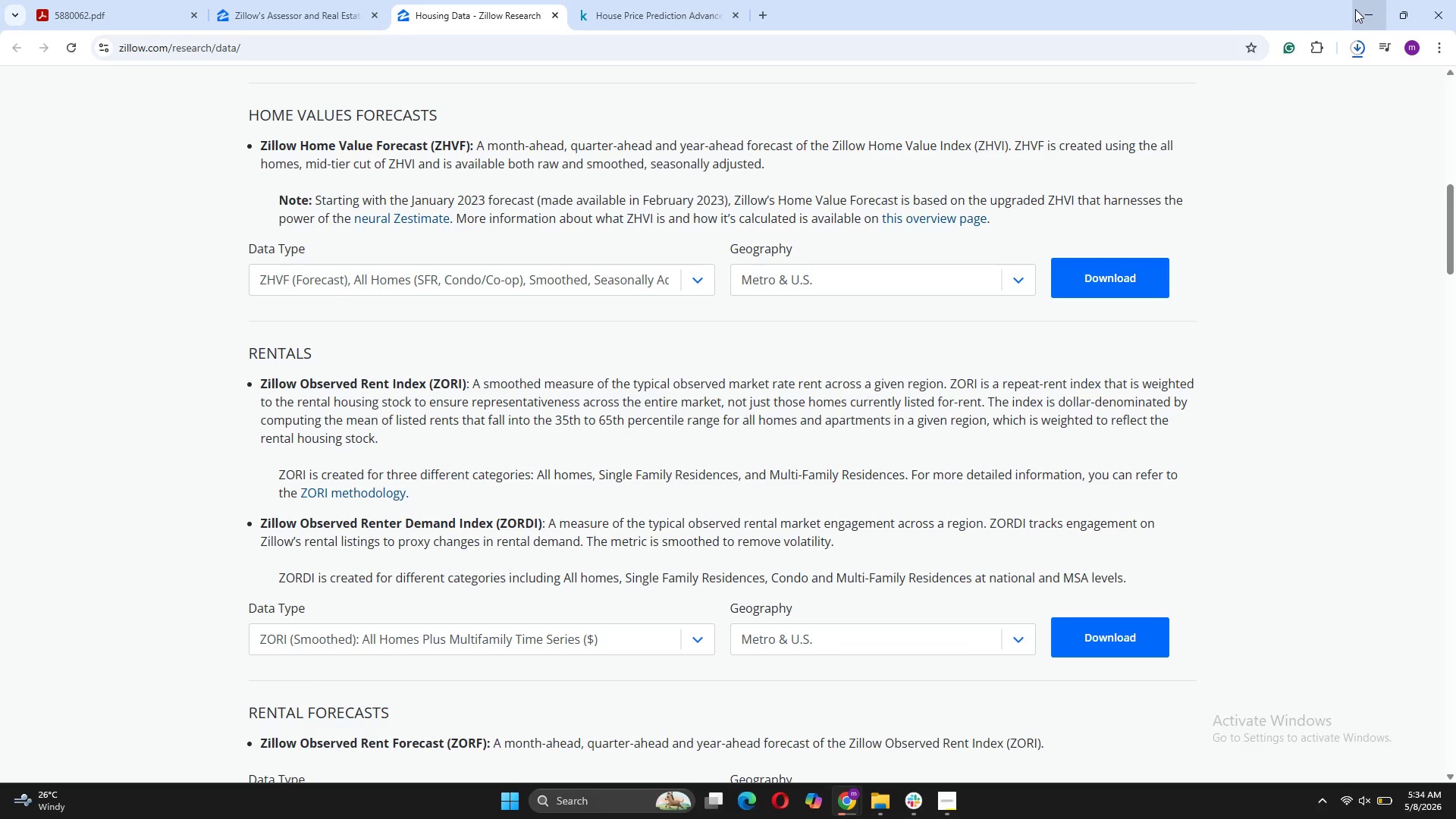 
mouse_move([1356, 68])
 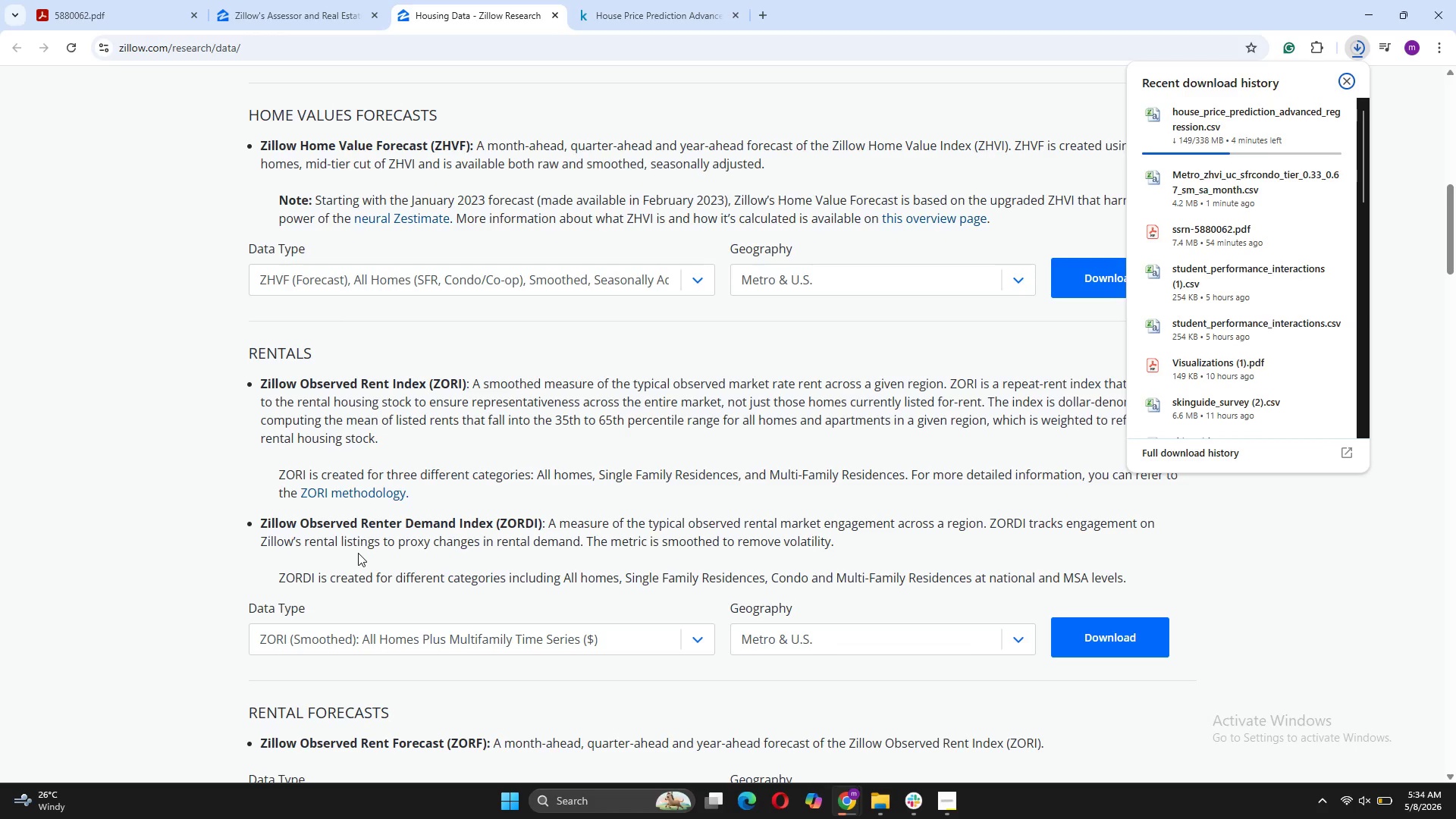 
scroll: coordinate [635, 653], scroll_direction: down, amount: 6.0
 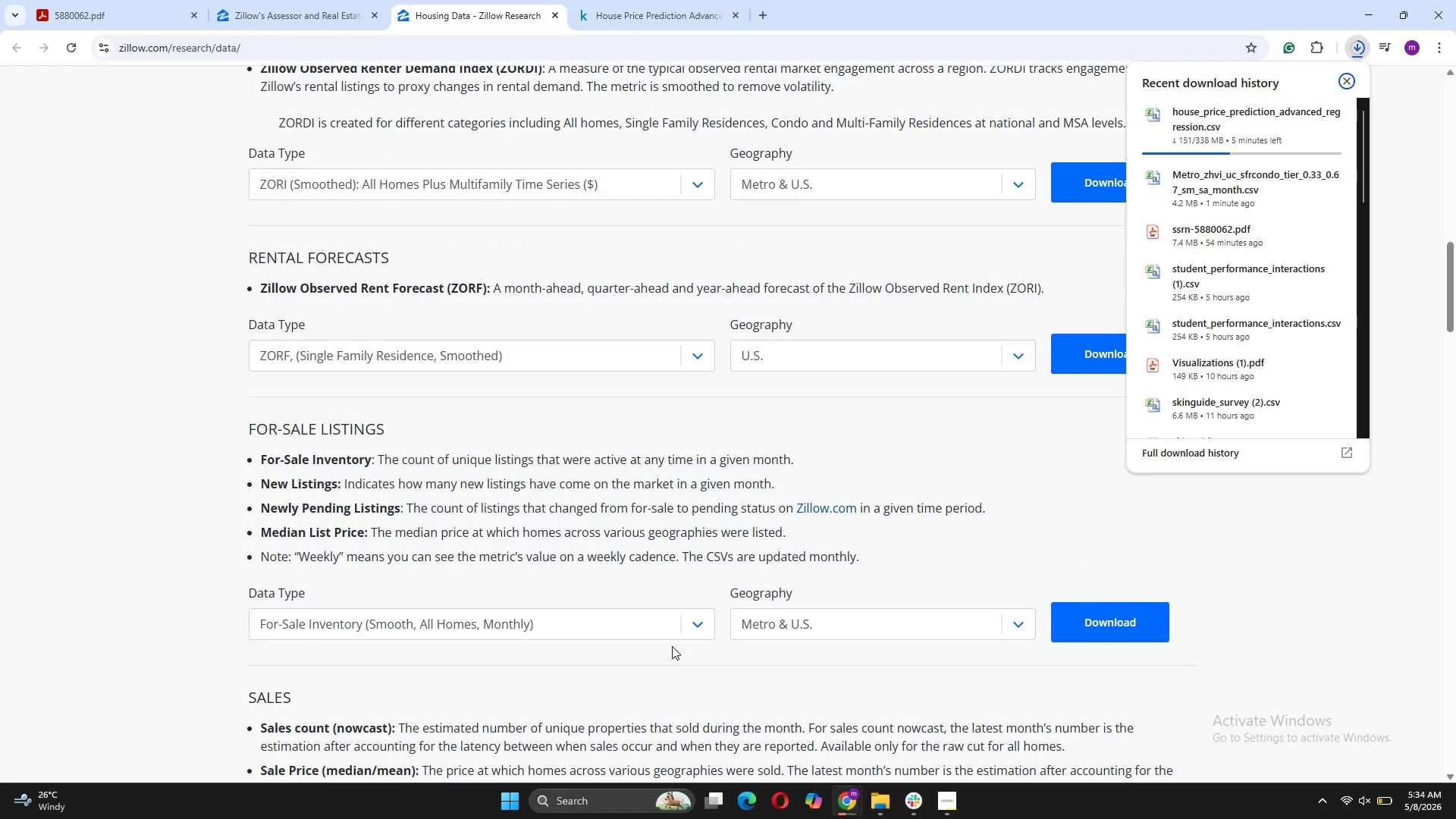 
left_click([692, 630])
 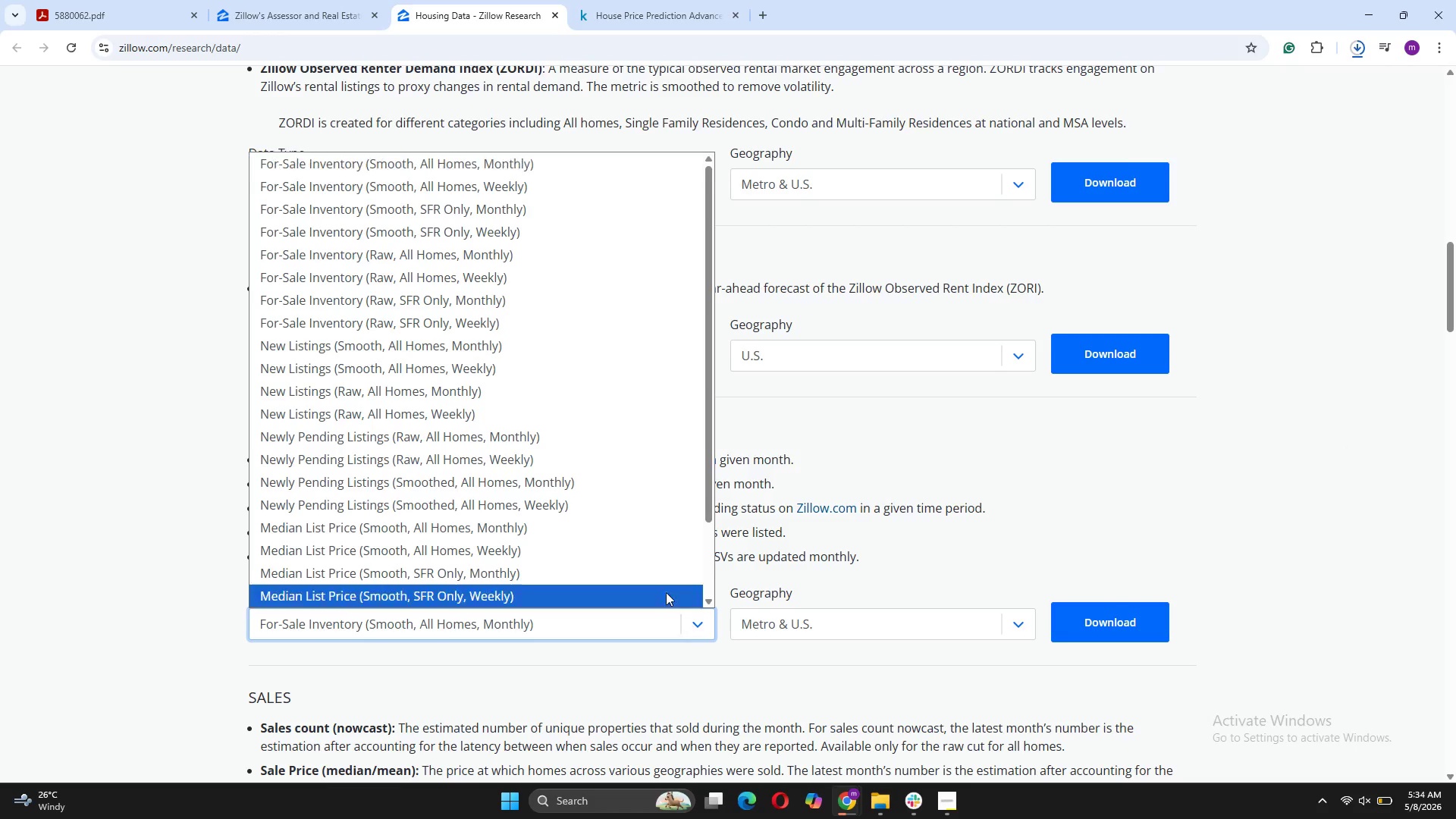 
scroll: coordinate [557, 667], scroll_direction: down, amount: 10.0
 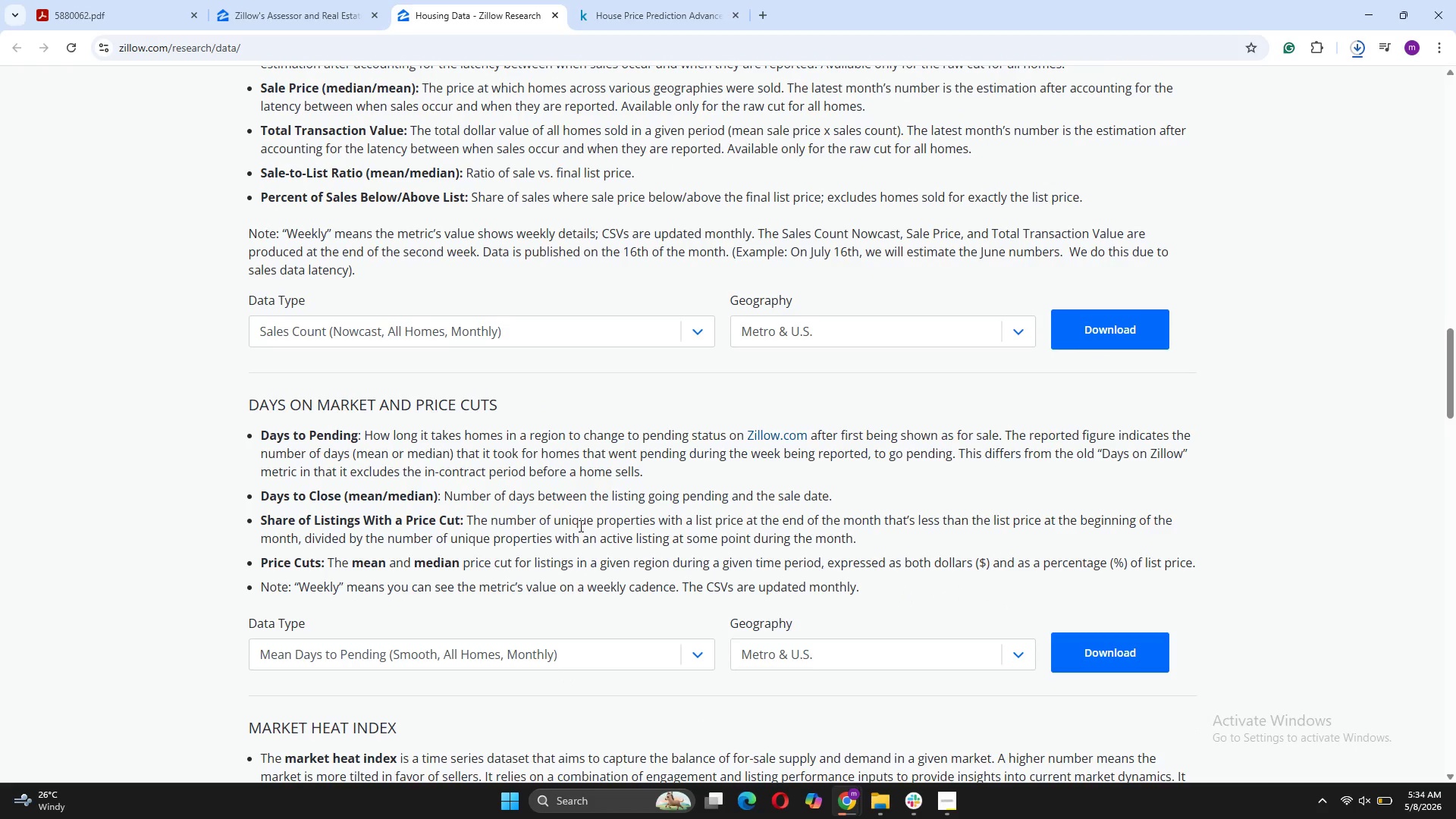 
wait(7.11)
 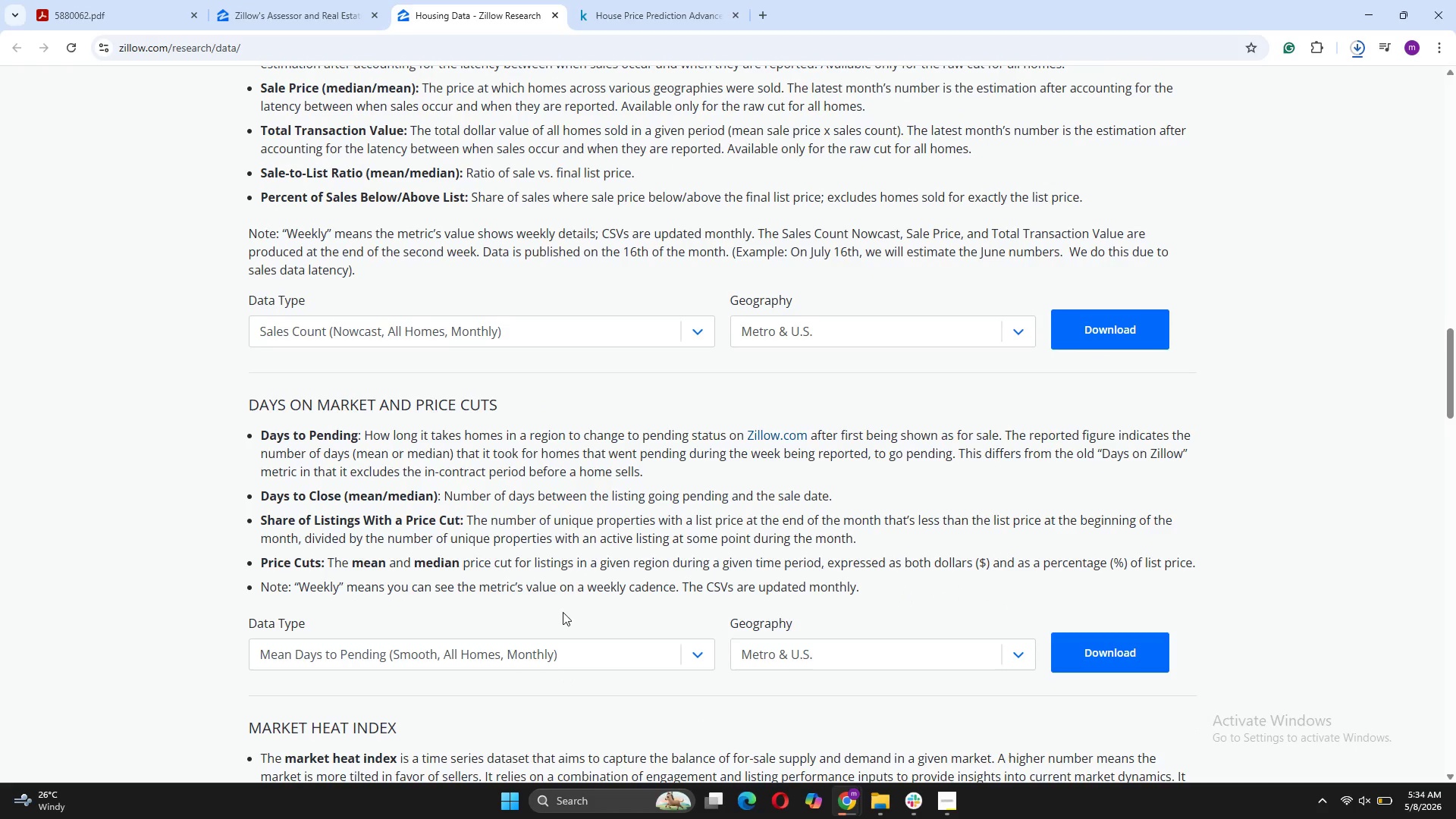 
left_click([695, 650])
 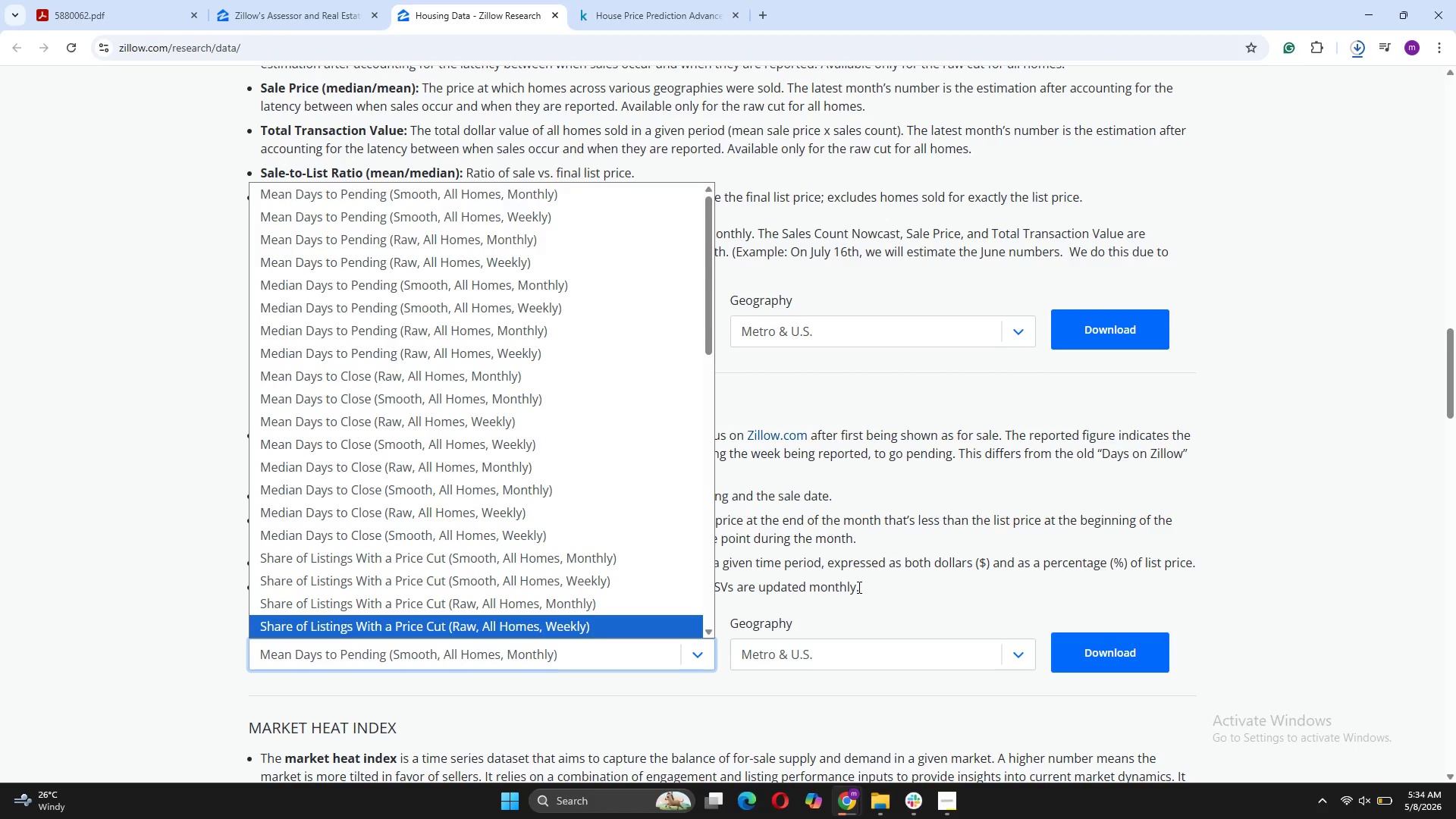 
left_click([858, 587])
 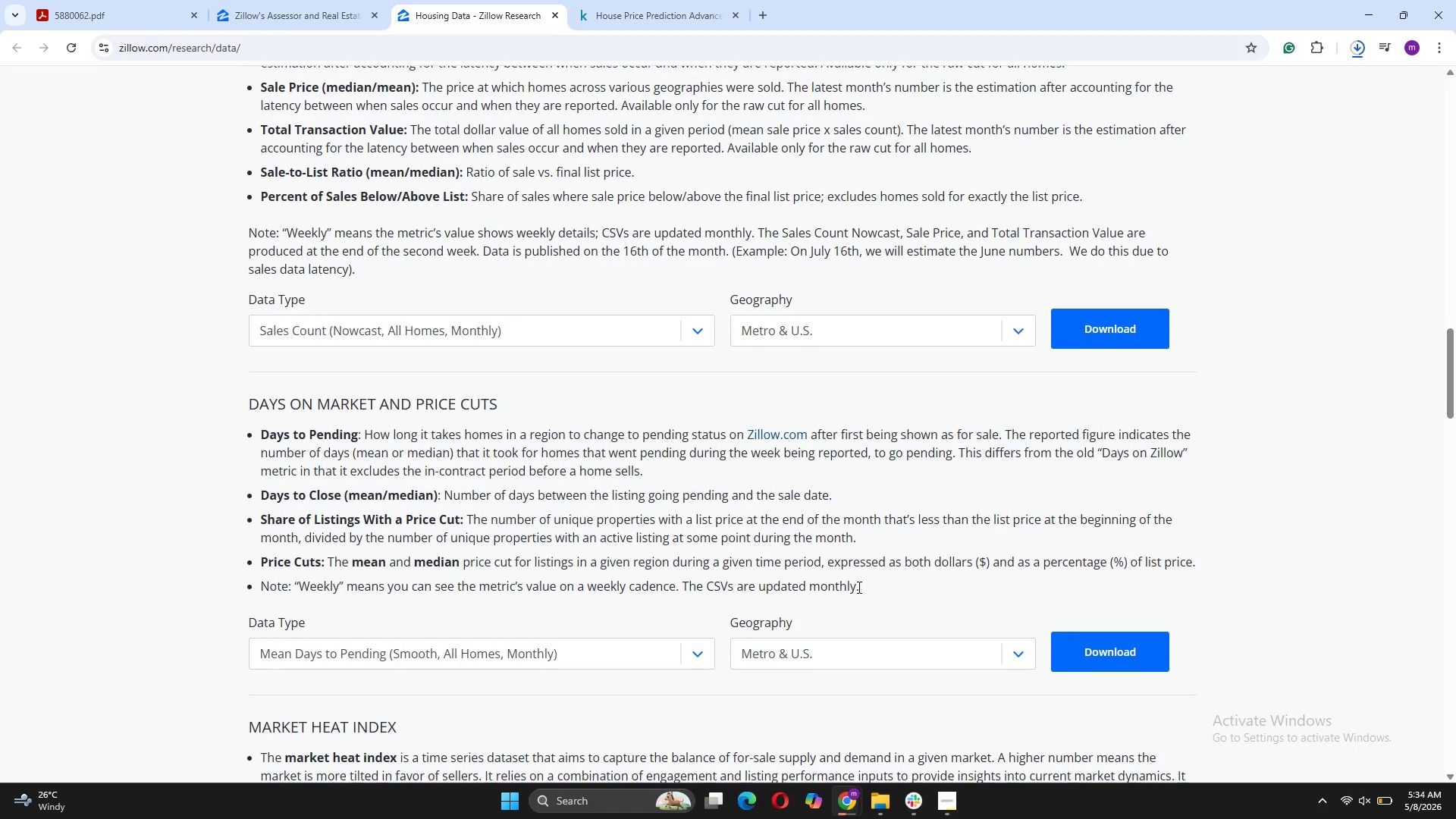 
scroll: coordinate [859, 587], scroll_direction: down, amount: 17.0
 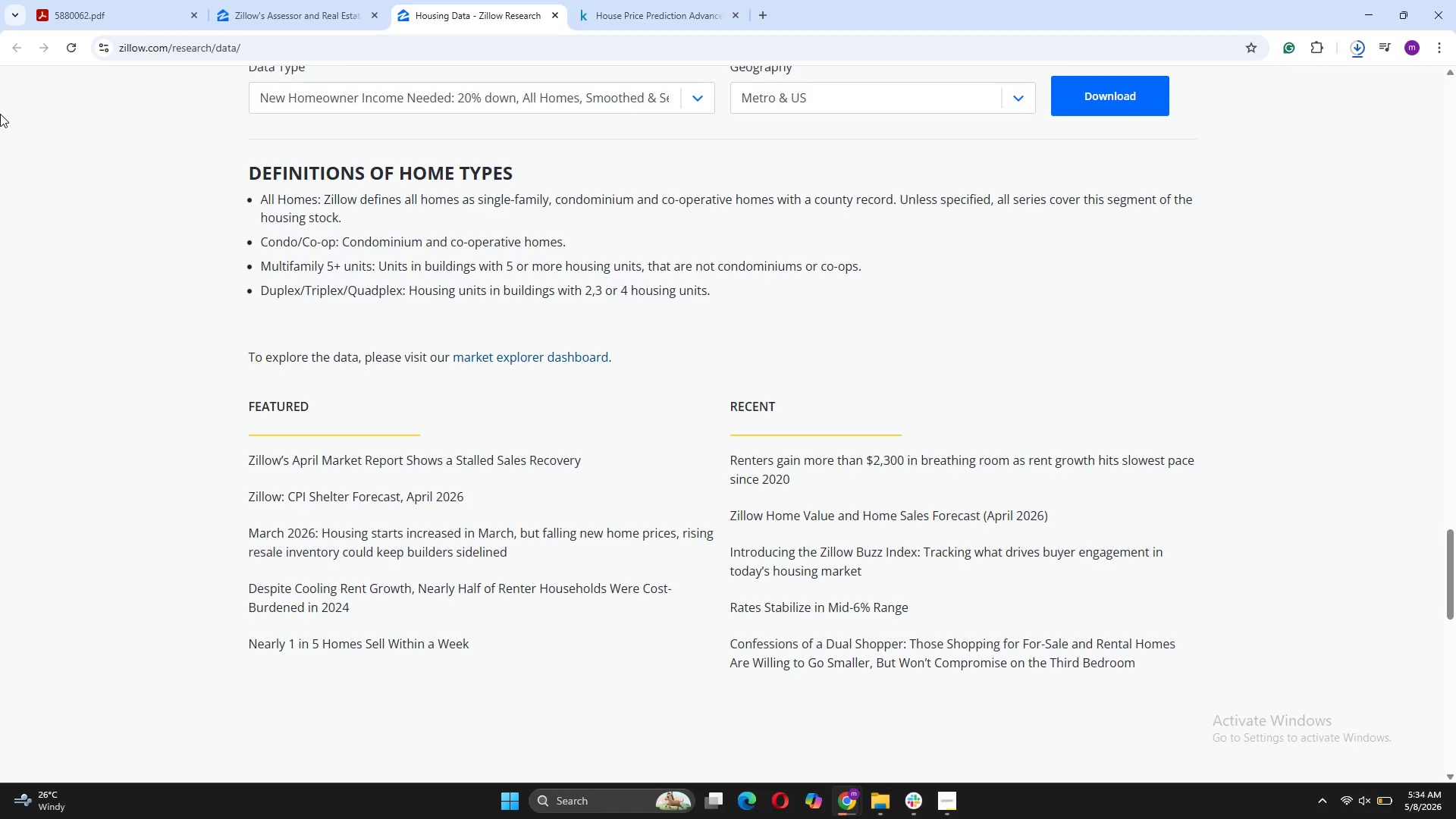 
left_click([287, 10])
 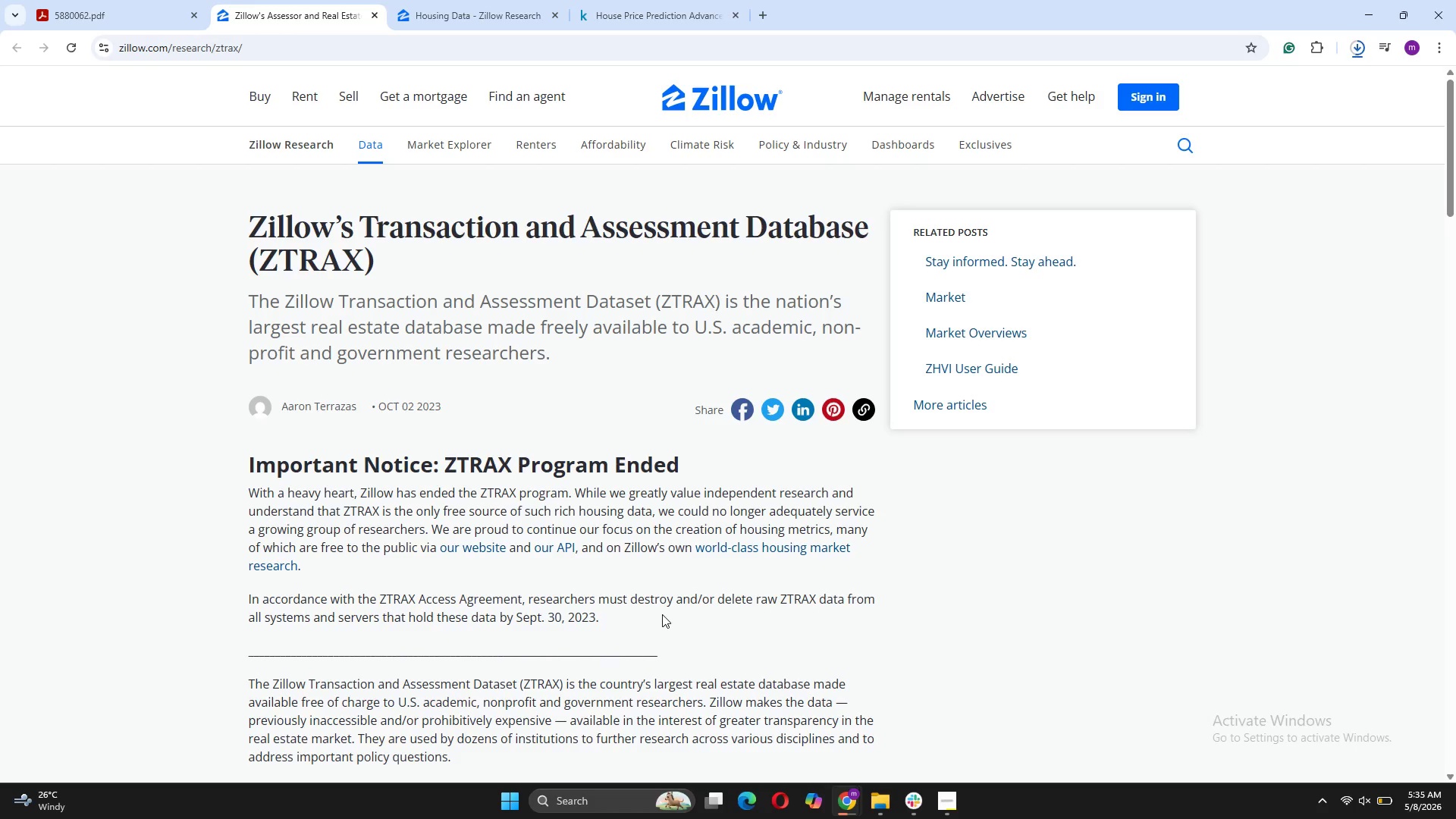 
wait(26.97)
 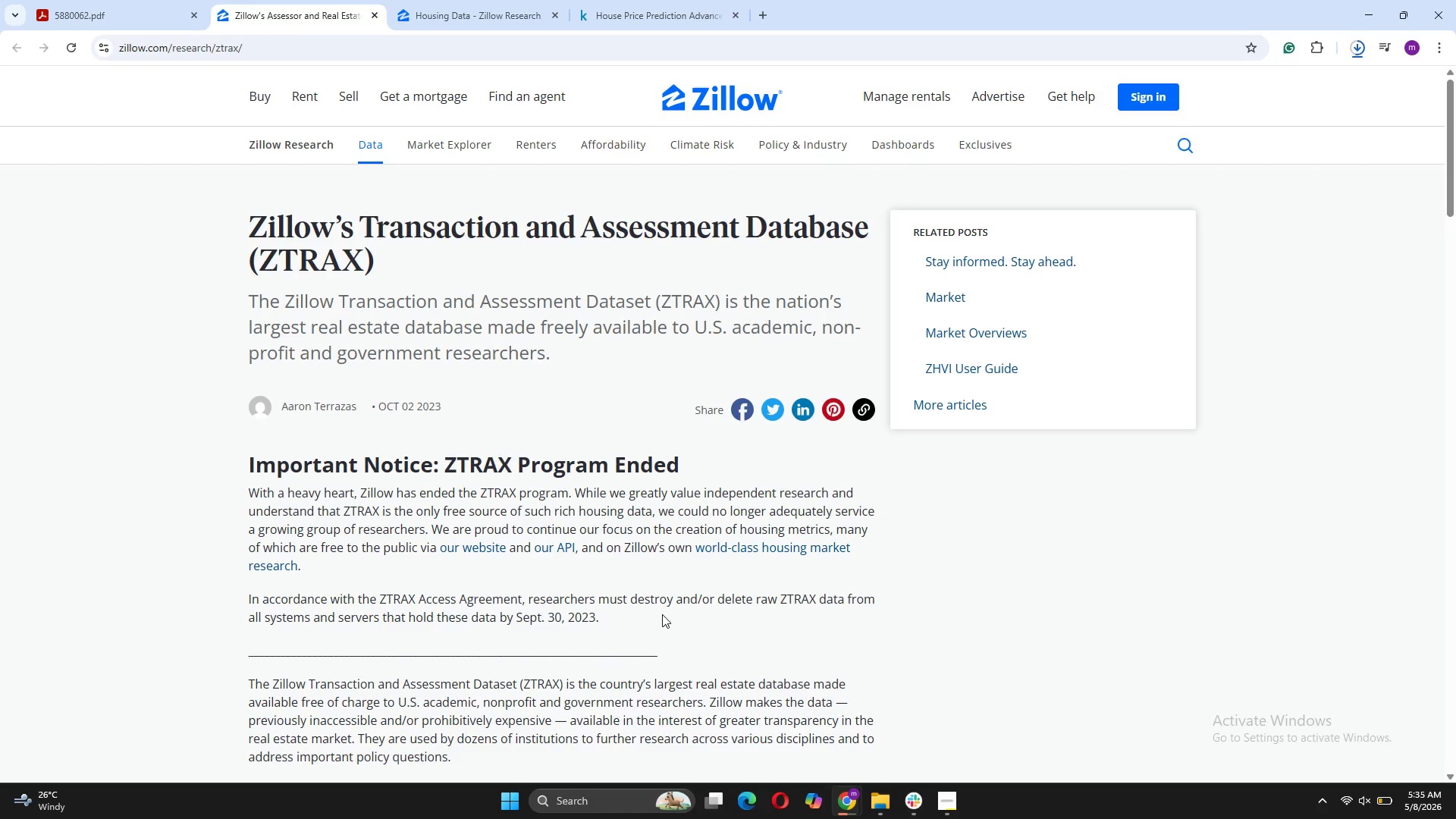 
scroll: coordinate [662, 614], scroll_direction: down, amount: 16.0
 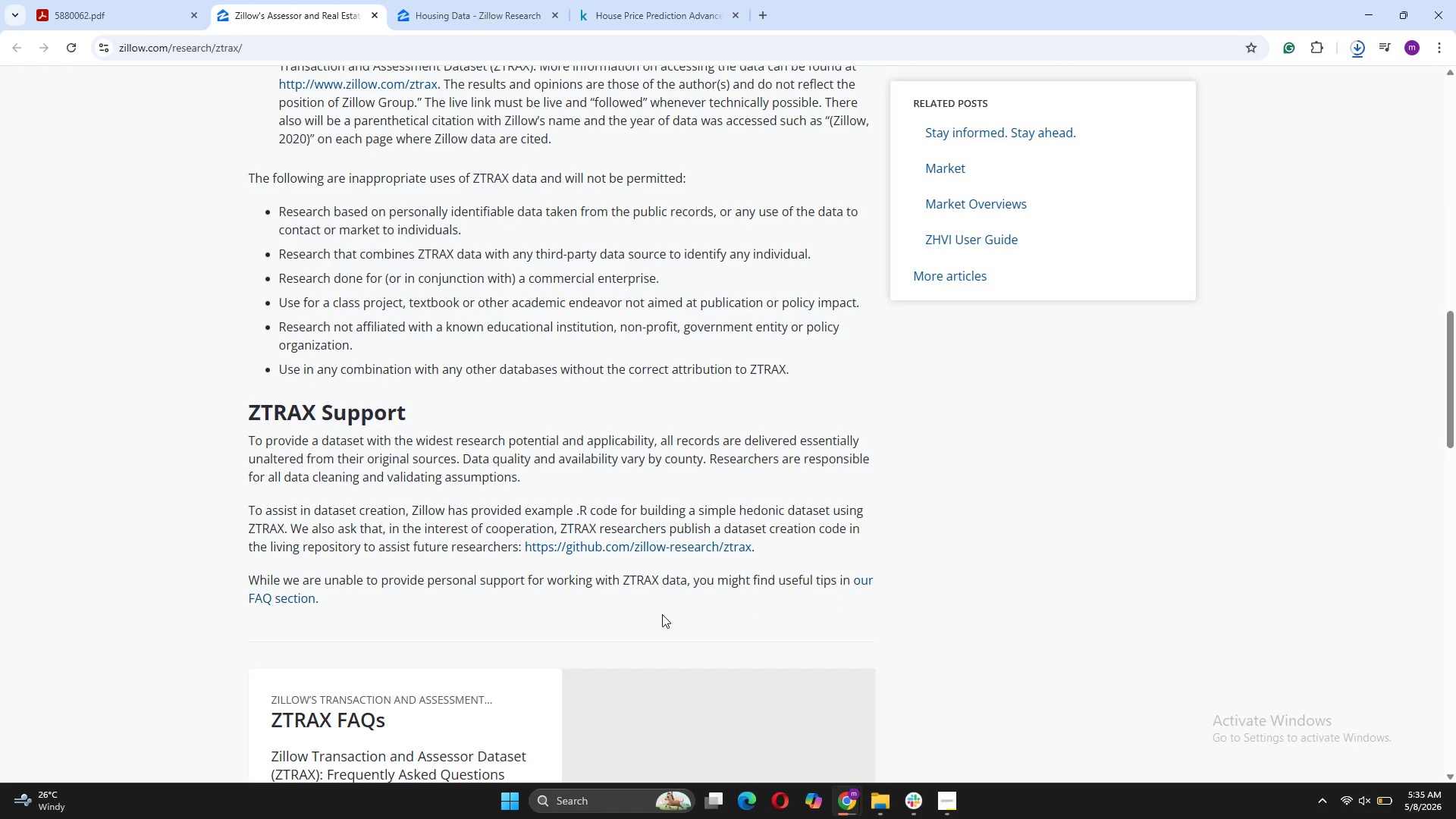 
scroll: coordinate [662, 614], scroll_direction: up, amount: 6.0
 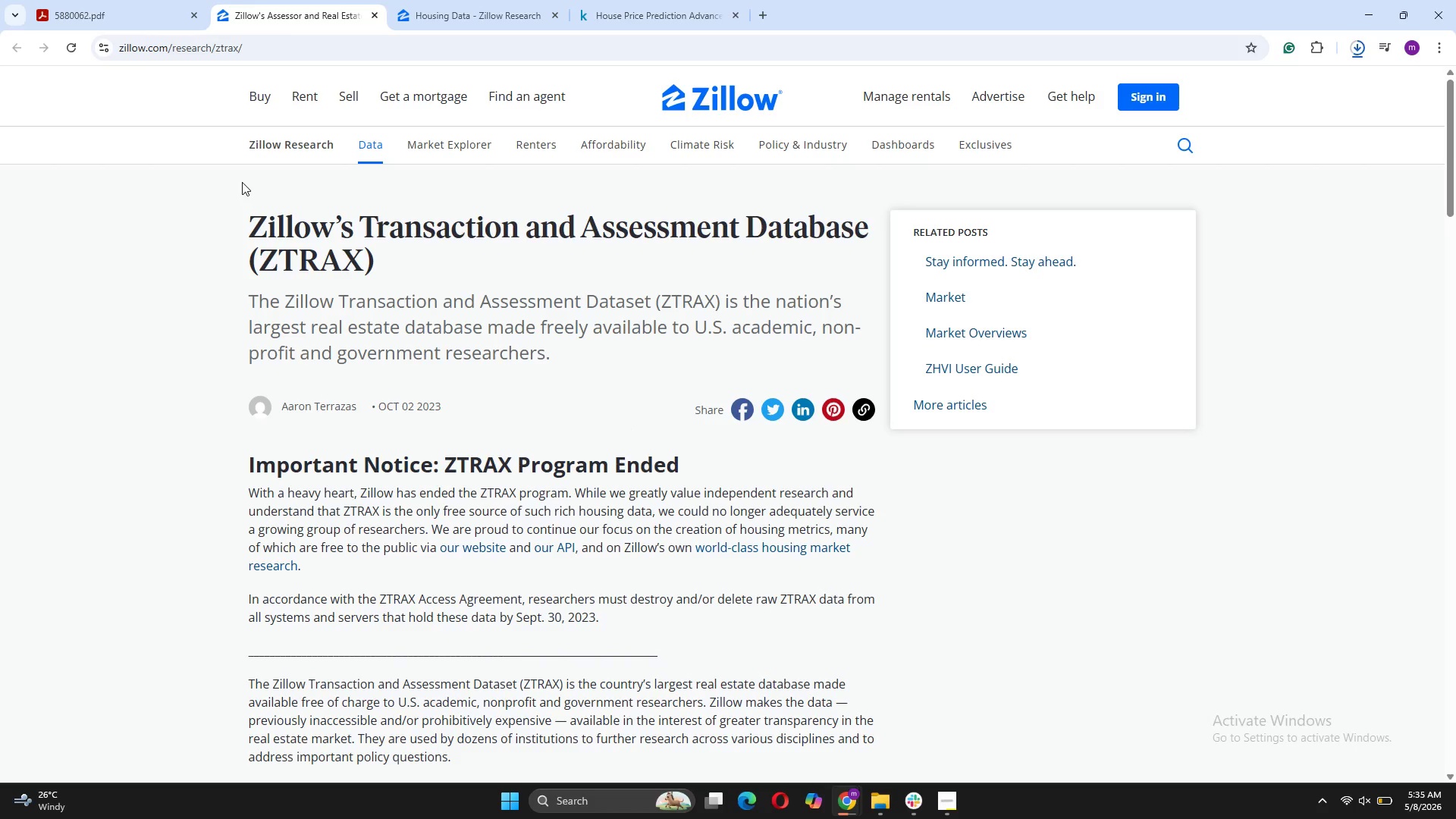 
wait(6.17)
 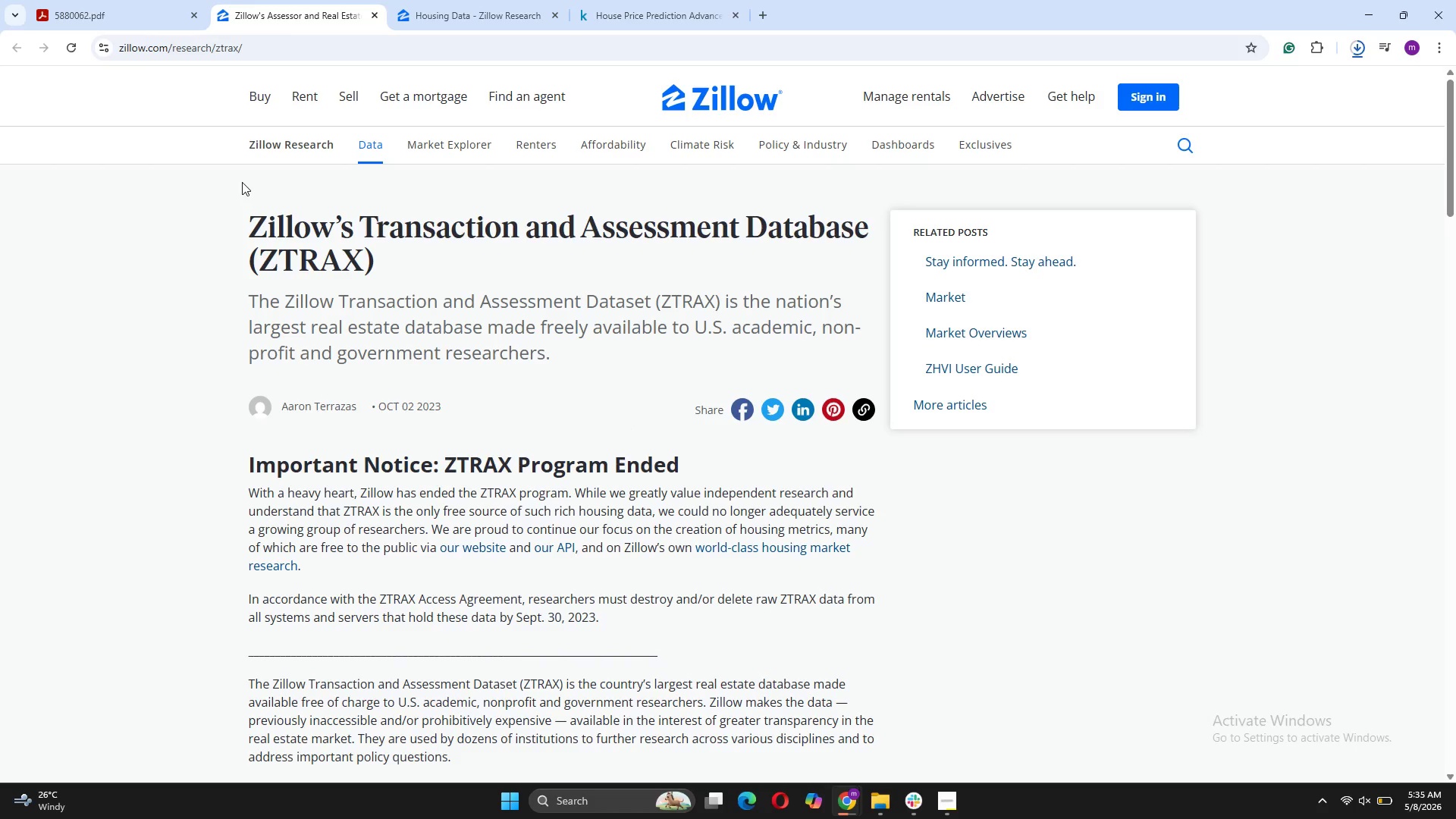 
left_click([436, 0])
 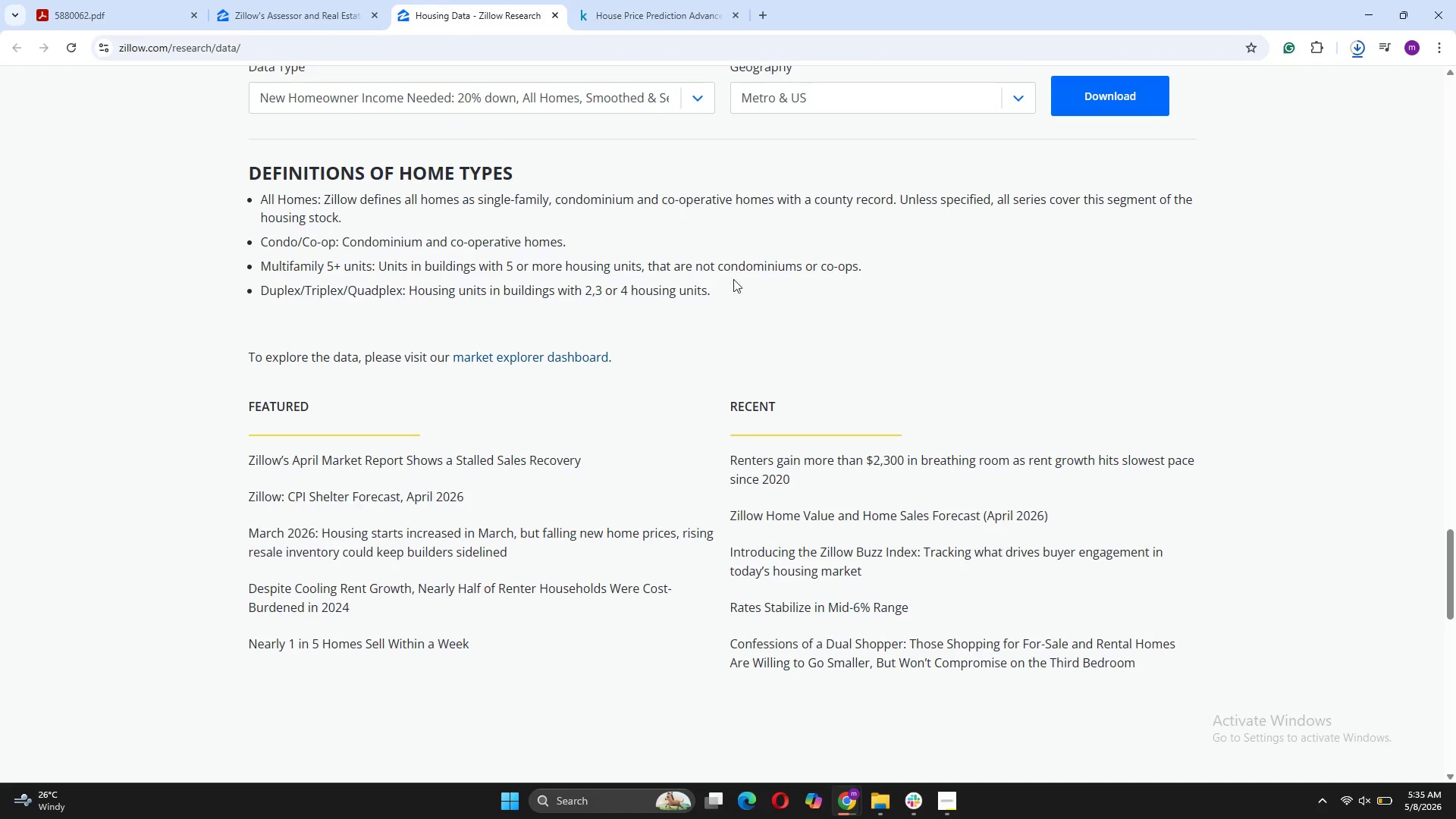 
left_click([949, 799])